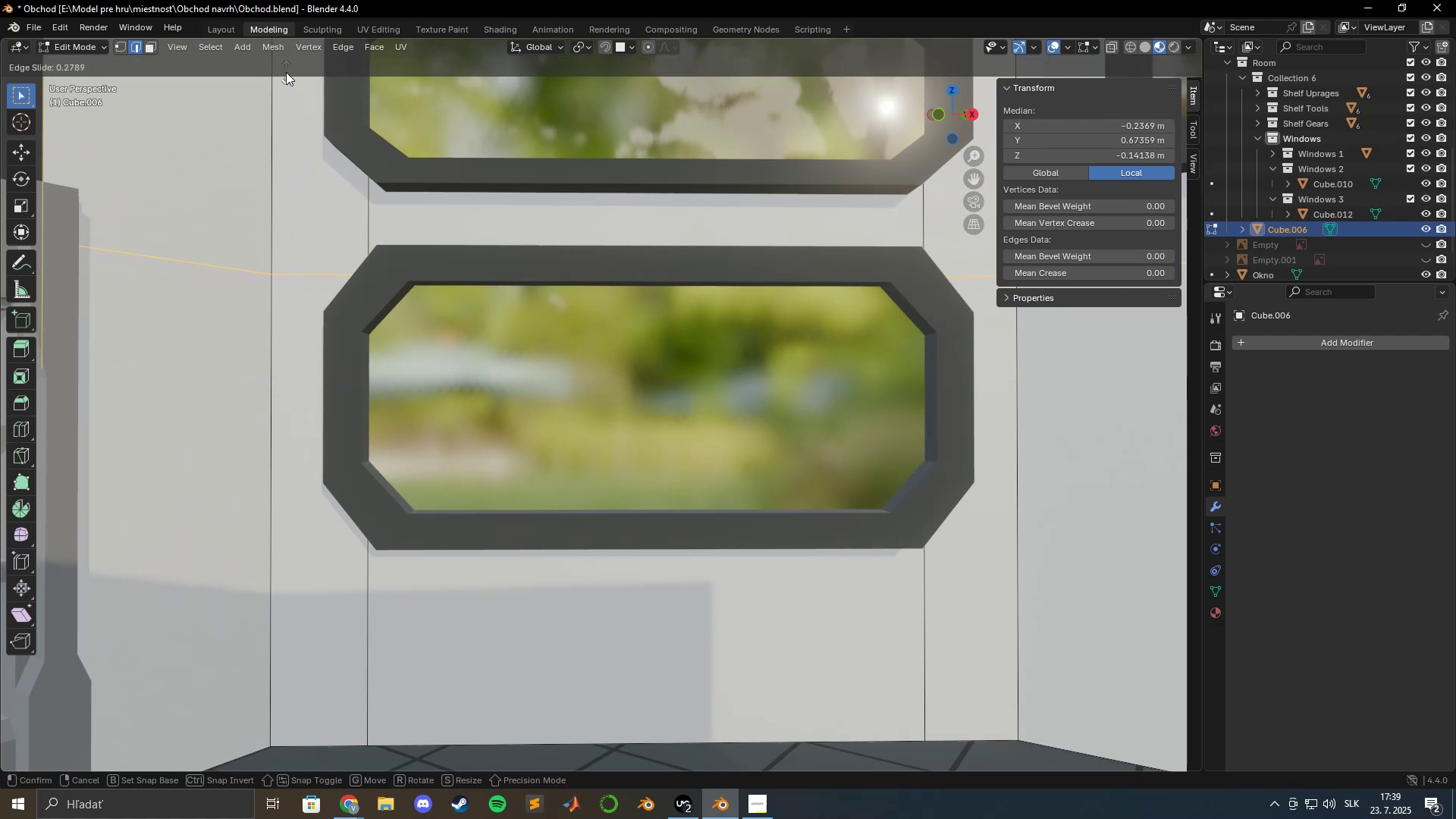 
hold_key(key=ShiftLeft, duration=1.51)
 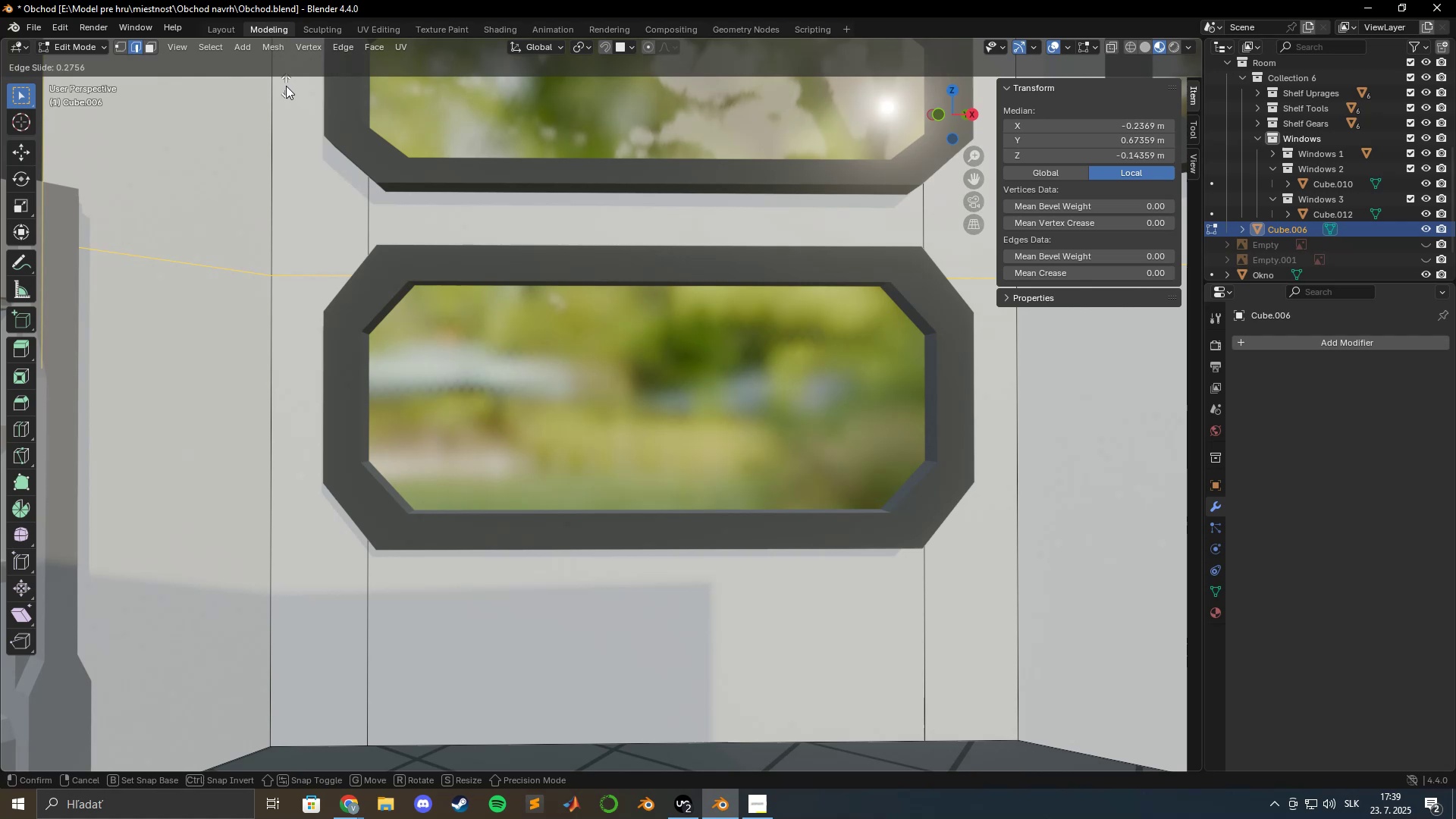 
hold_key(key=ShiftLeft, duration=1.51)
 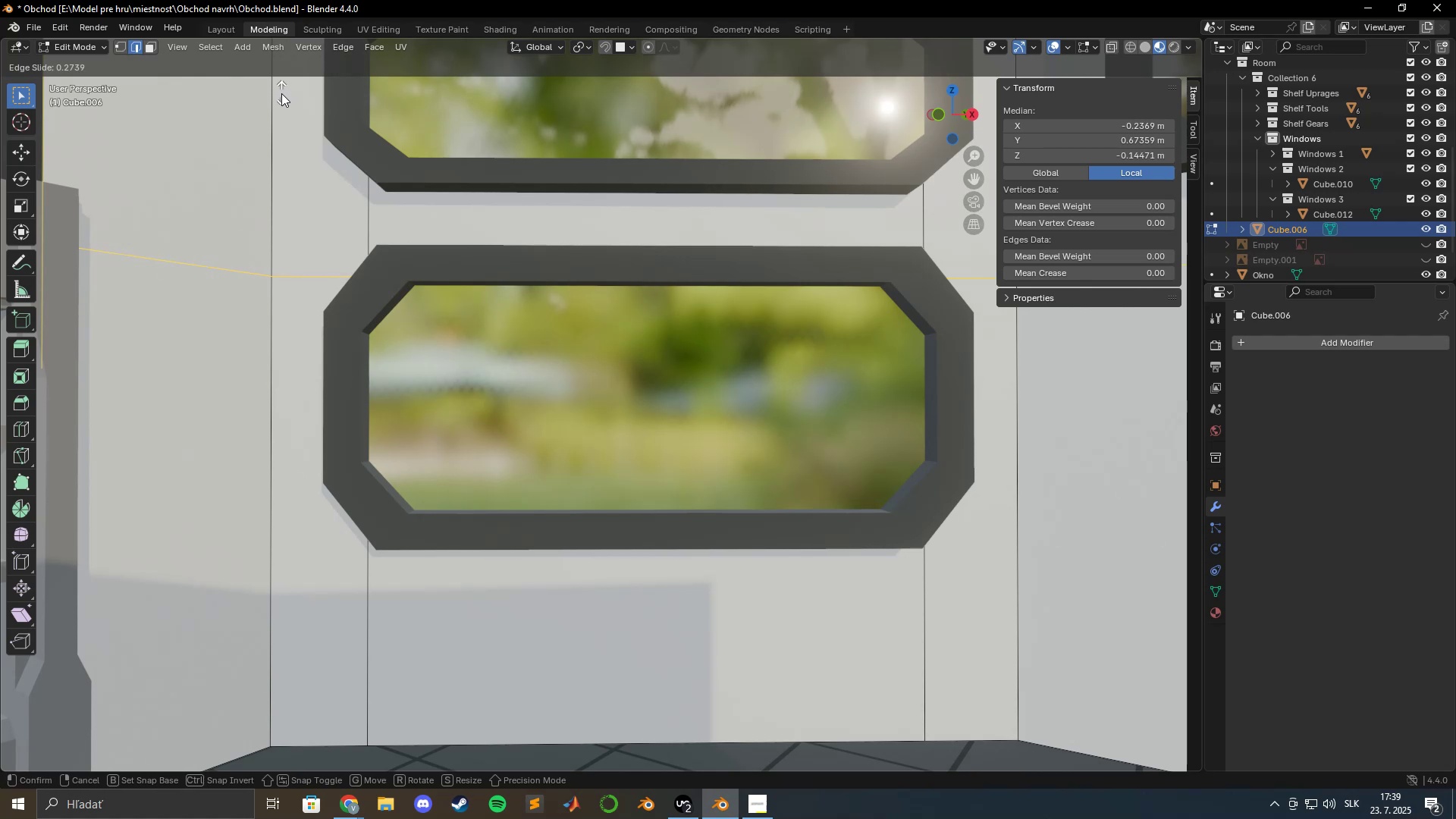 
hold_key(key=ShiftLeft, duration=1.53)
 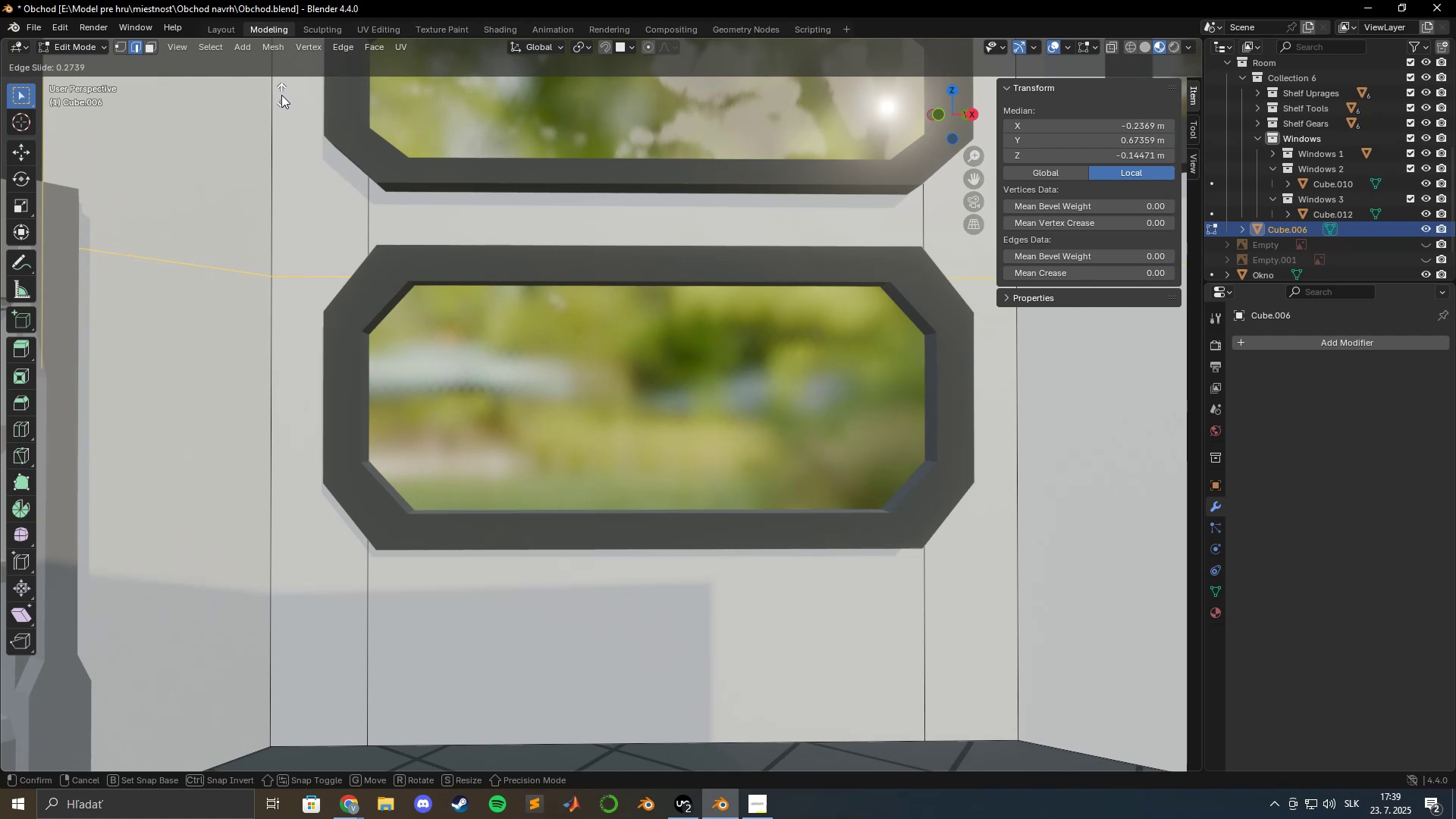 
hold_key(key=ShiftLeft, duration=1.51)
 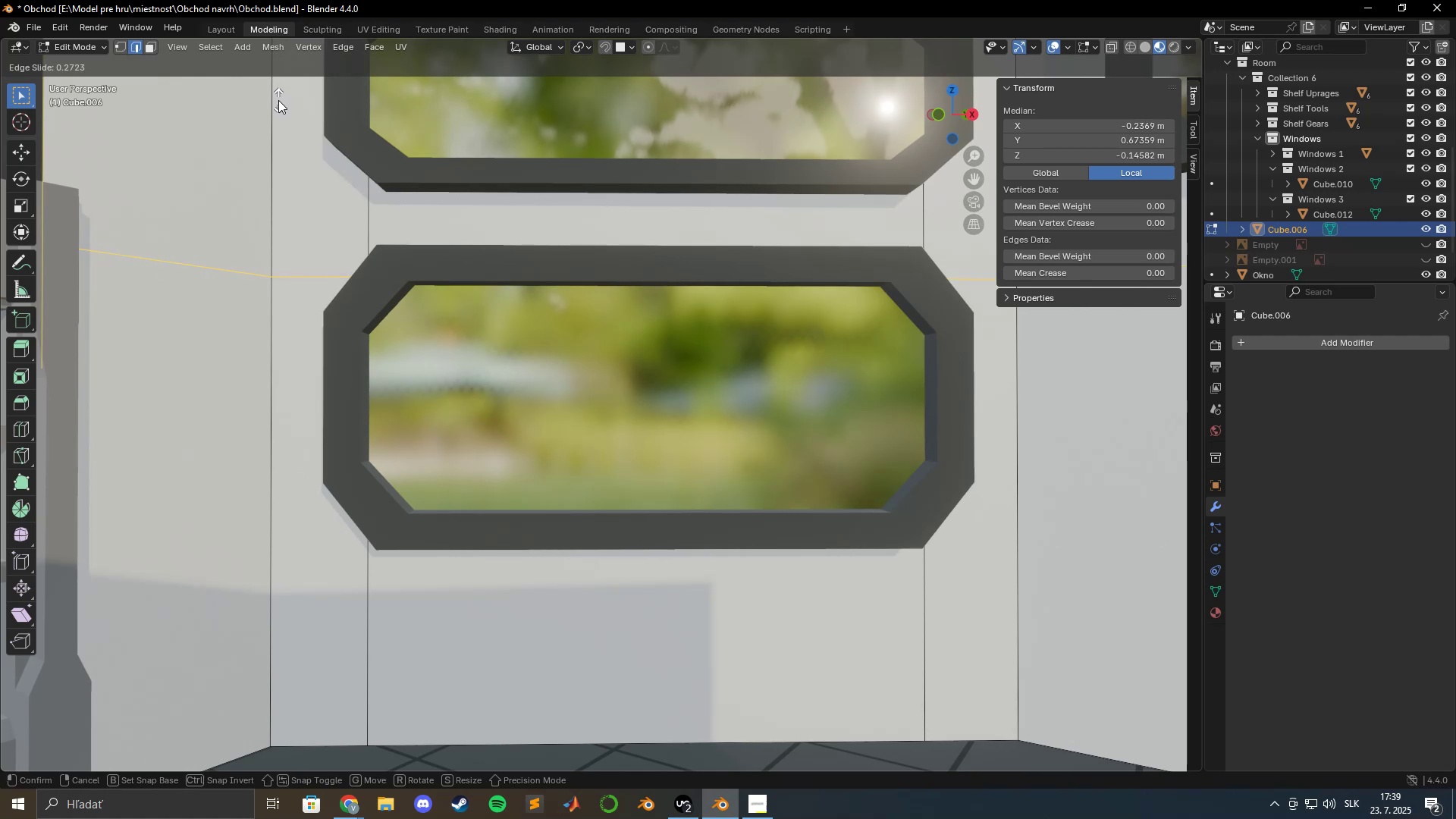 
hold_key(key=ShiftLeft, duration=1.52)
 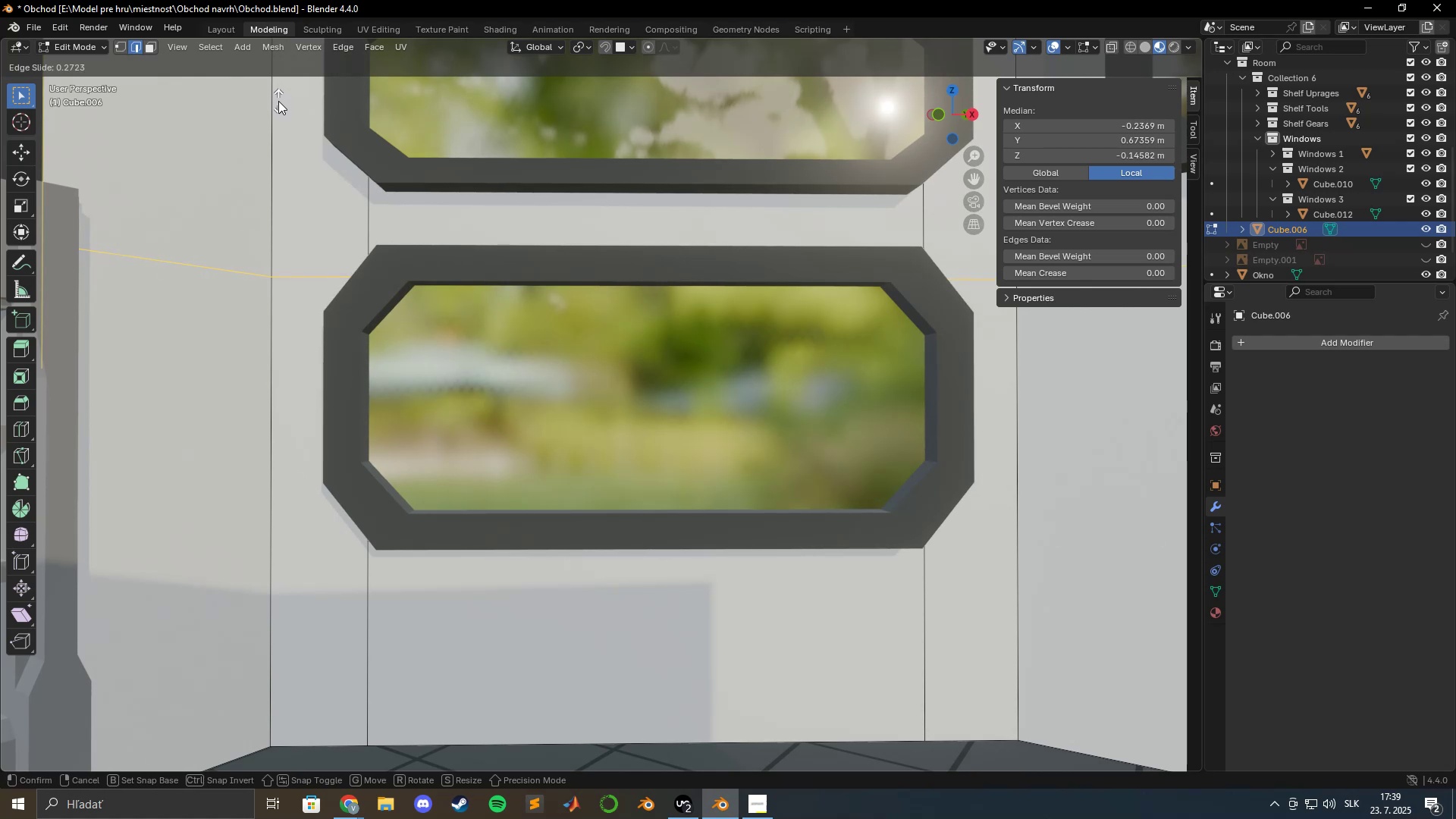 
hold_key(key=ShiftLeft, duration=1.51)
 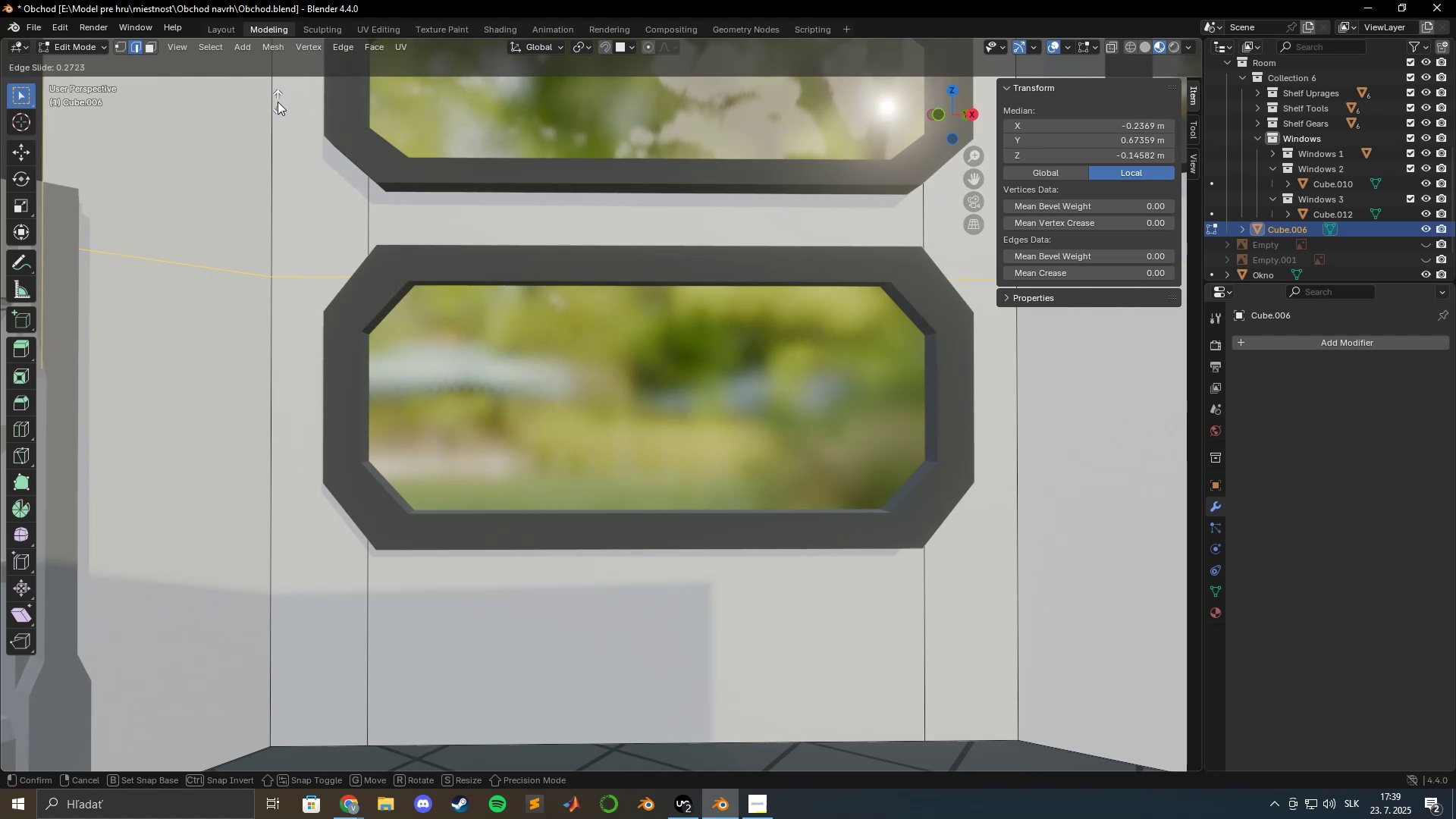 
hold_key(key=ShiftLeft, duration=1.53)
 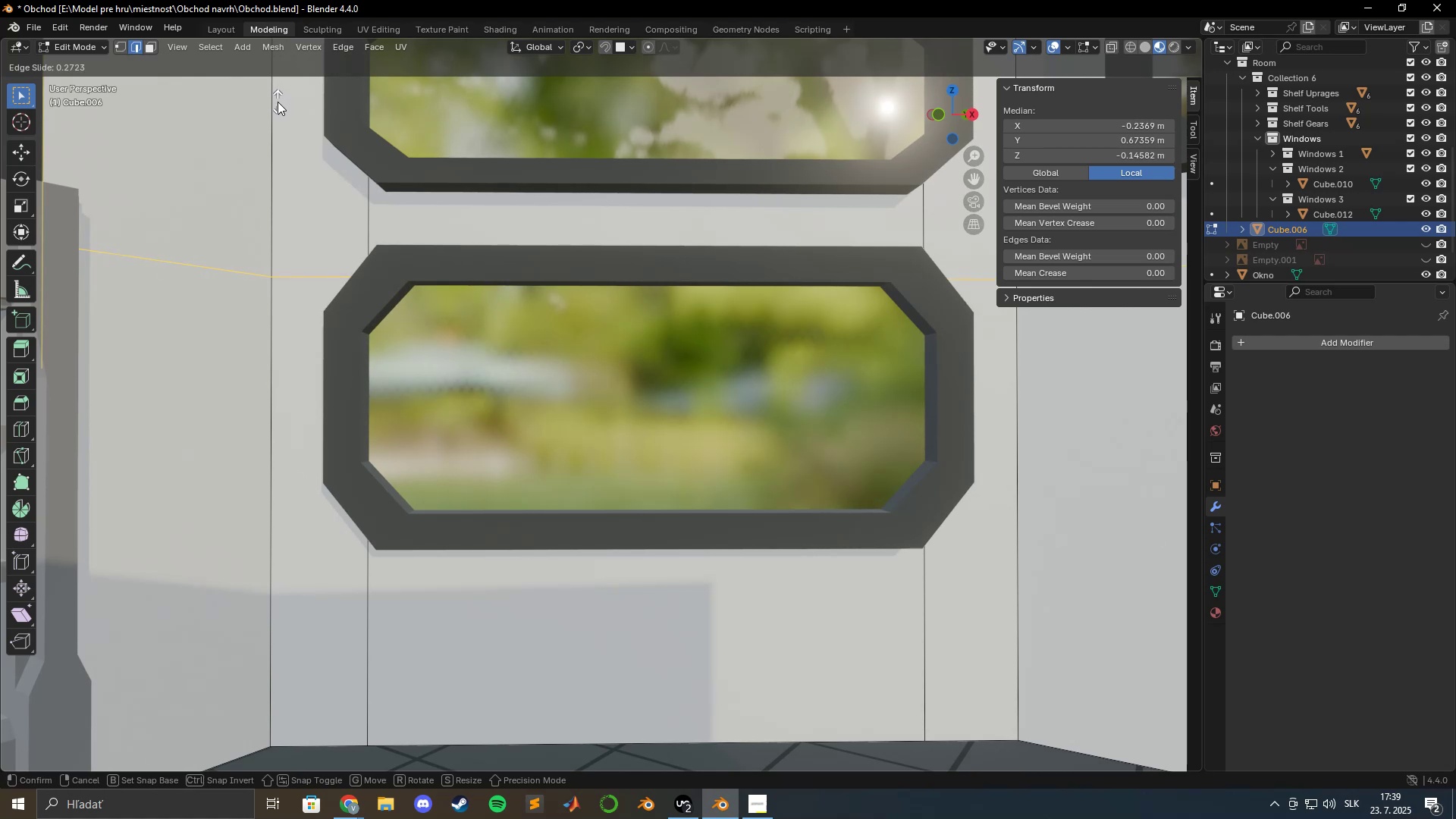 
hold_key(key=ShiftLeft, duration=1.52)
 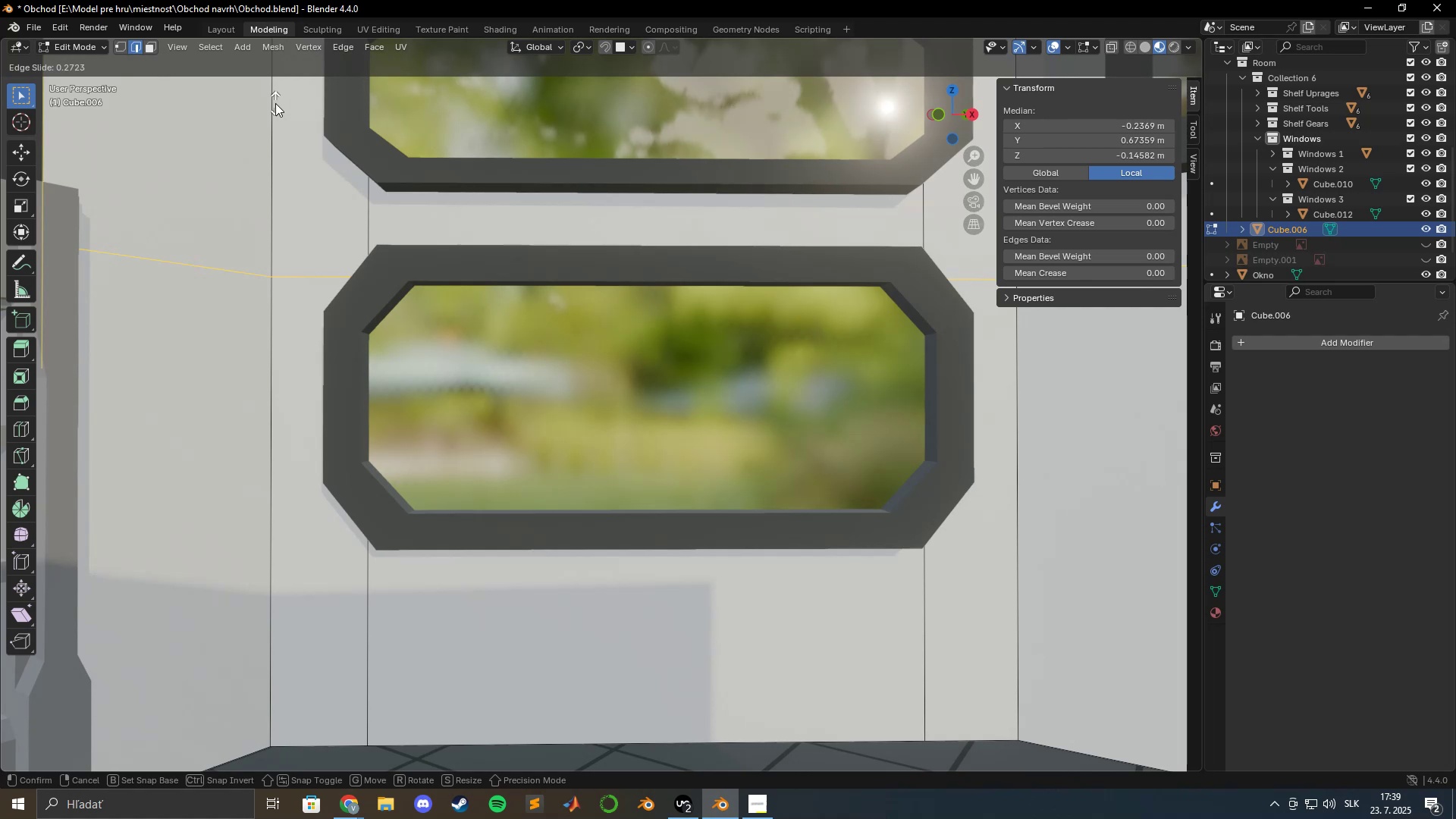 
hold_key(key=ShiftLeft, duration=1.51)
 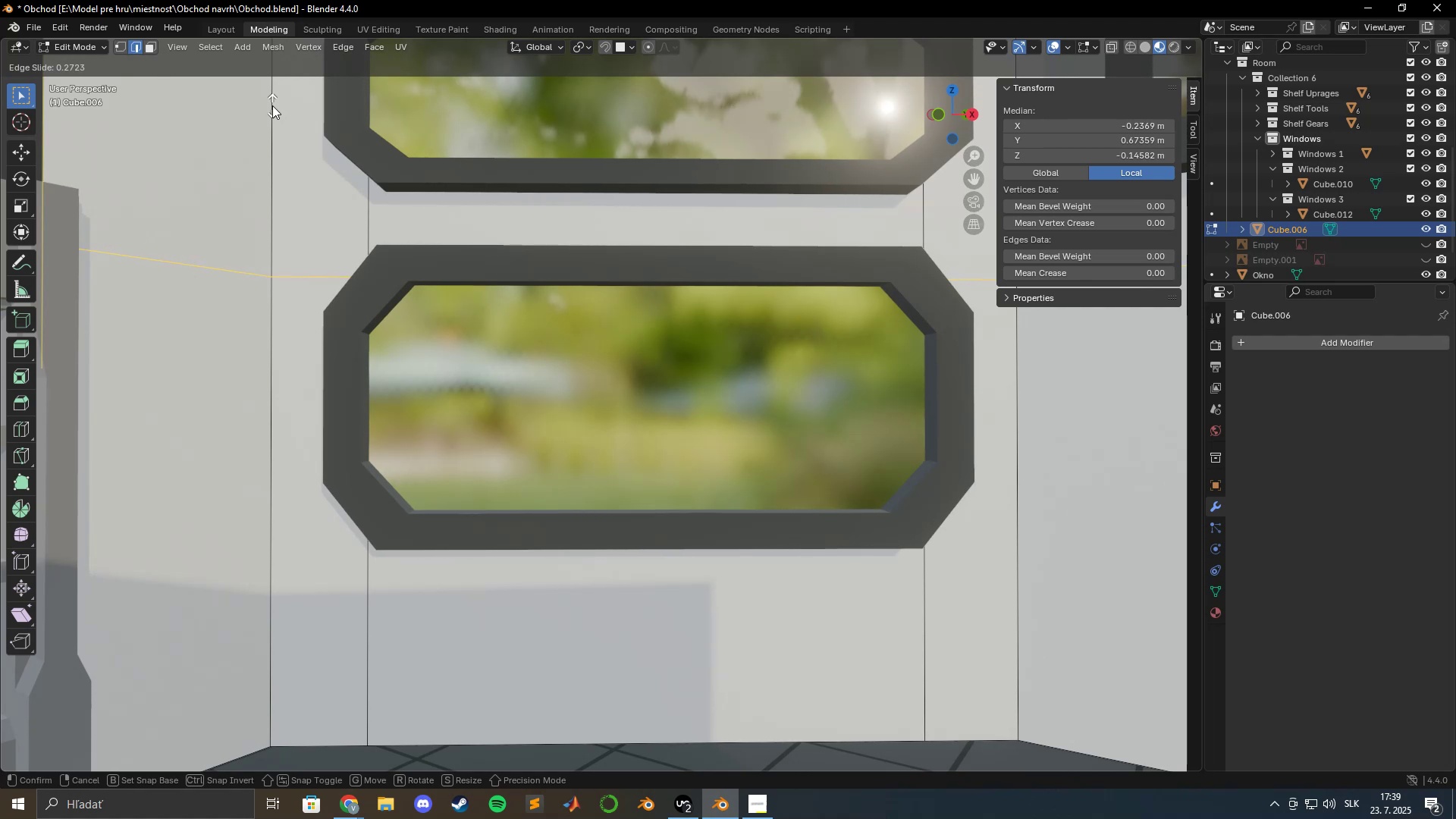 
hold_key(key=ShiftLeft, duration=1.33)
left_click([272, 105])
 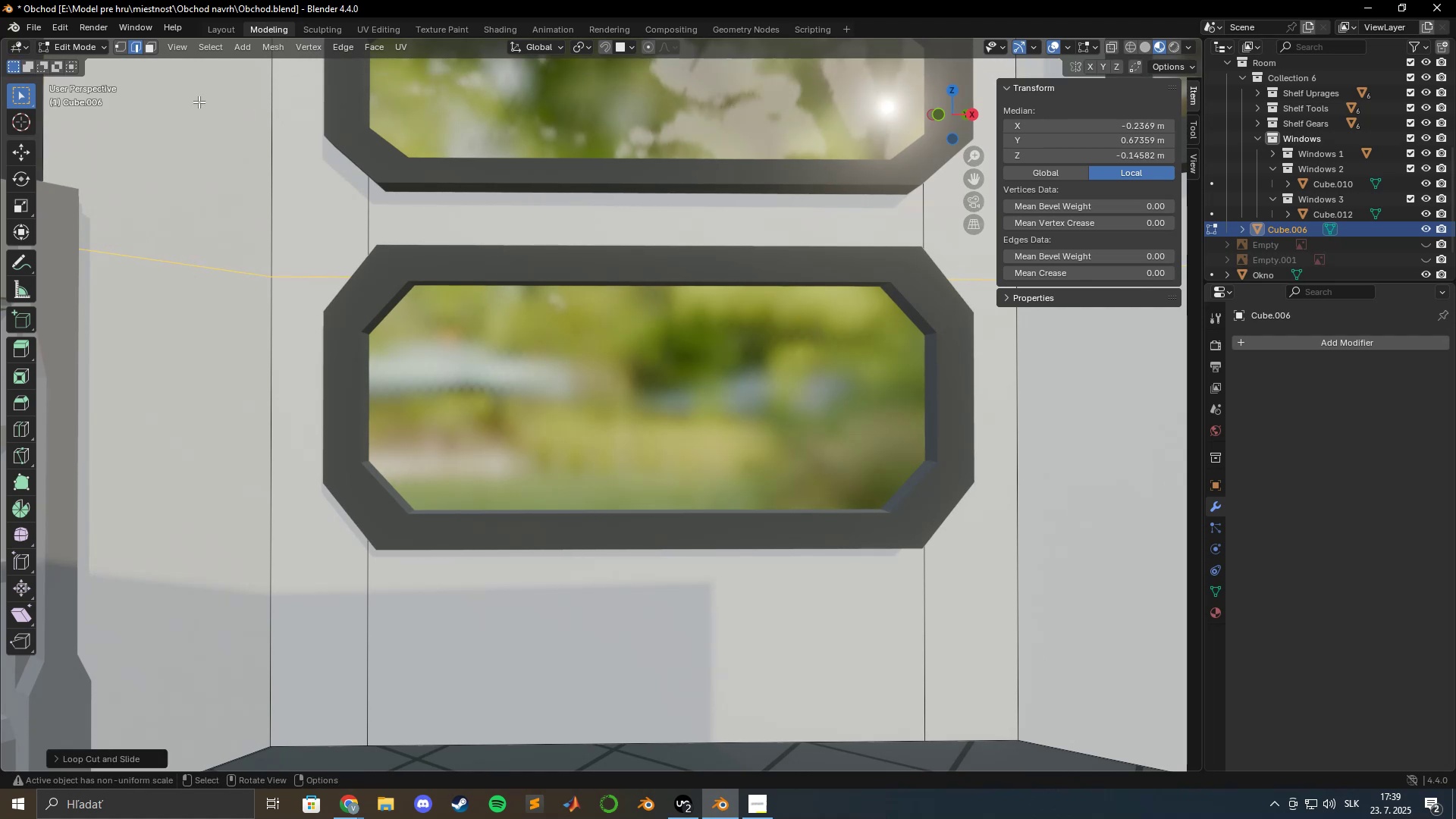 
scroll: coordinate [158, 105], scroll_direction: up, amount: 5.0
 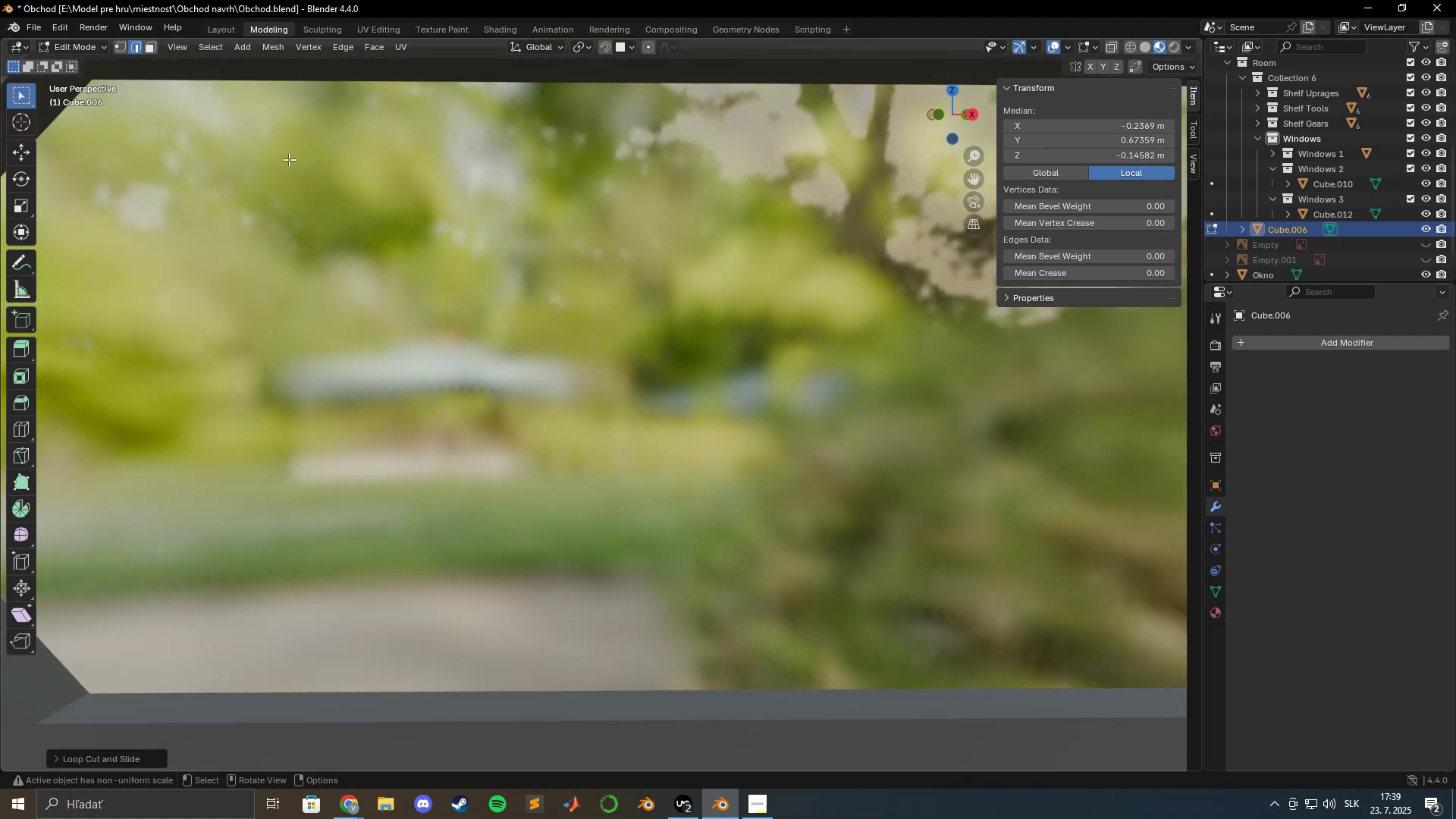 
hold_key(key=ShiftLeft, duration=1.48)
 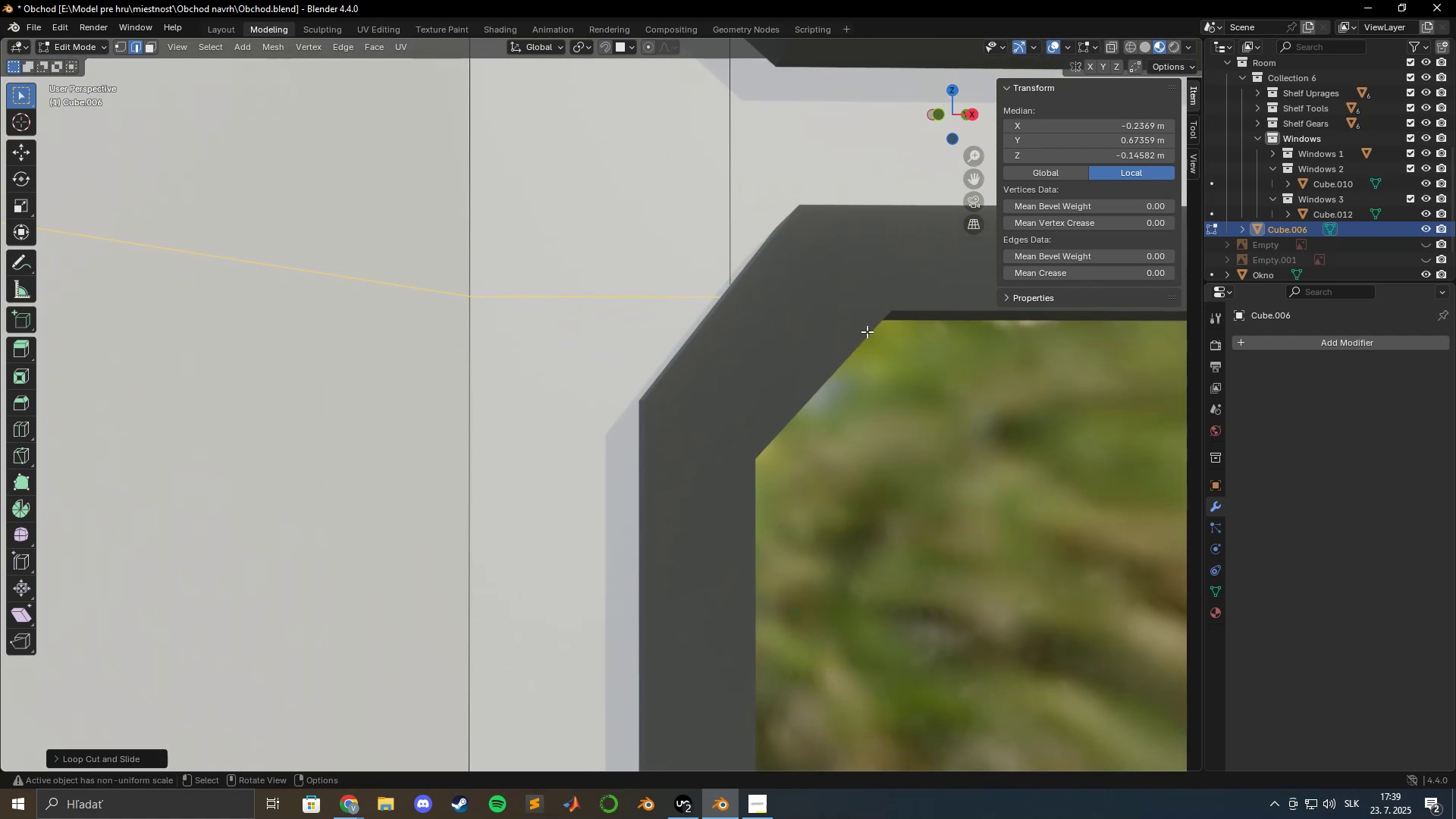 
scroll: coordinate [866, 331], scroll_direction: up, amount: 4.0
 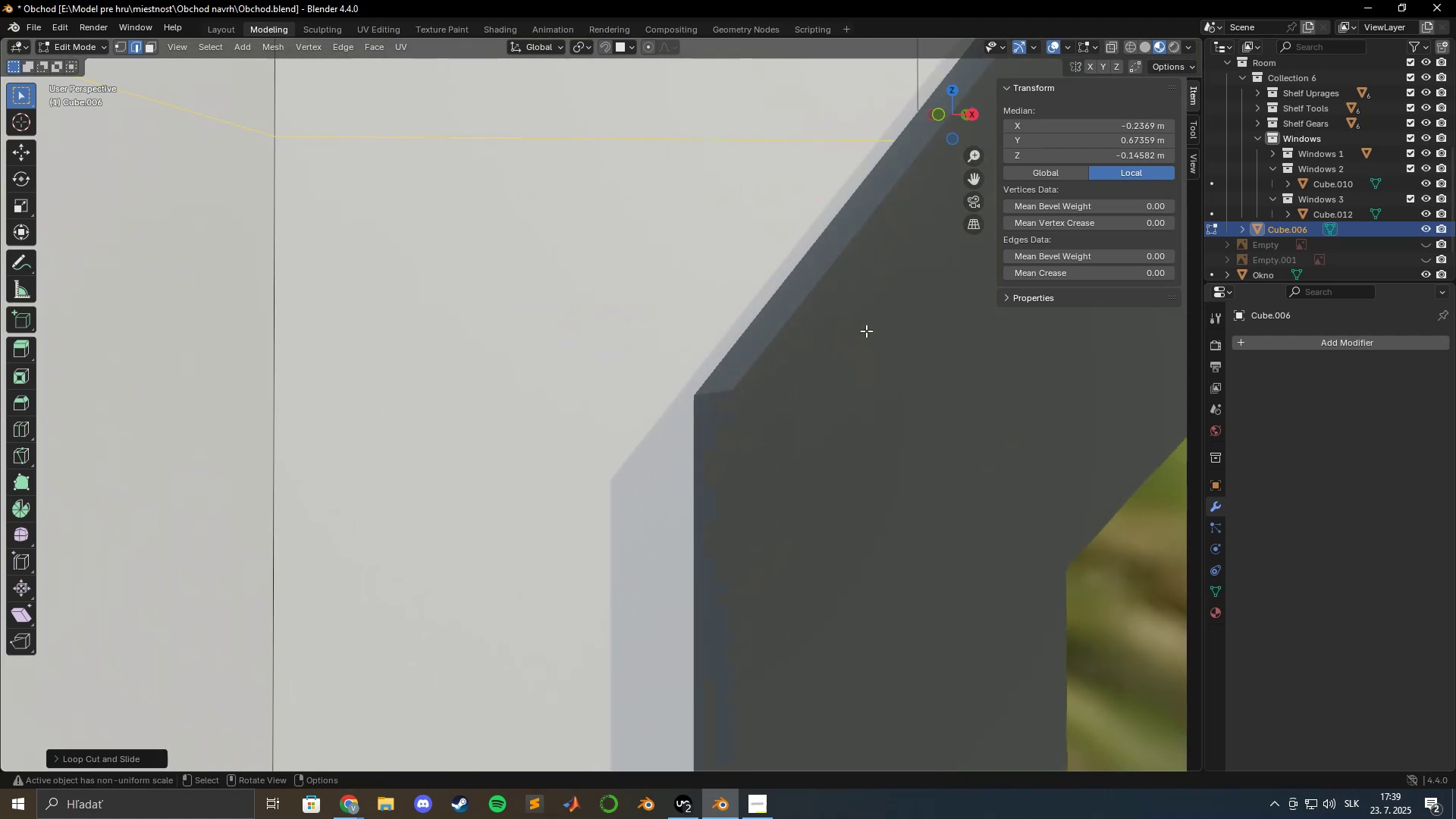 
hold_key(key=ShiftLeft, duration=0.62)
 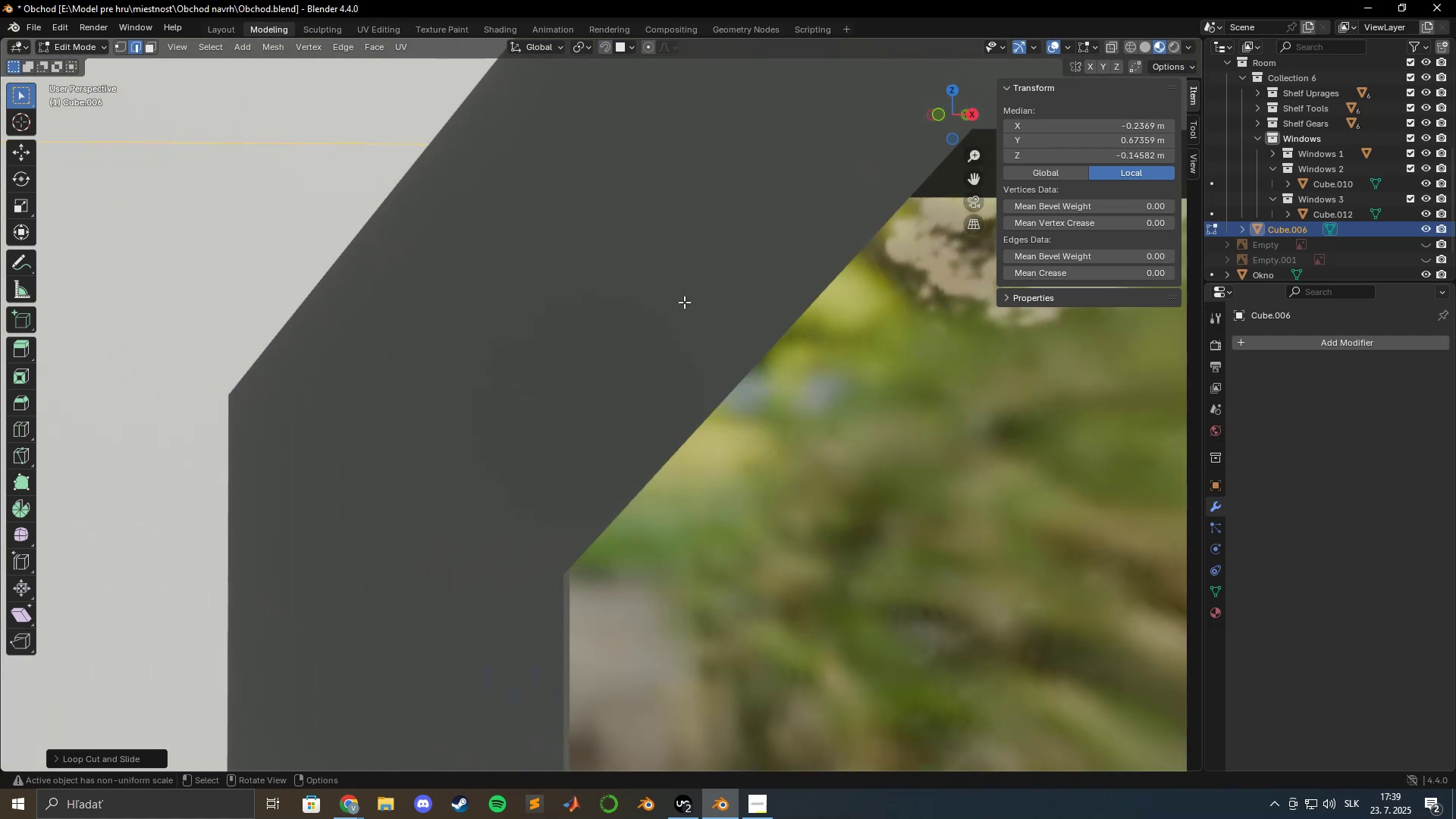 
scroll: coordinate [685, 303], scroll_direction: up, amount: 4.0
 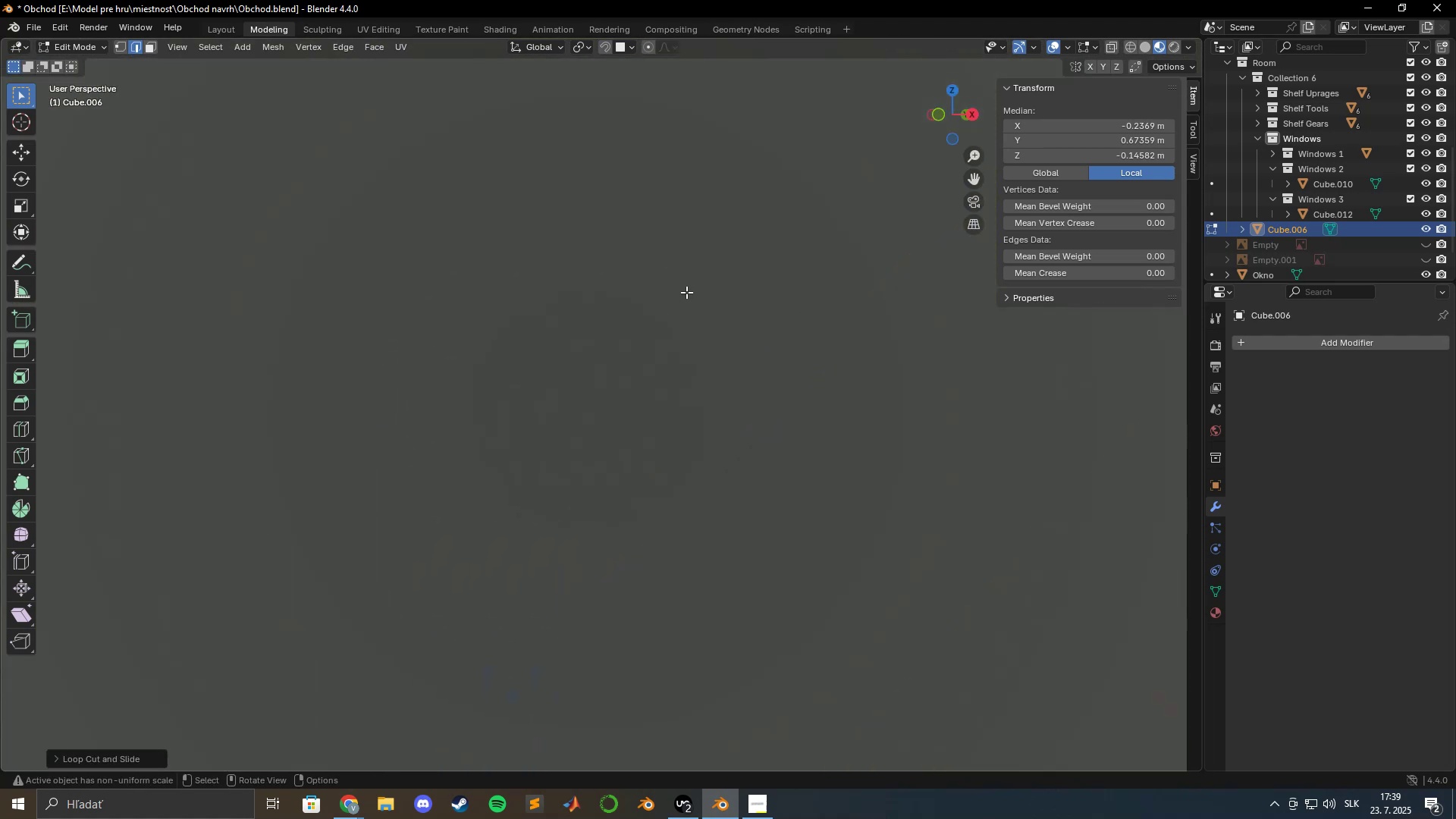 
middle_click([686, 292])
 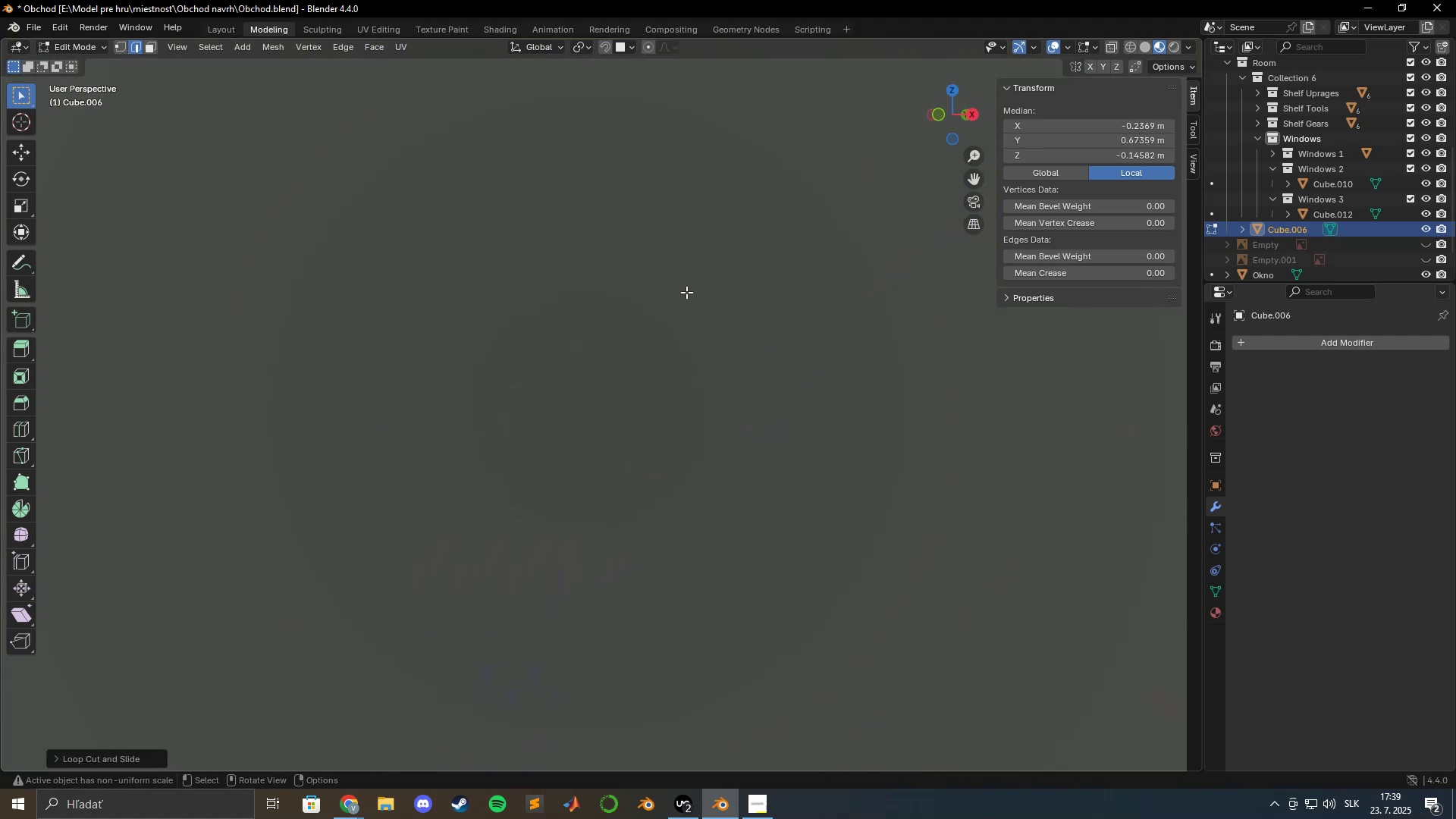 
scroll: coordinate [686, 291], scroll_direction: up, amount: 1.0
 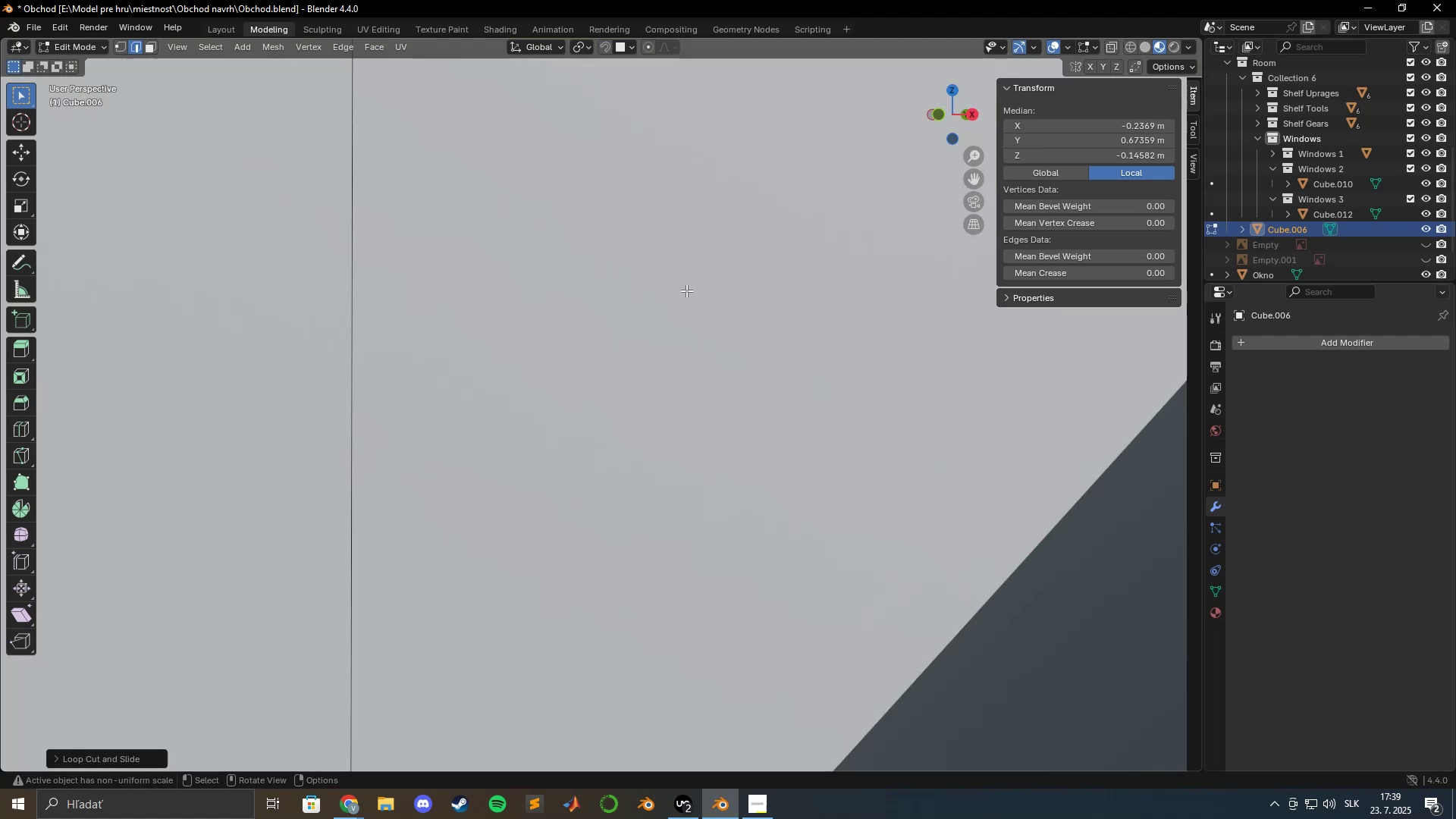 
hold_key(key=ShiftLeft, duration=1.5)
 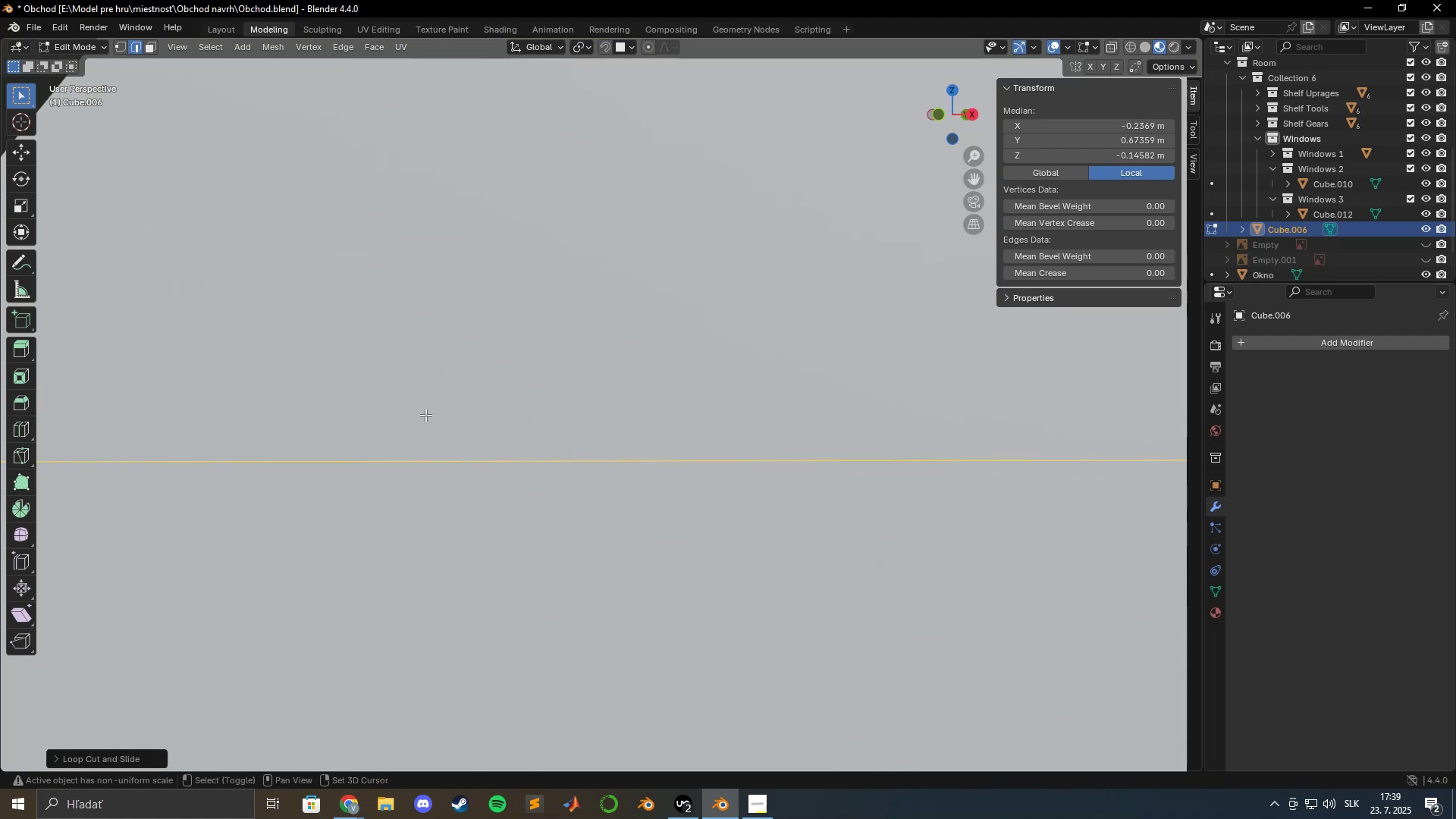 
hold_key(key=ShiftLeft, duration=1.52)
 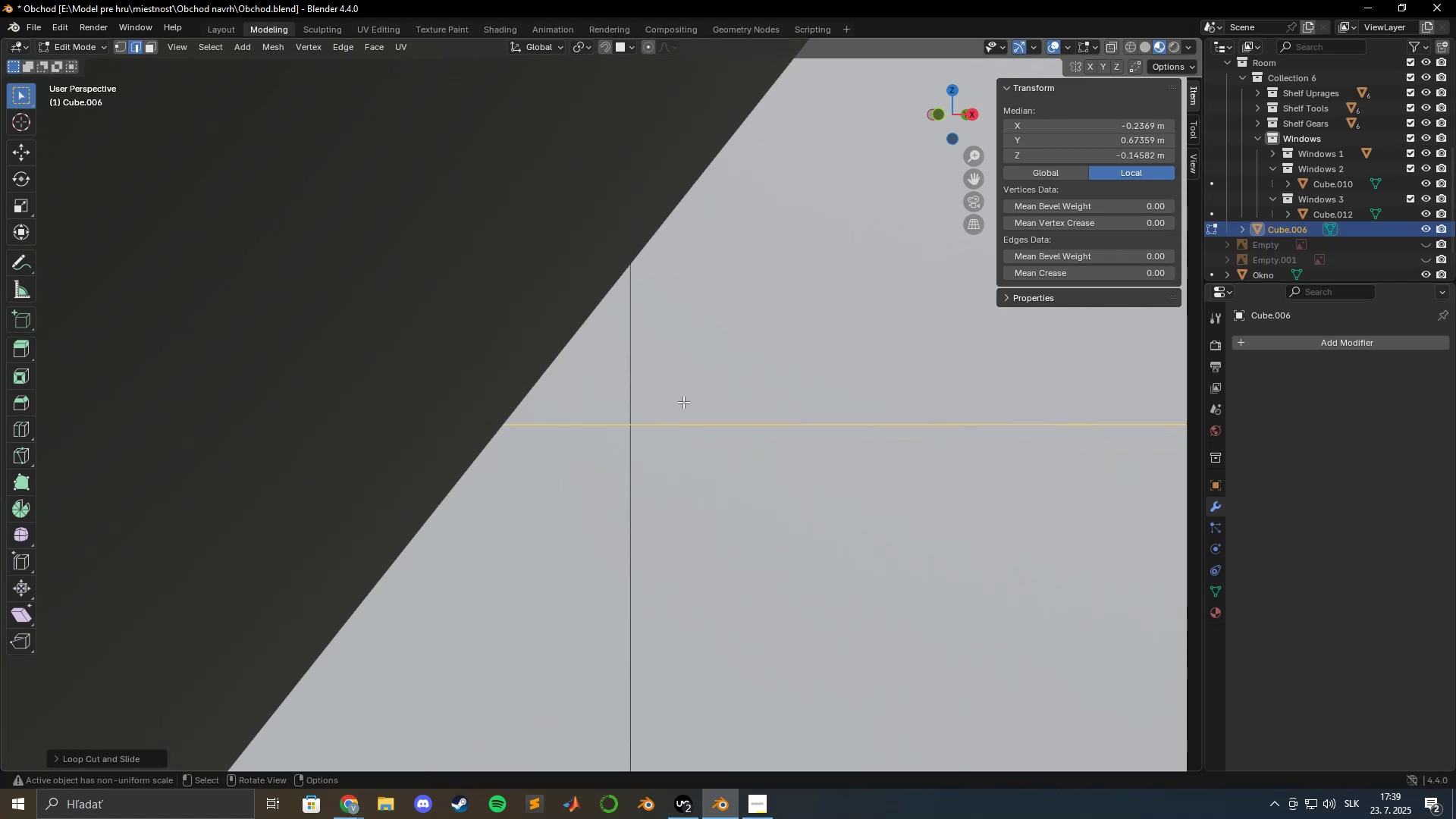 
hold_key(key=ShiftLeft, duration=0.31)
 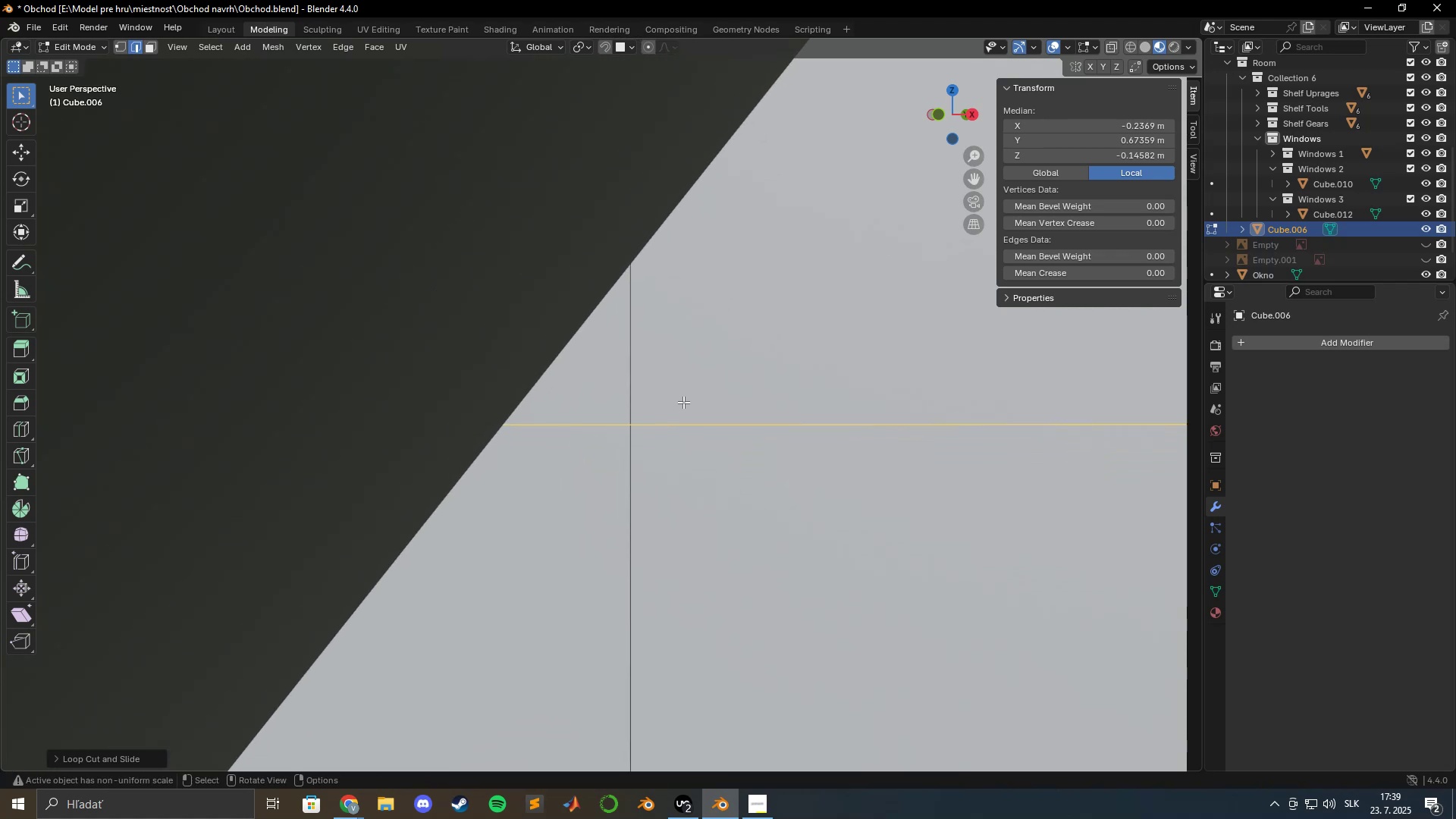 
scroll: coordinate [680, 402], scroll_direction: down, amount: 4.0
 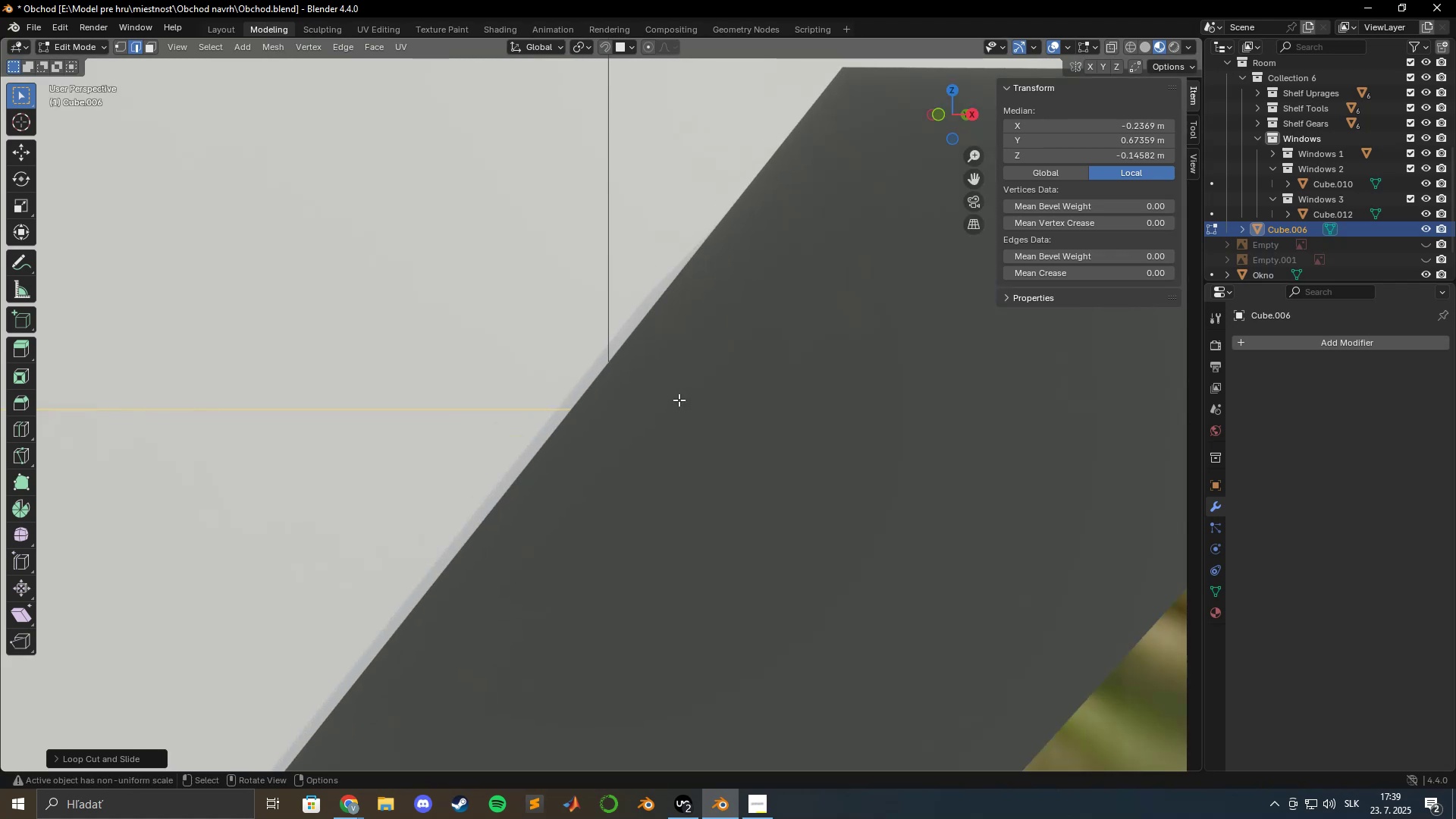 
hold_key(key=ShiftLeft, duration=0.33)
 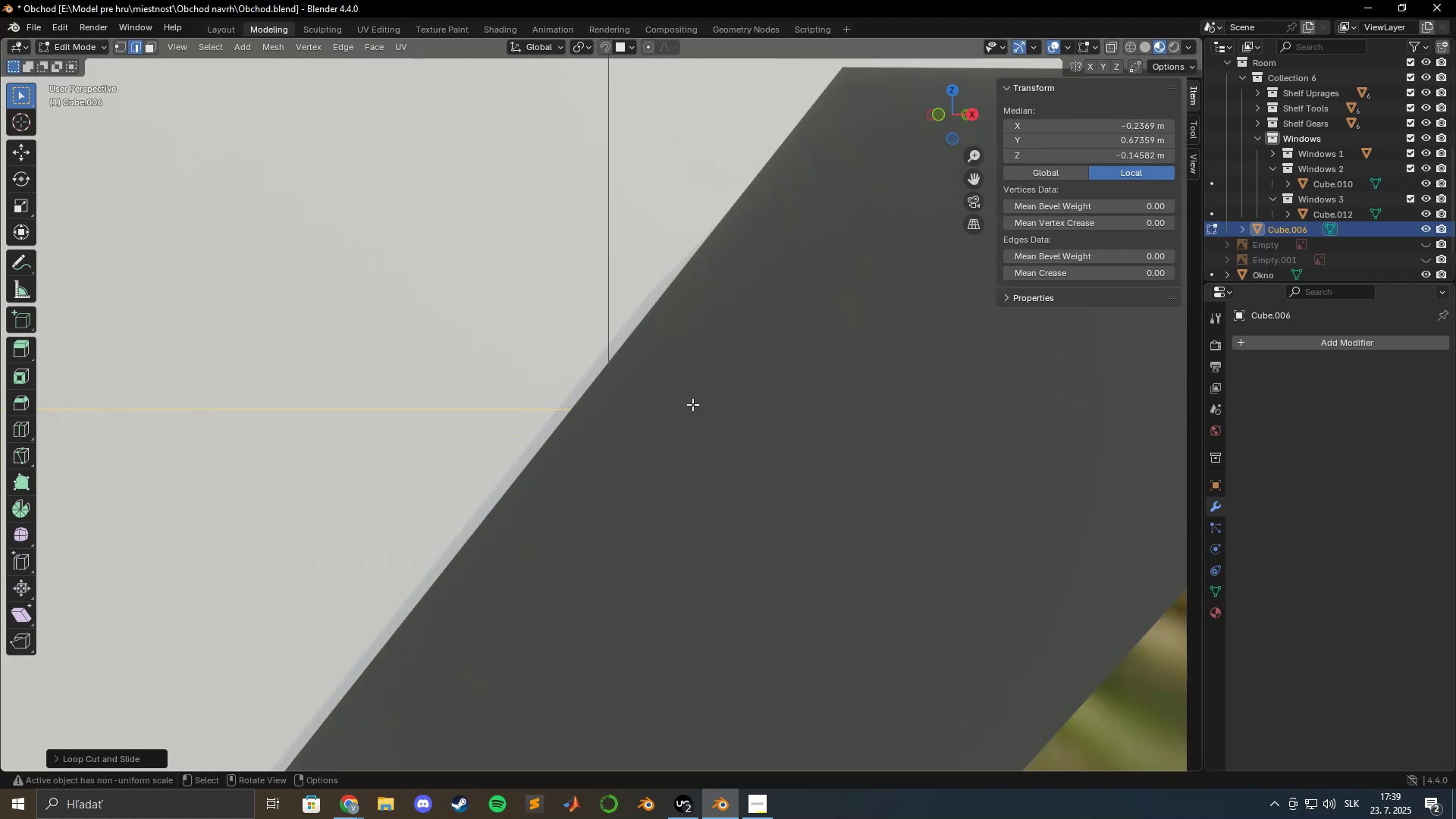 
hold_key(key=ShiftLeft, duration=0.63)
 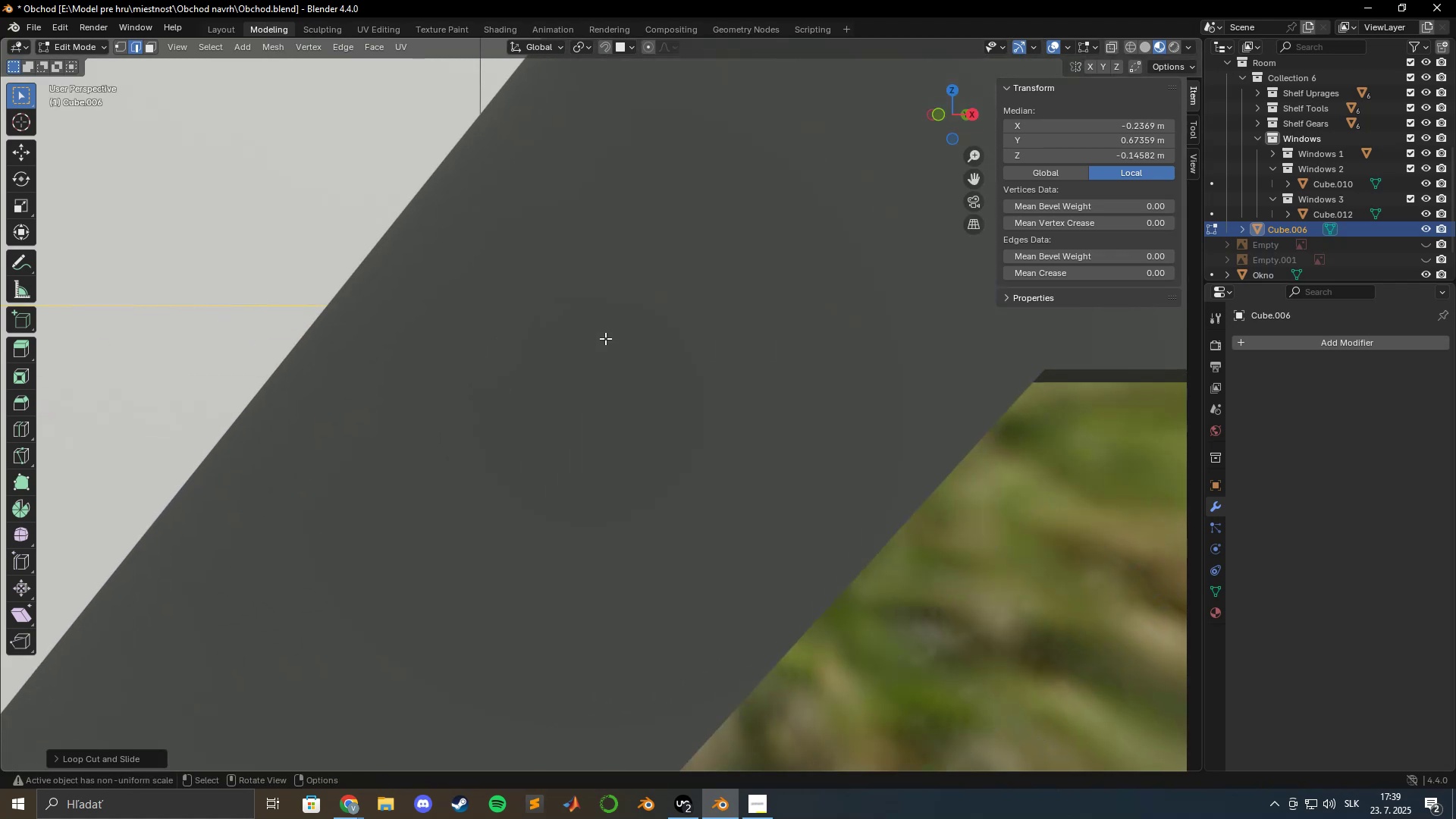 
scroll: coordinate [604, 342], scroll_direction: up, amount: 4.0
 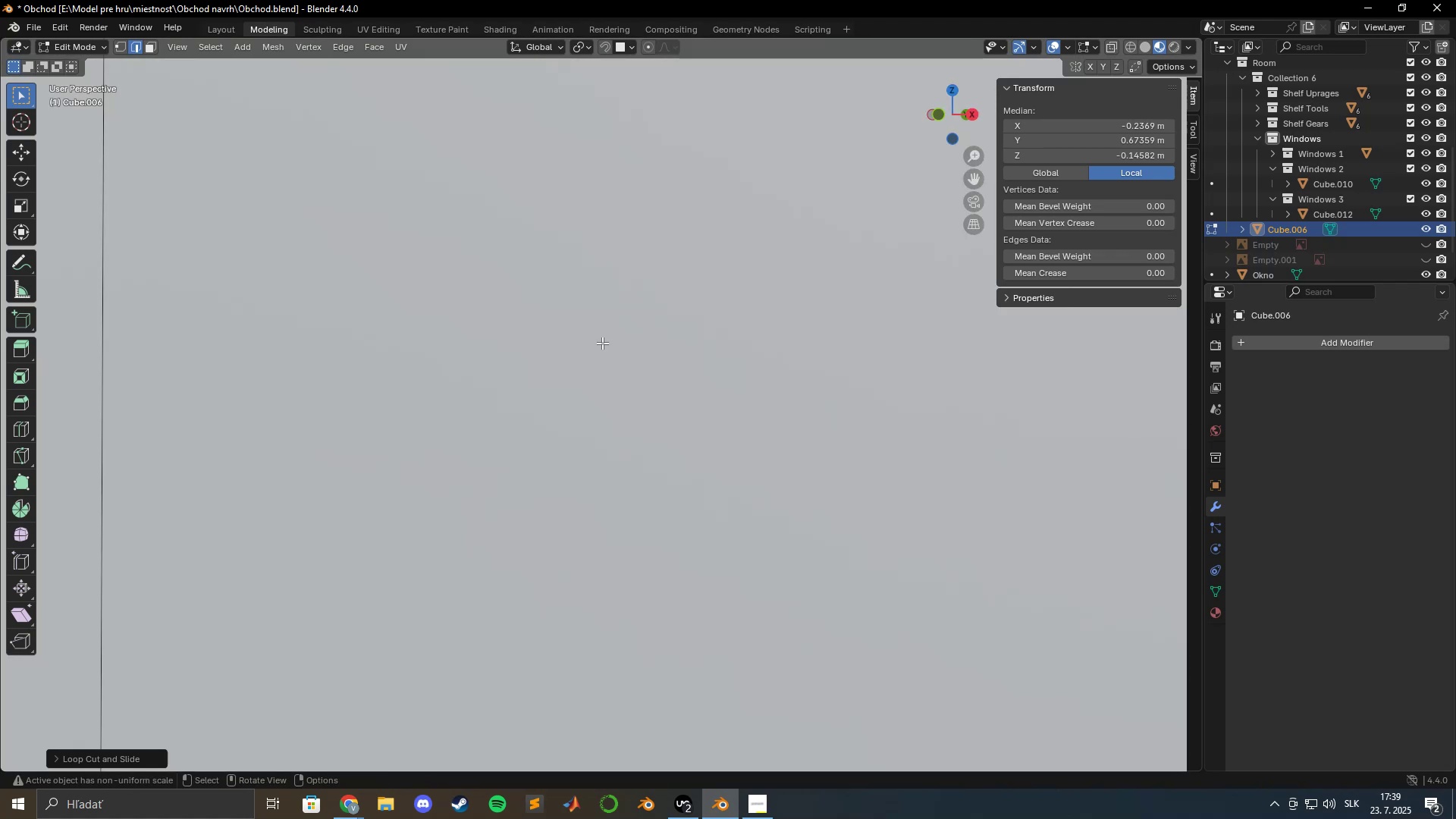 
hold_key(key=ShiftLeft, duration=1.0)
 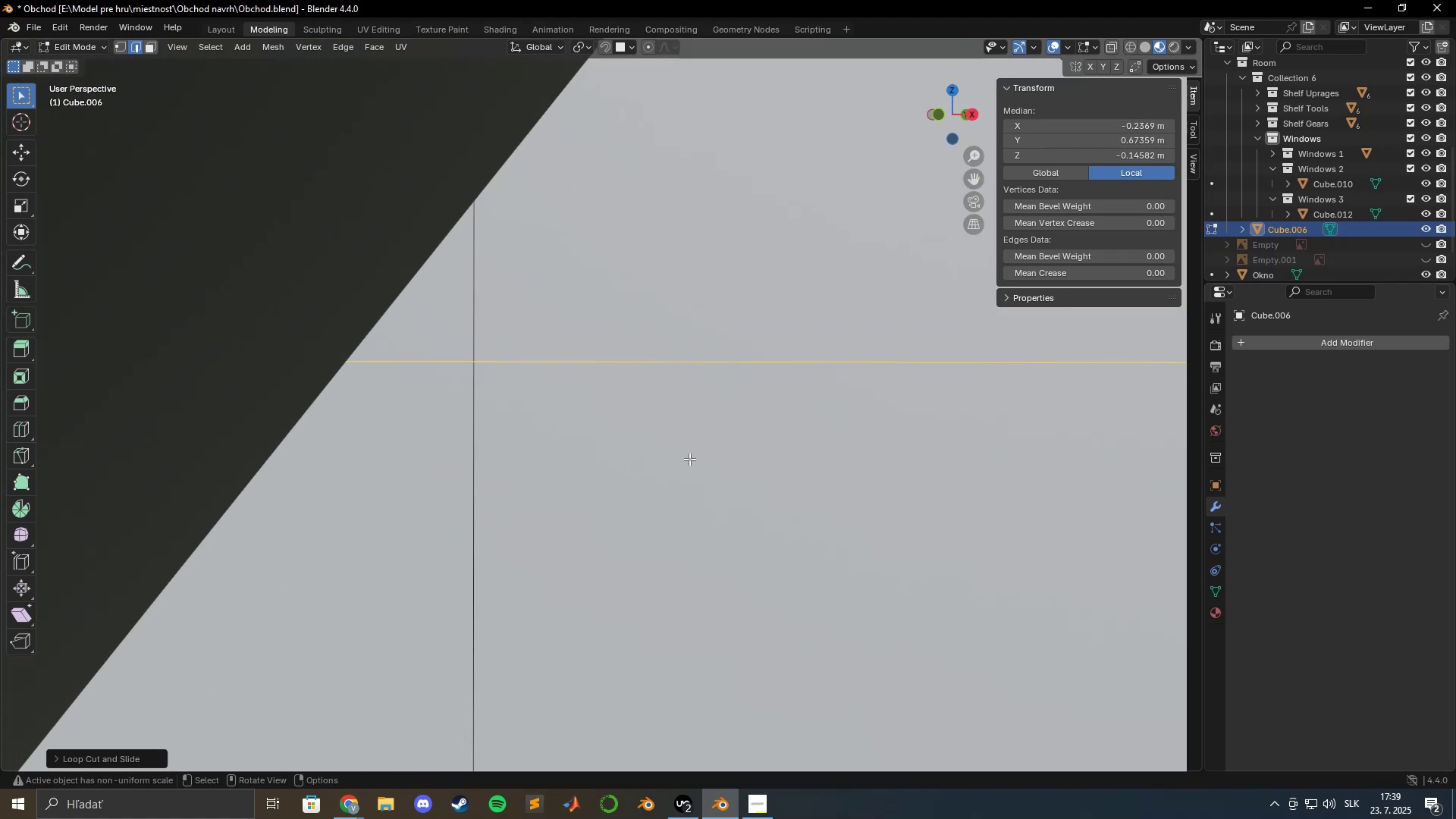 
scroll: coordinate [659, 450], scroll_direction: down, amount: 10.0
 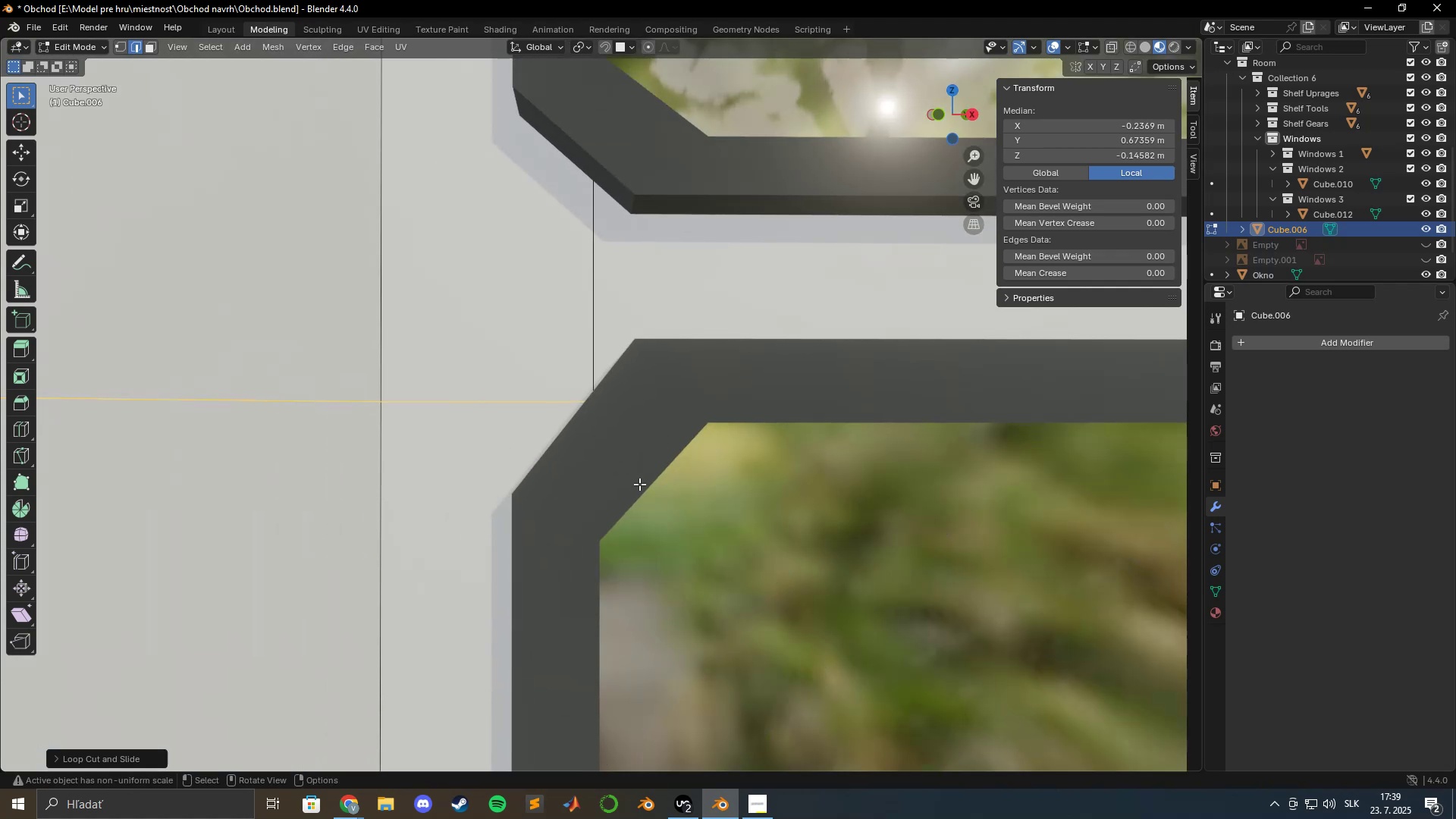 
scroll: coordinate [645, 525], scroll_direction: up, amount: 8.0
 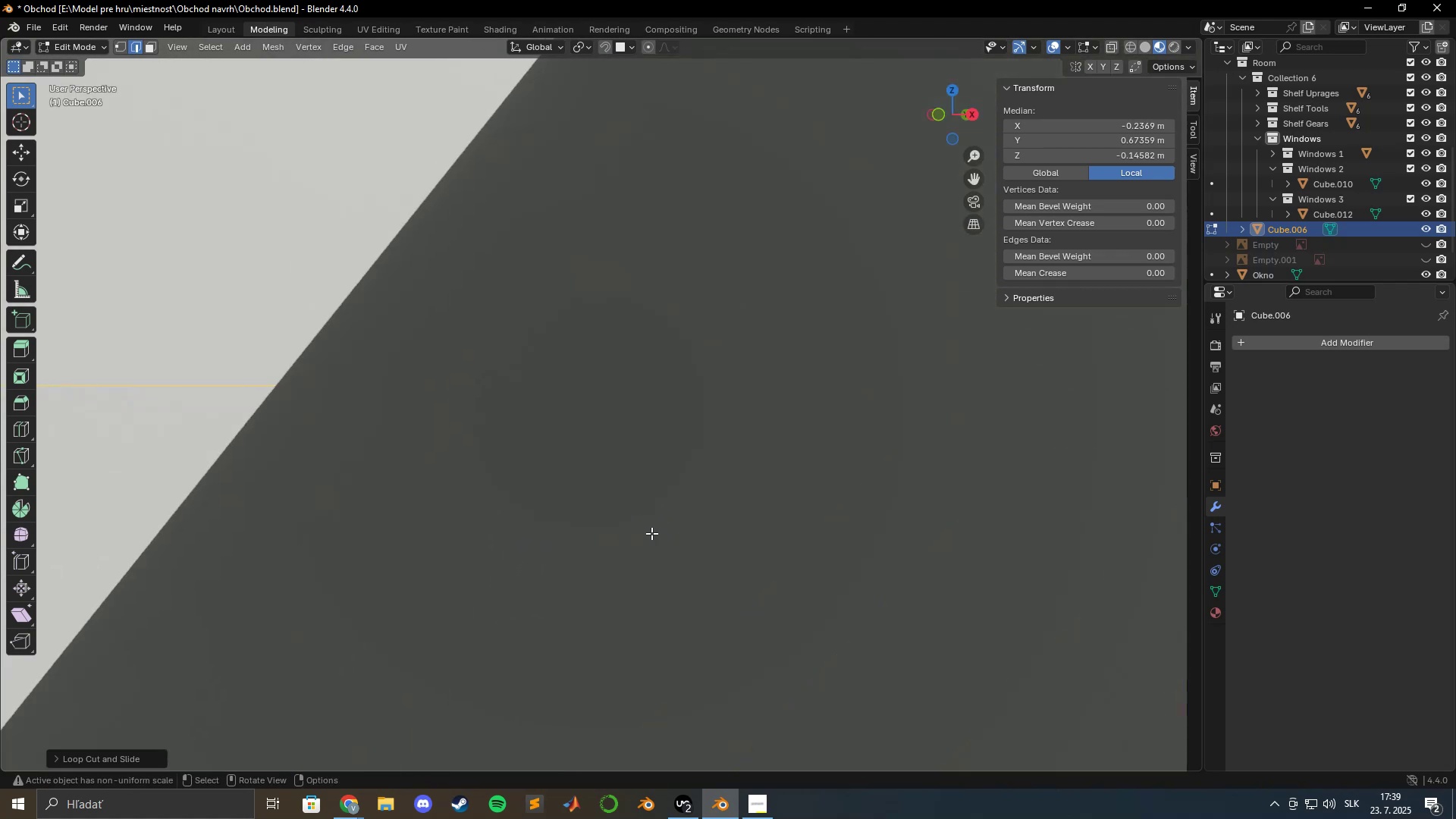 
hold_key(key=ShiftLeft, duration=0.63)
 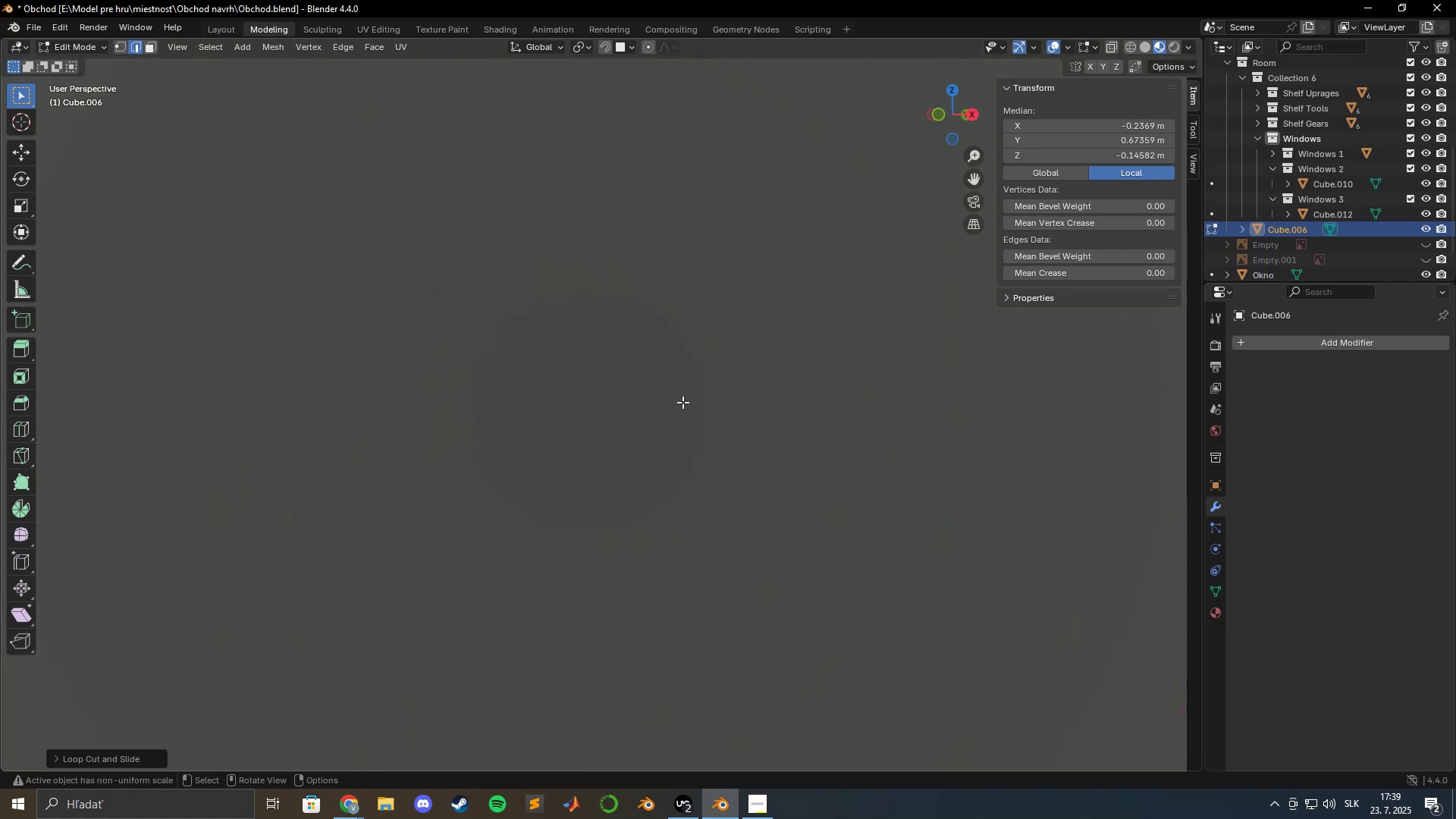 
scroll: coordinate [682, 413], scroll_direction: up, amount: 2.0
 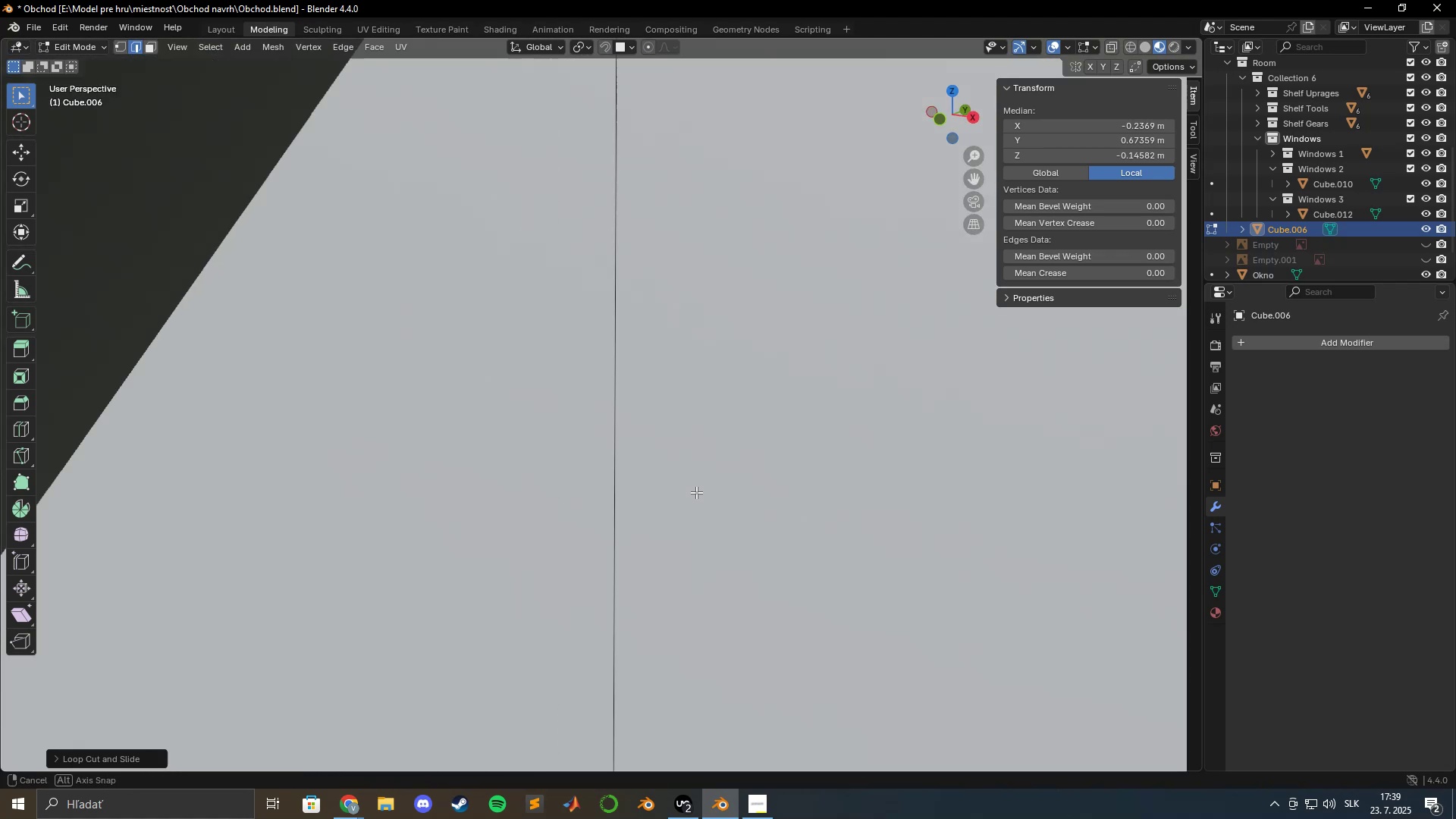 
hold_key(key=ShiftLeft, duration=1.52)
 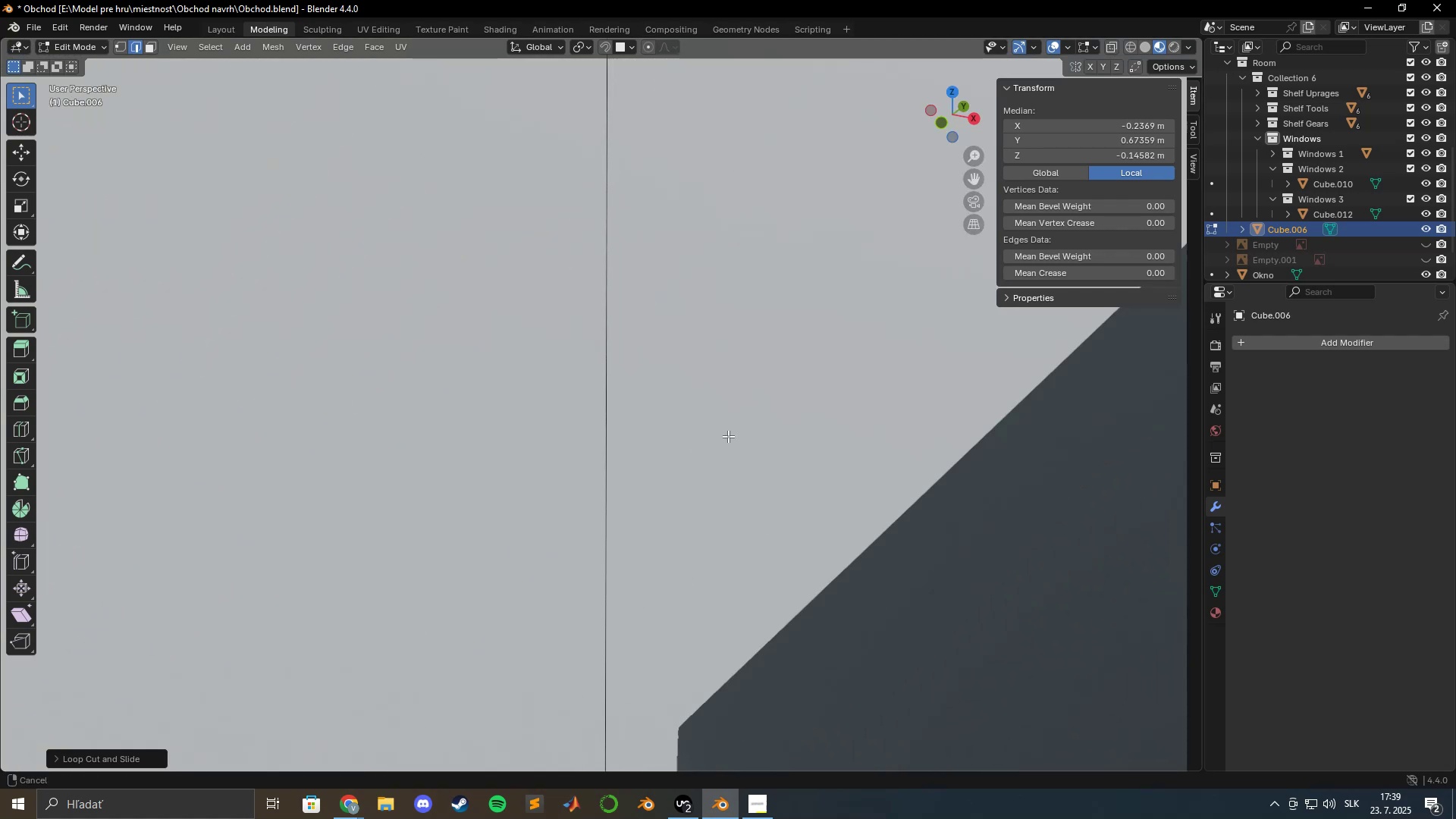 
hold_key(key=ShiftLeft, duration=1.53)
 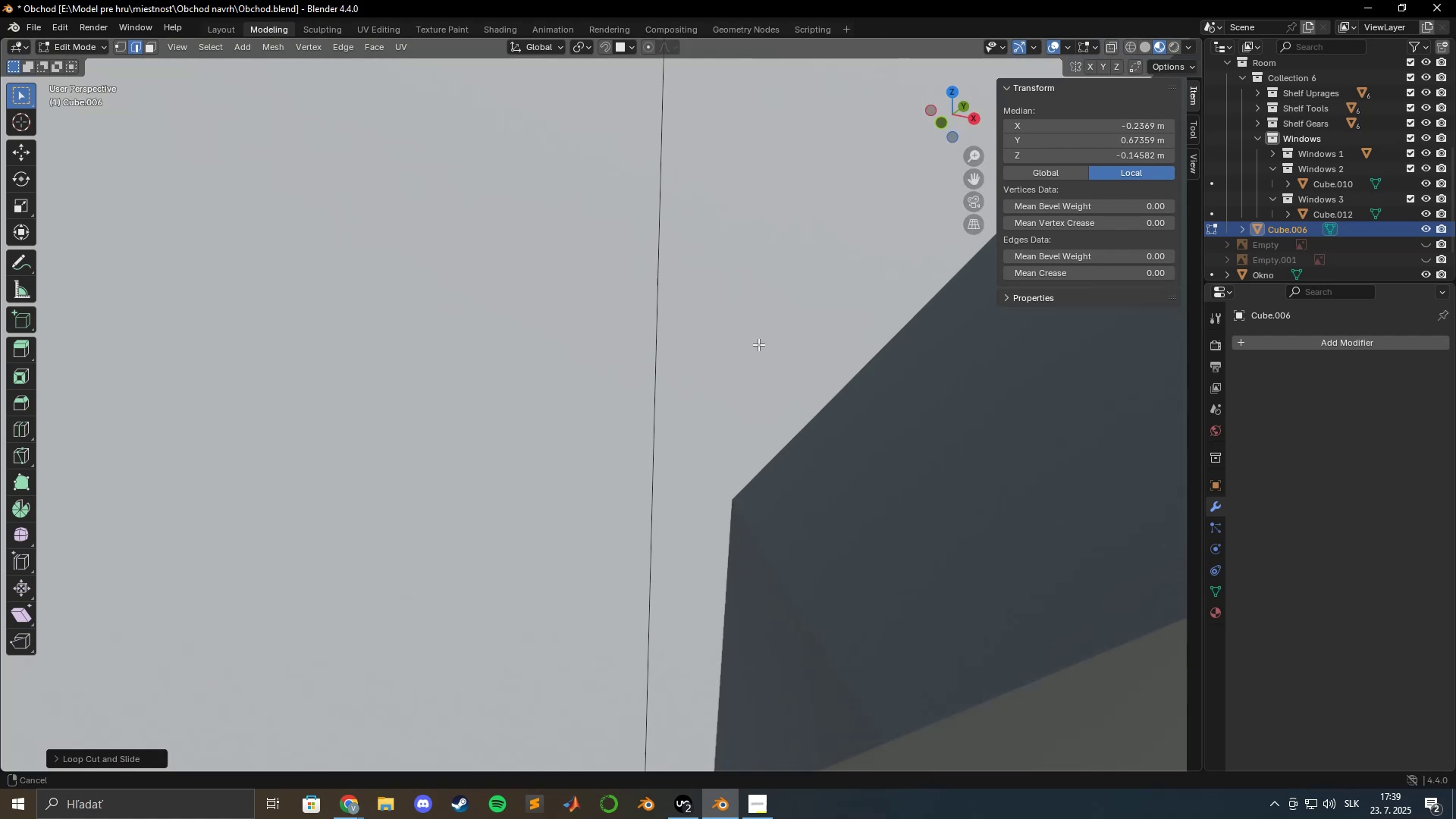 
key(Shift+ShiftLeft)
 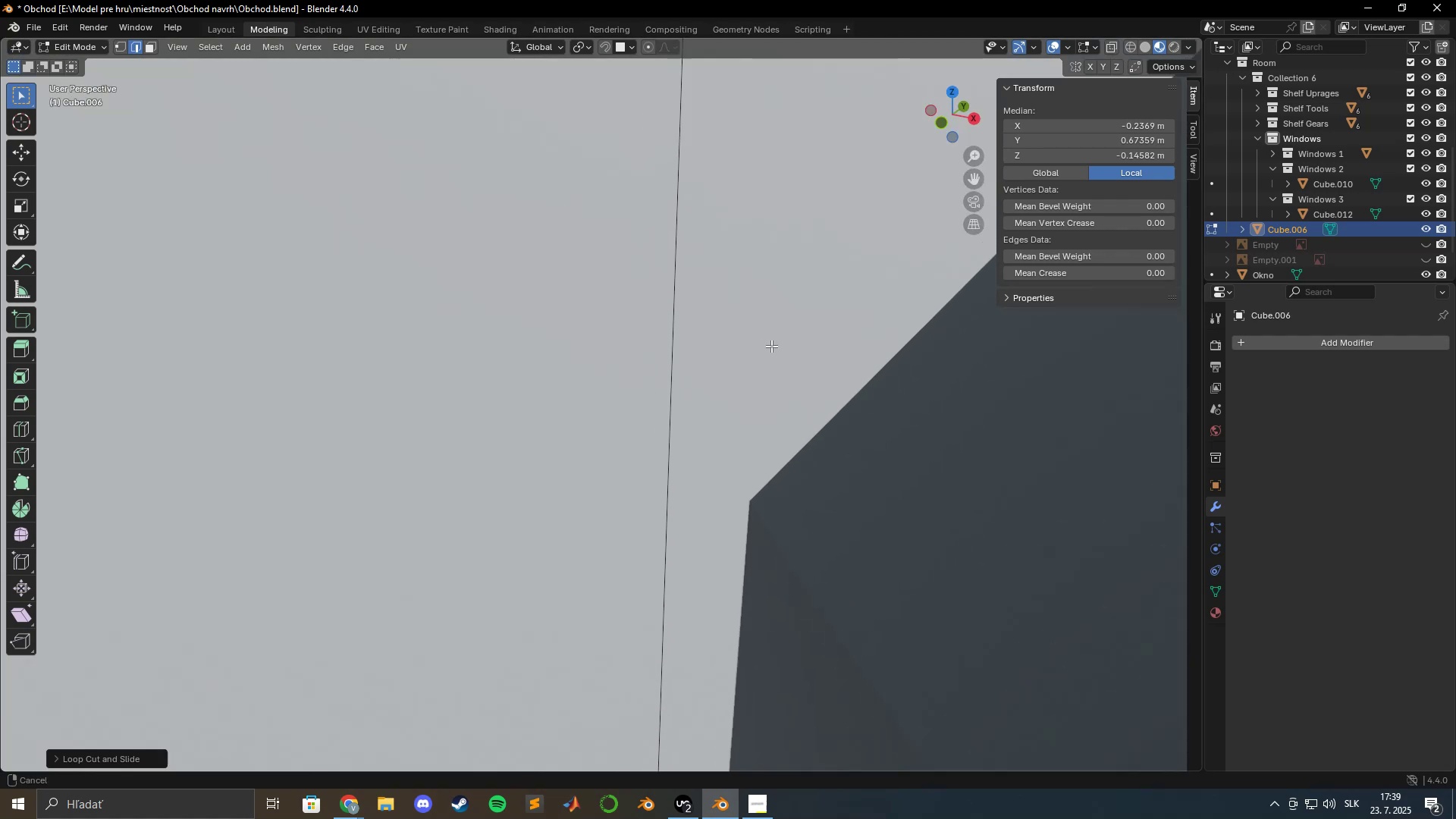 
key(Shift+ShiftLeft)
 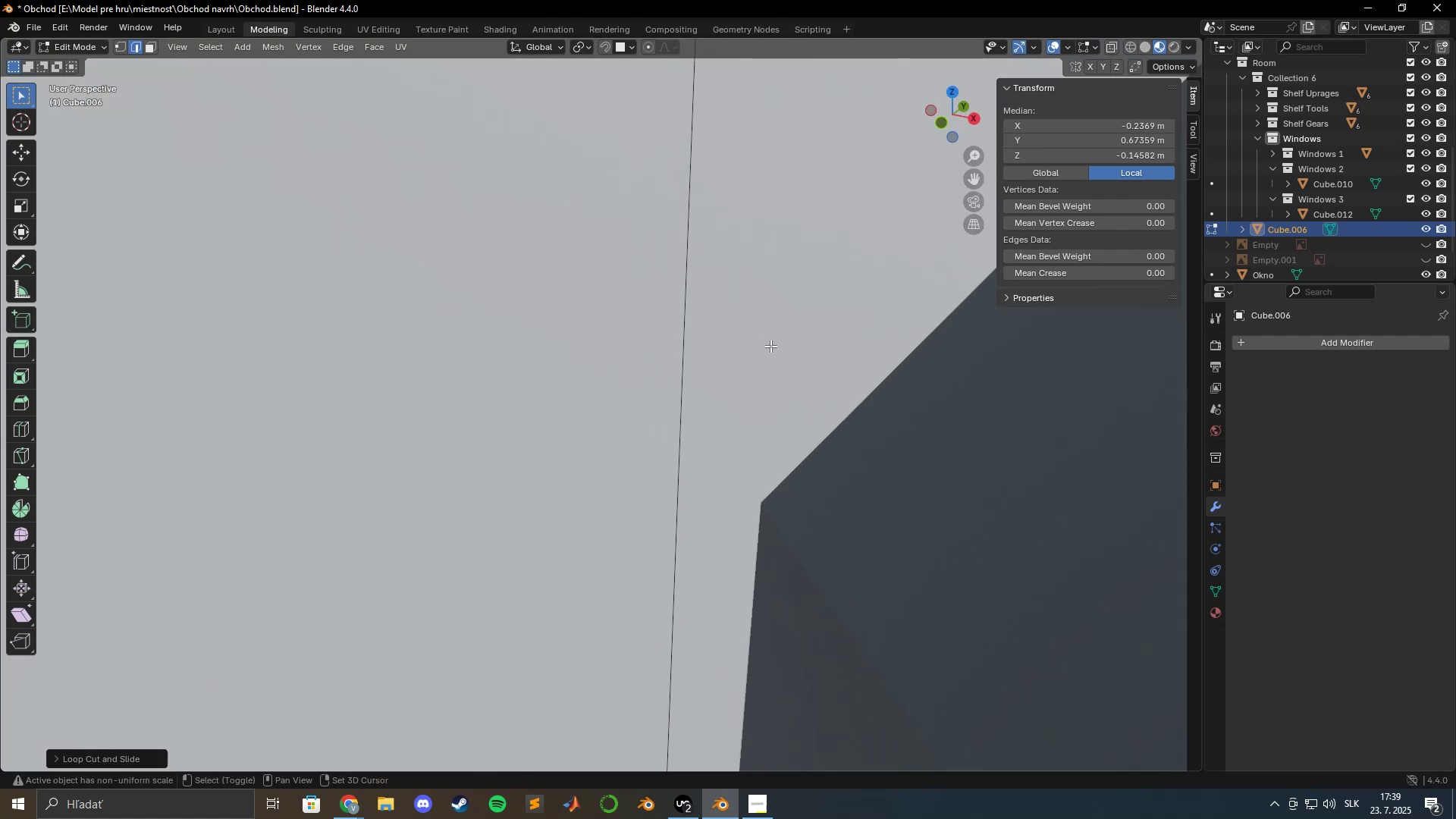 
key(Shift+ShiftLeft)
 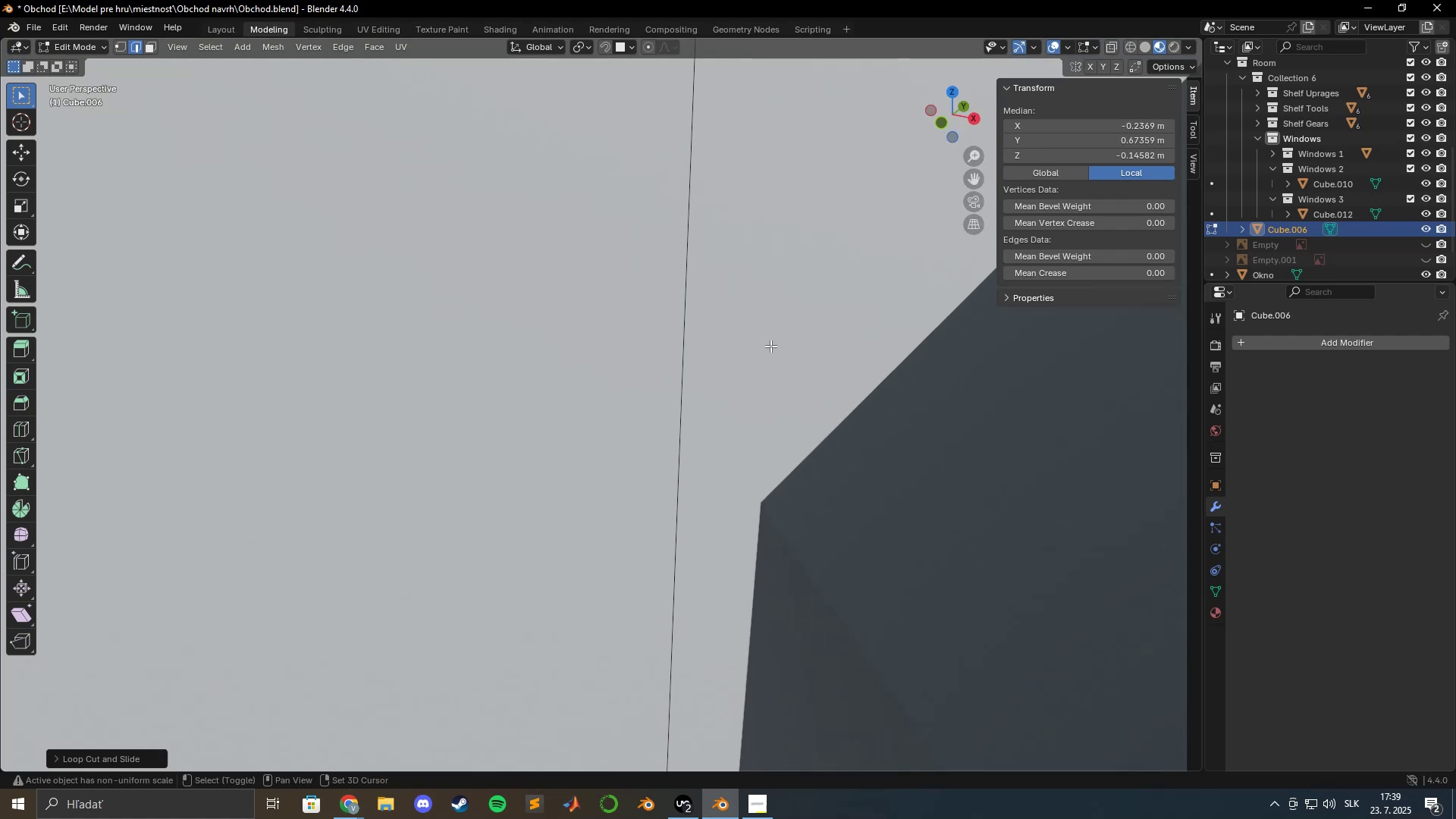 
key(Shift+ShiftLeft)
 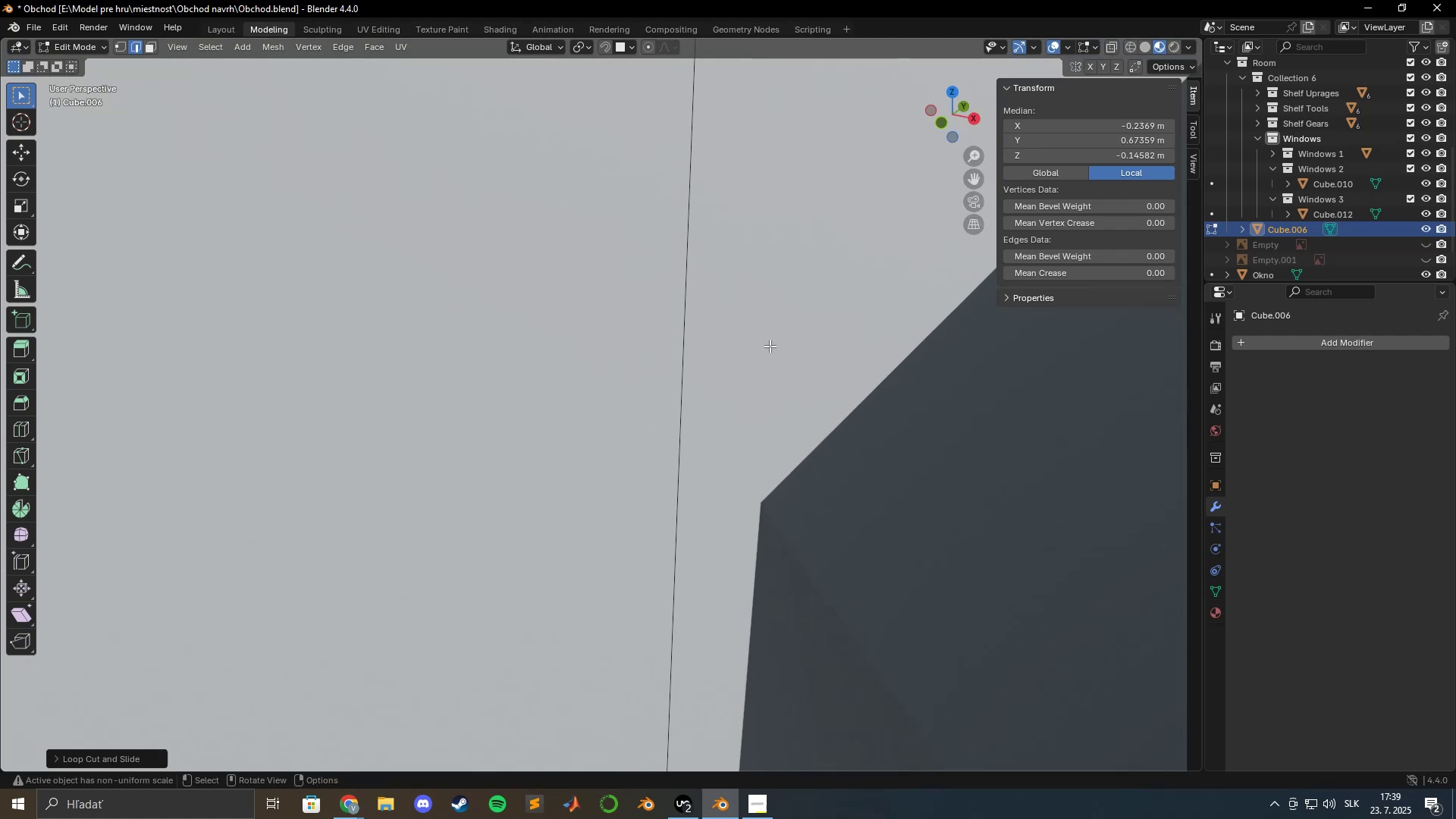 
key(Shift+ShiftLeft)
 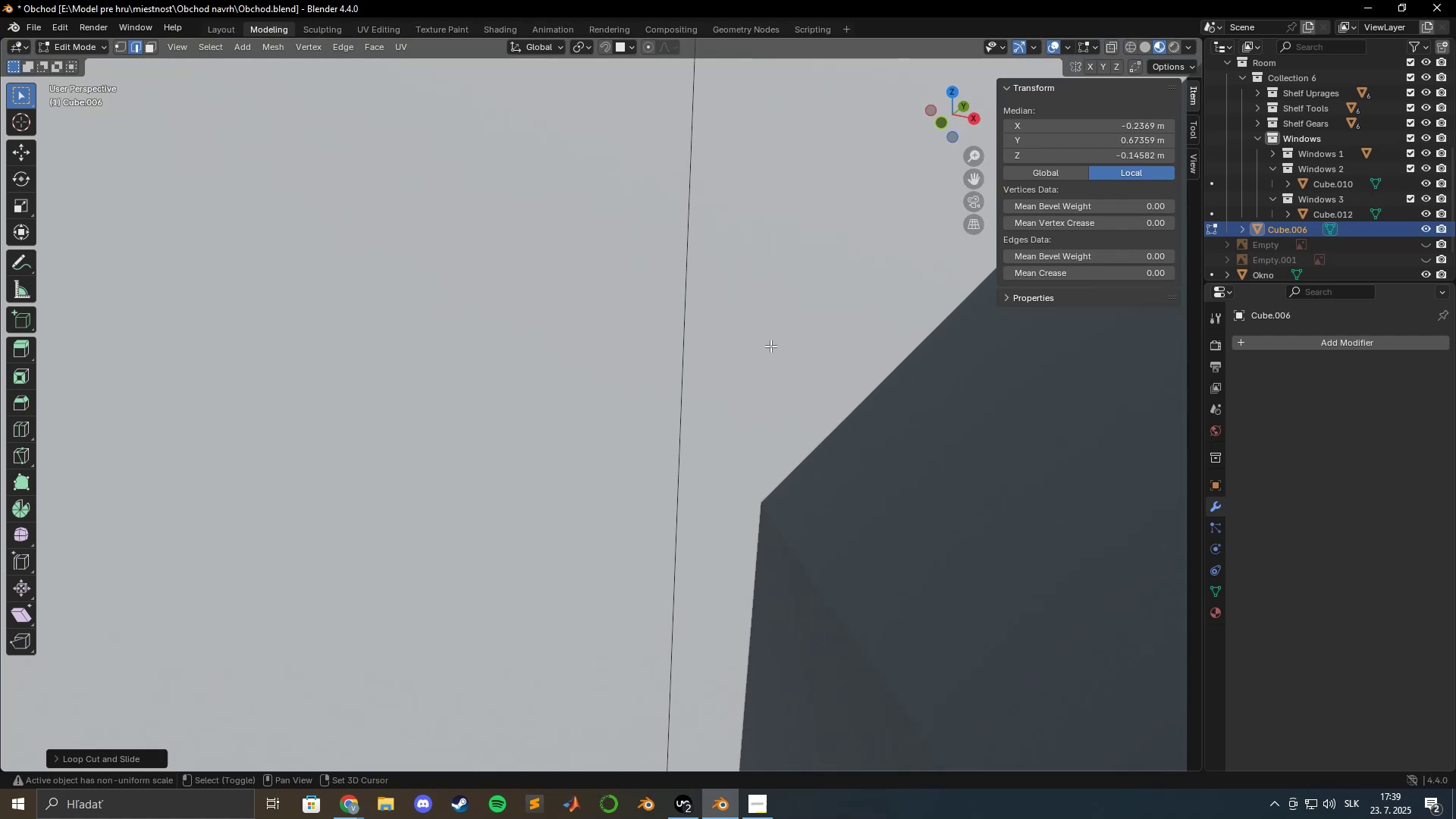 
key(Shift+ShiftLeft)
 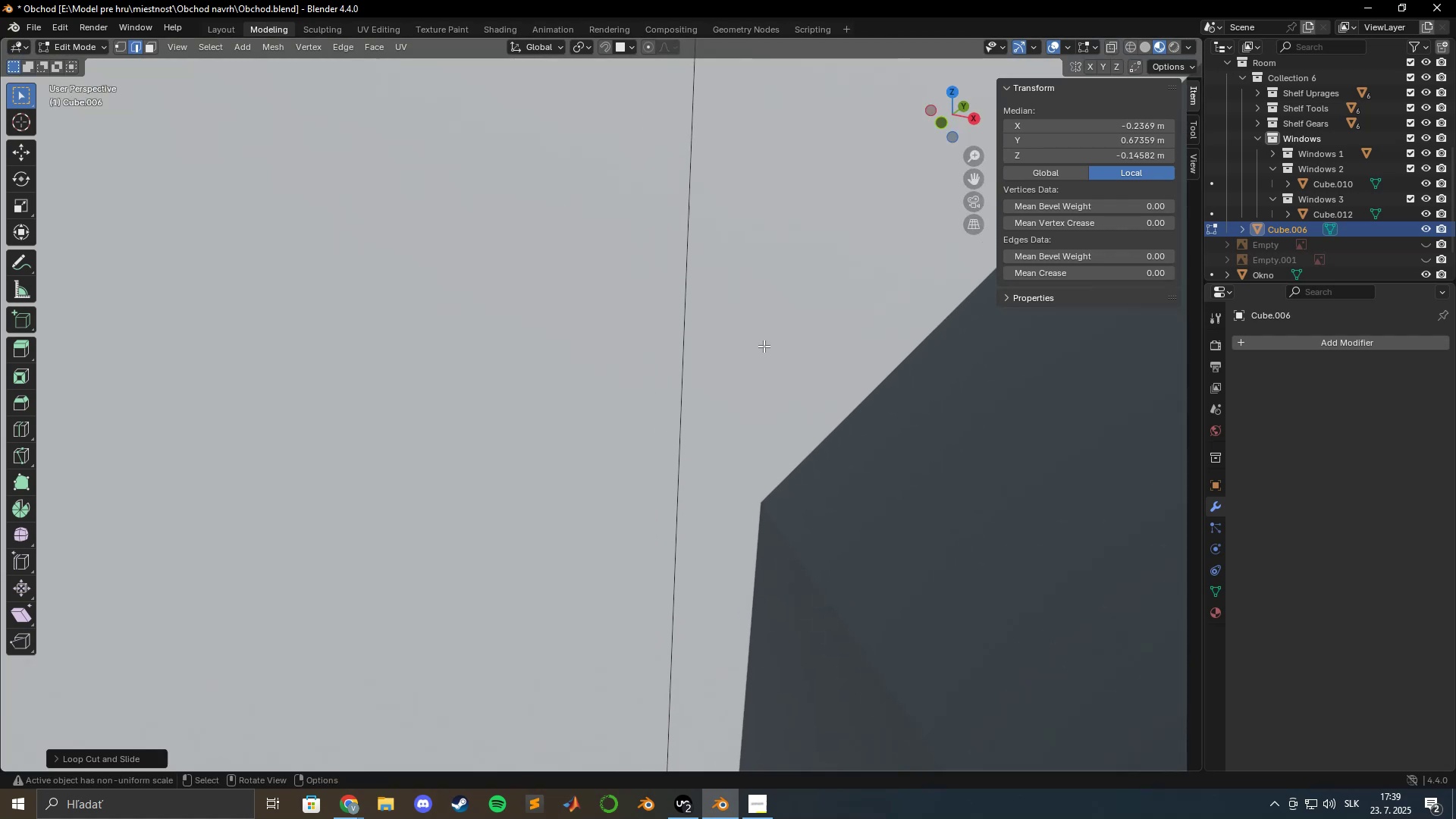 
scroll: coordinate [755, 350], scroll_direction: down, amount: 14.0
 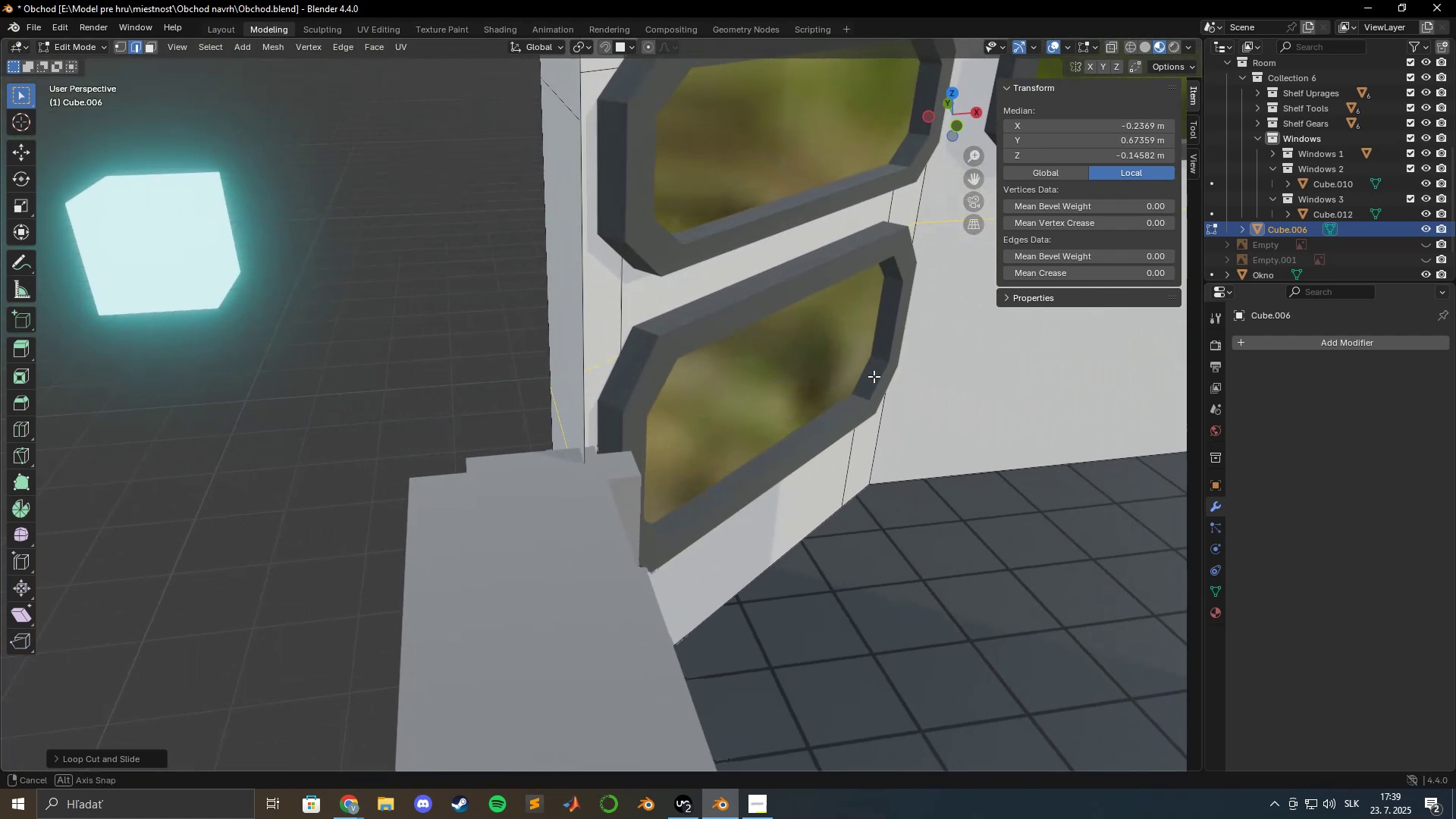 
scroll: coordinate [654, 396], scroll_direction: up, amount: 12.0
 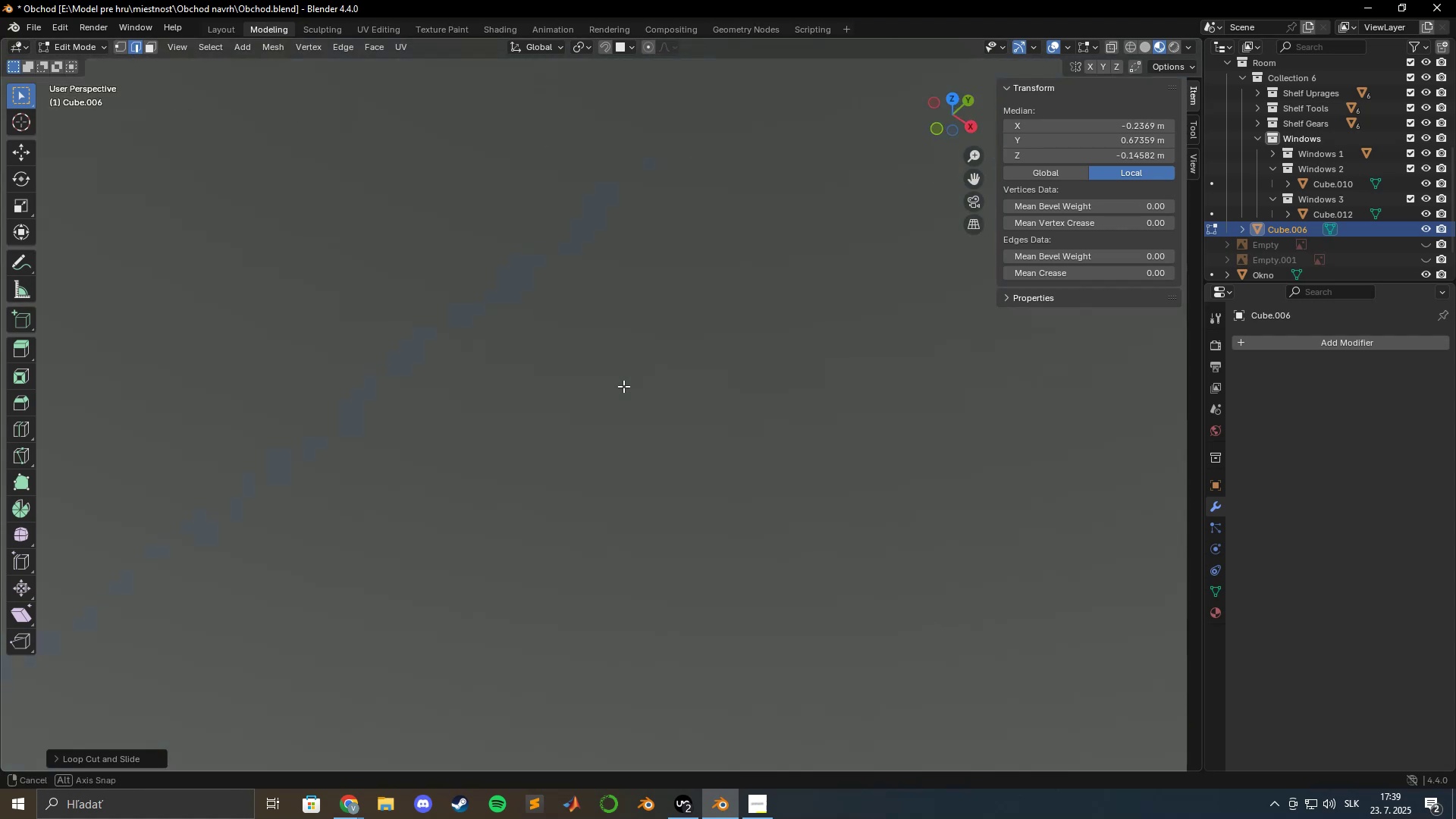 
key(Shift+ShiftLeft)
 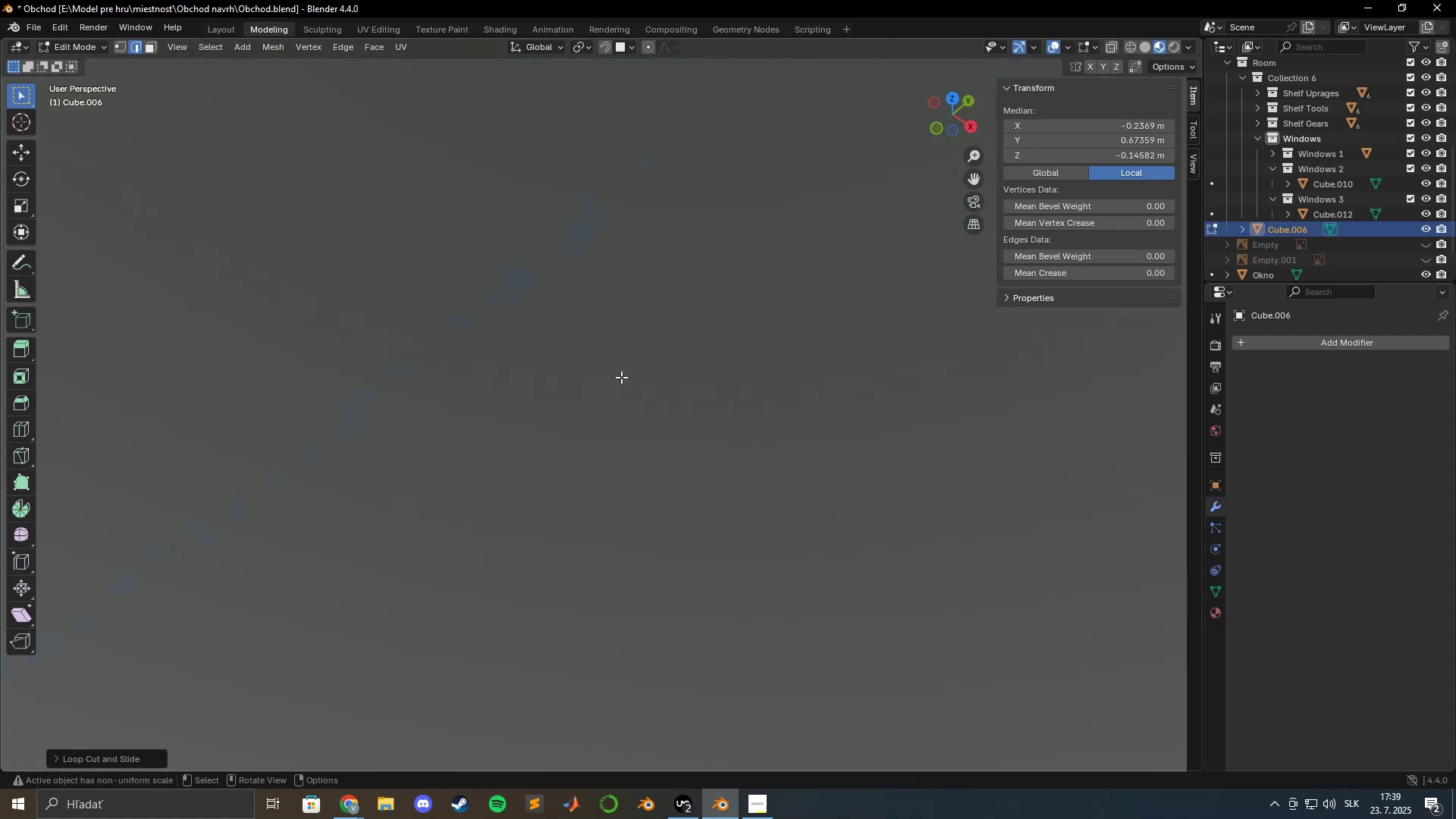 
scroll: coordinate [621, 377], scroll_direction: up, amount: 1.0
 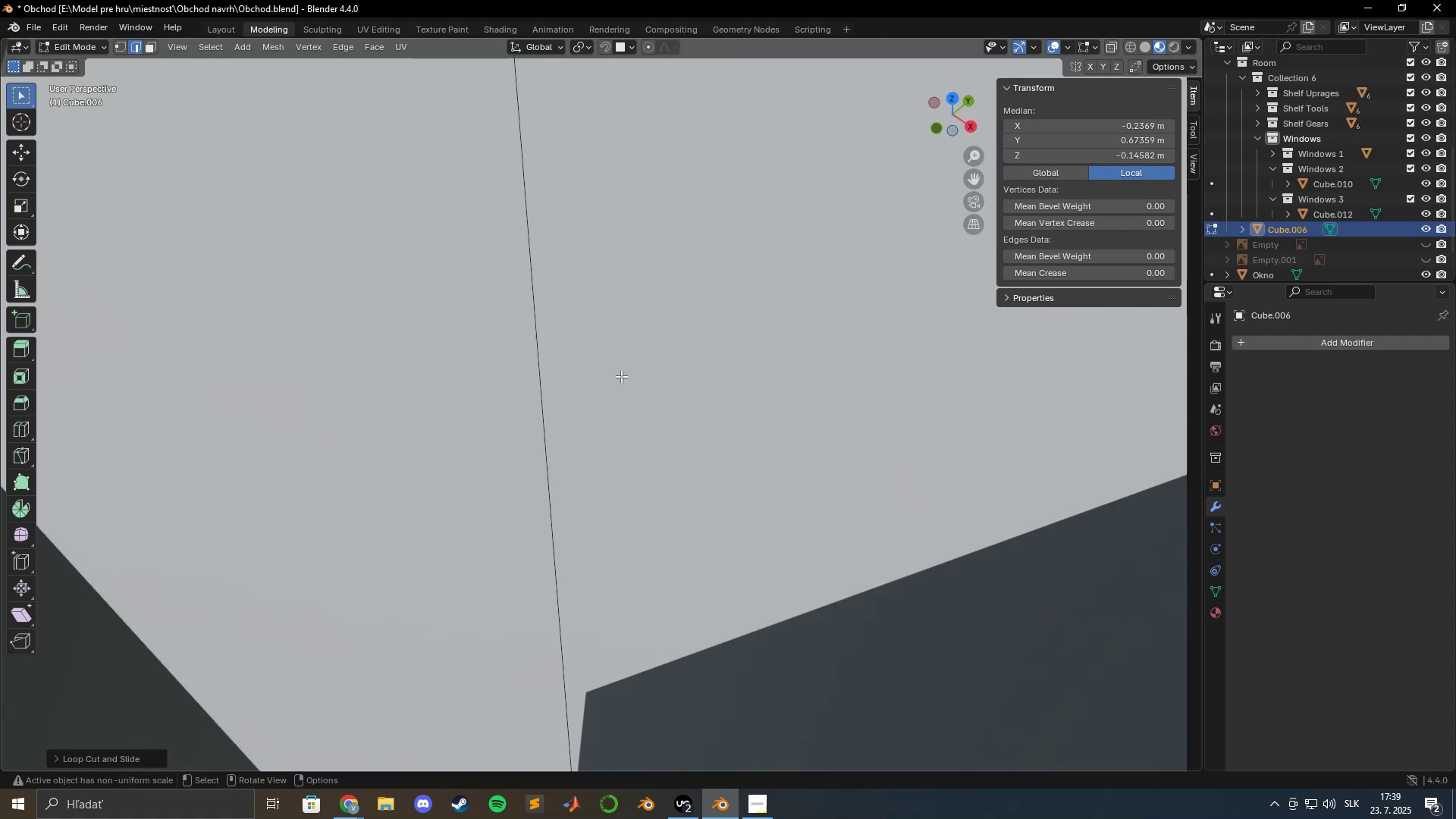 
hold_key(key=ShiftLeft, duration=1.52)
scroll: coordinate [674, 569], scroll_direction: up, amount: 1.0
 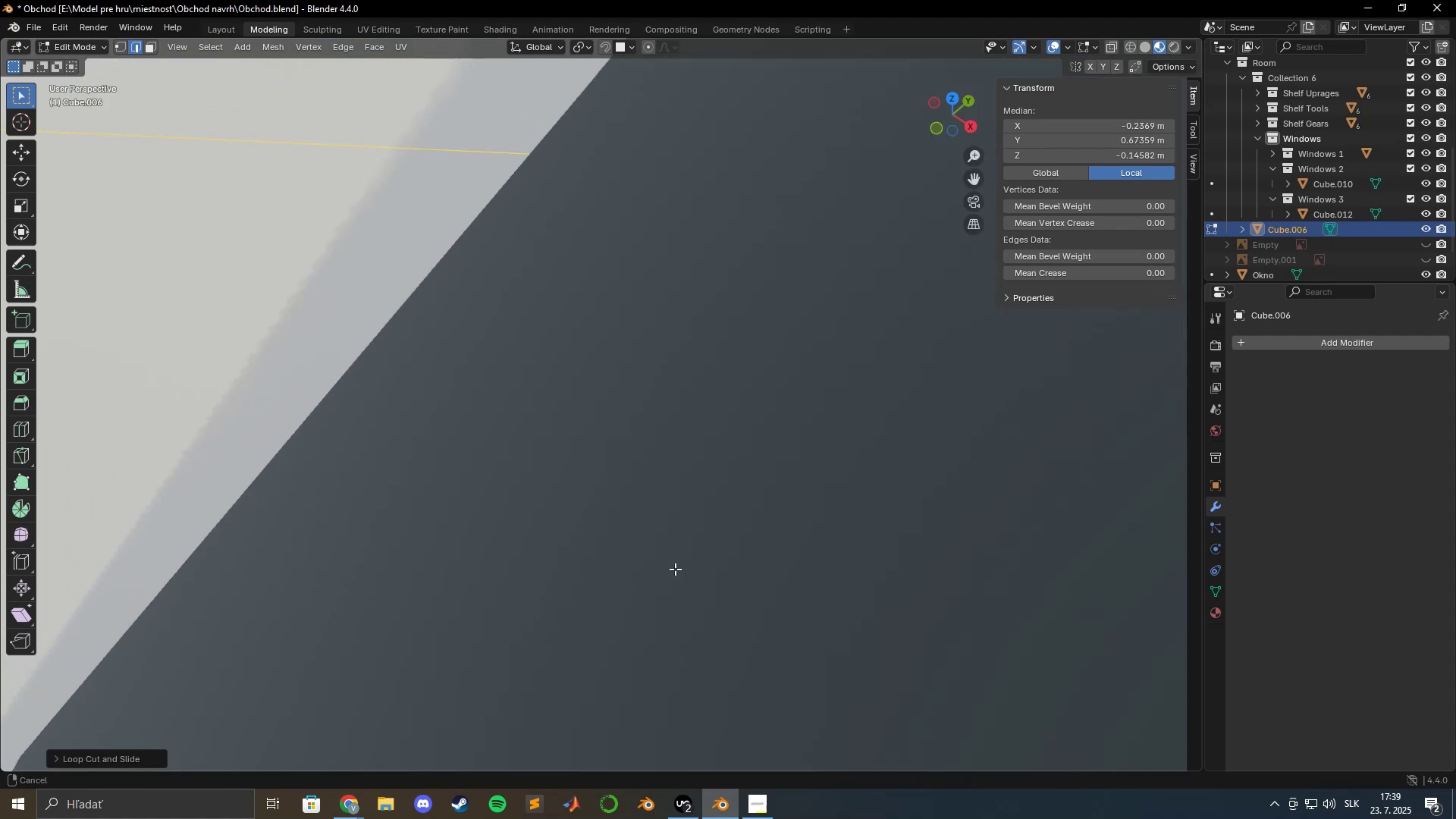 
hold_key(key=ShiftLeft, duration=0.8)
 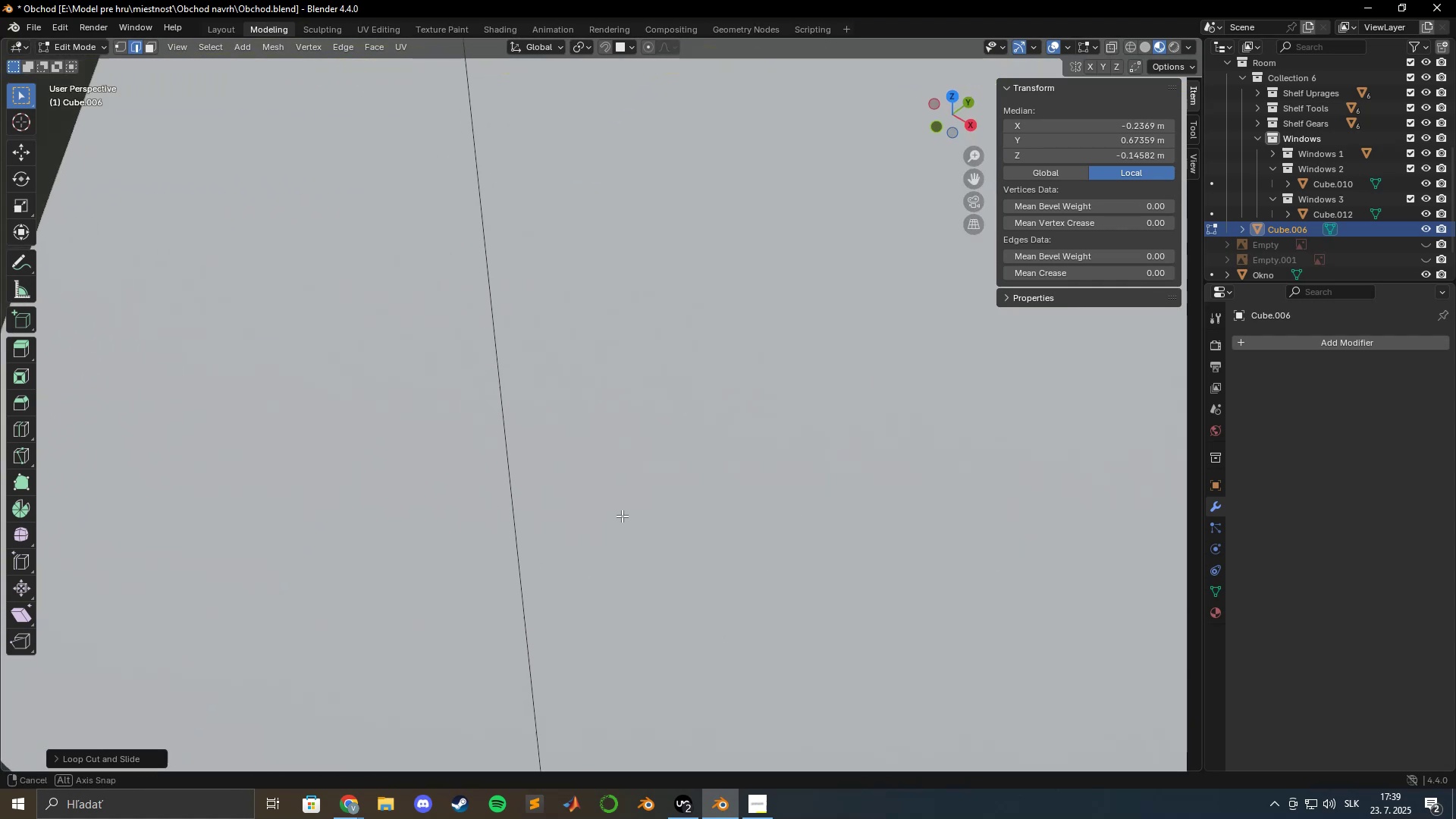 
hold_key(key=ShiftLeft, duration=1.39)
 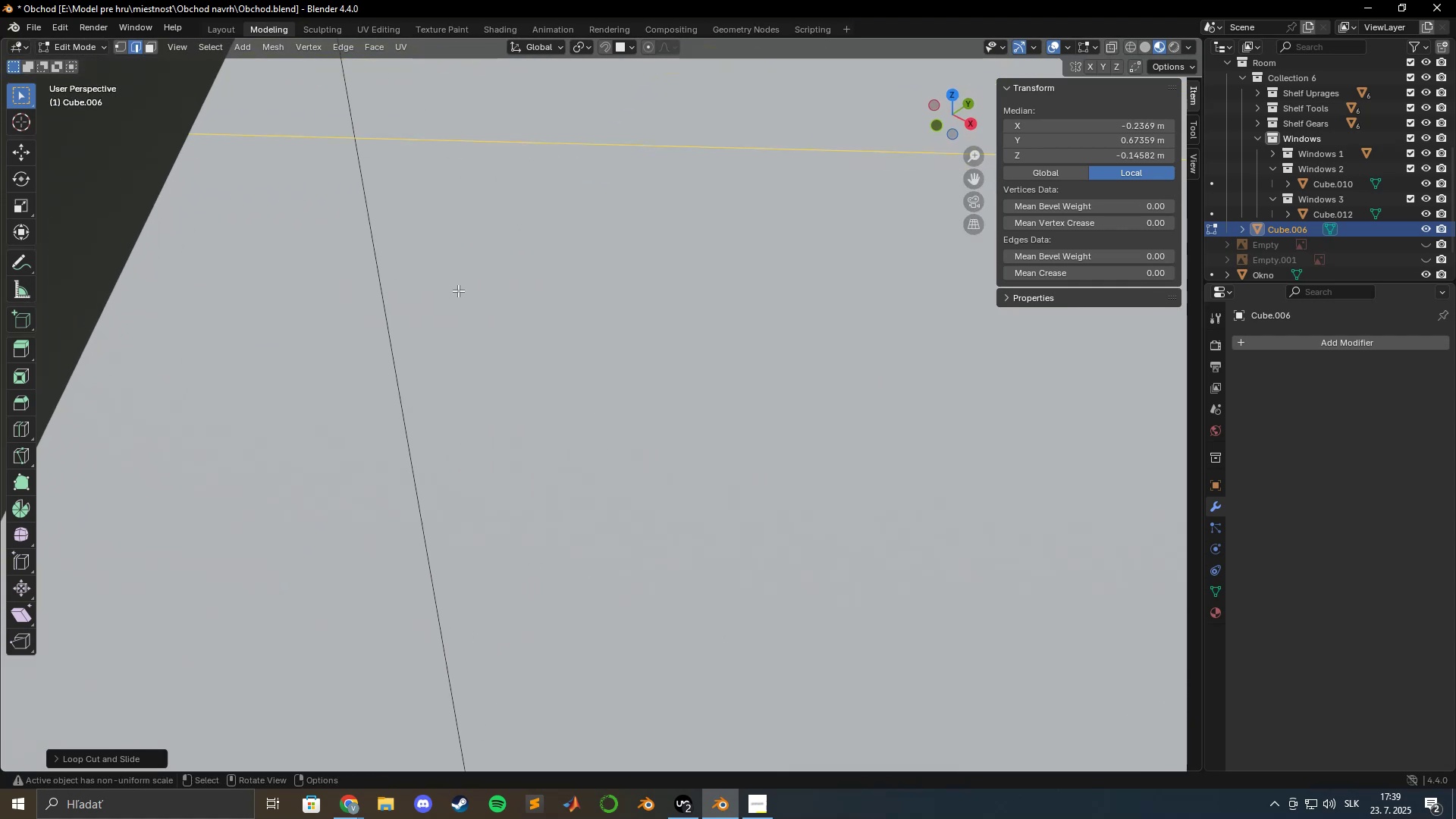 
scroll: coordinate [463, 261], scroll_direction: down, amount: 6.0
 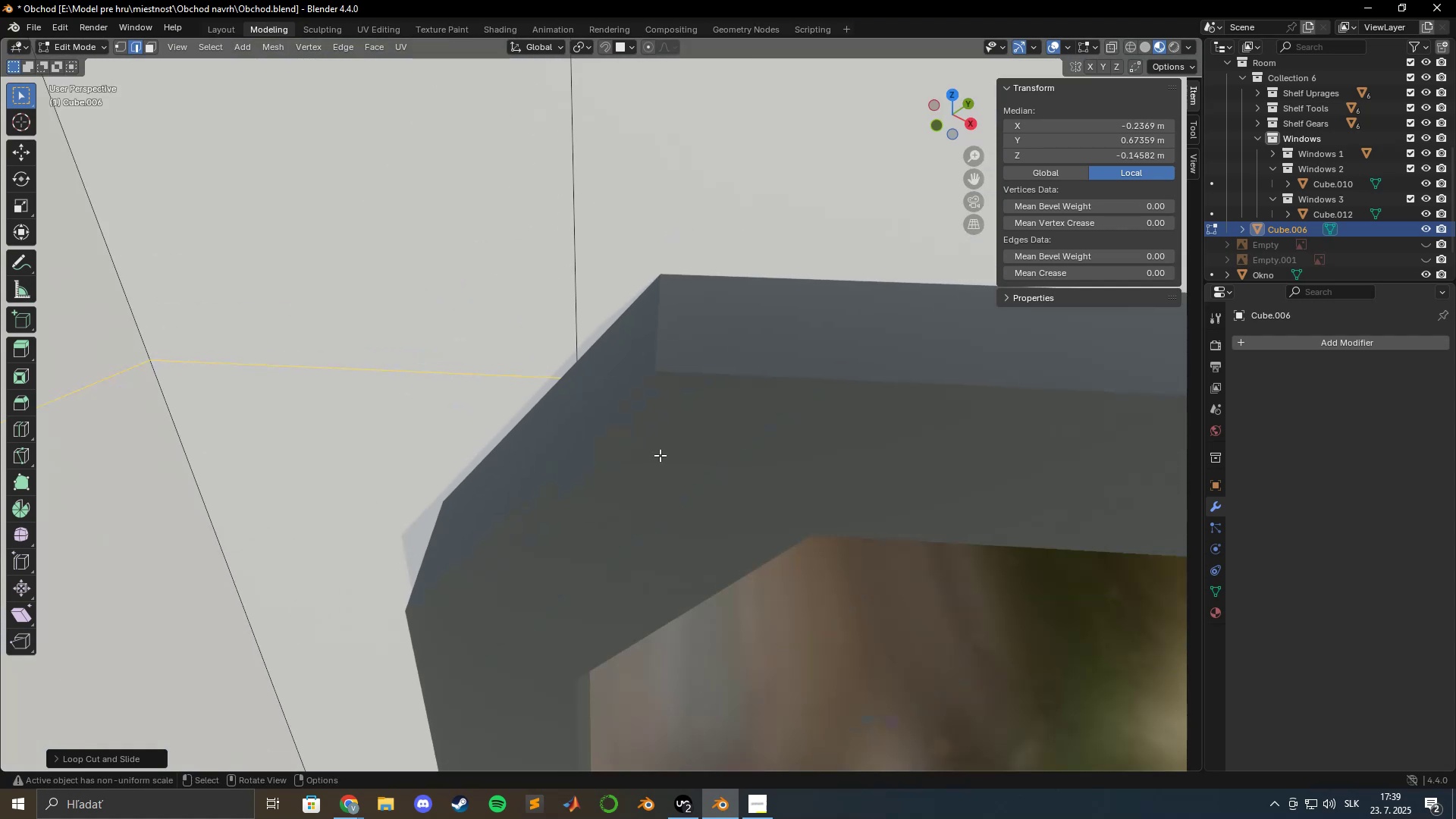 
scroll: coordinate [667, 474], scroll_direction: up, amount: 6.0
 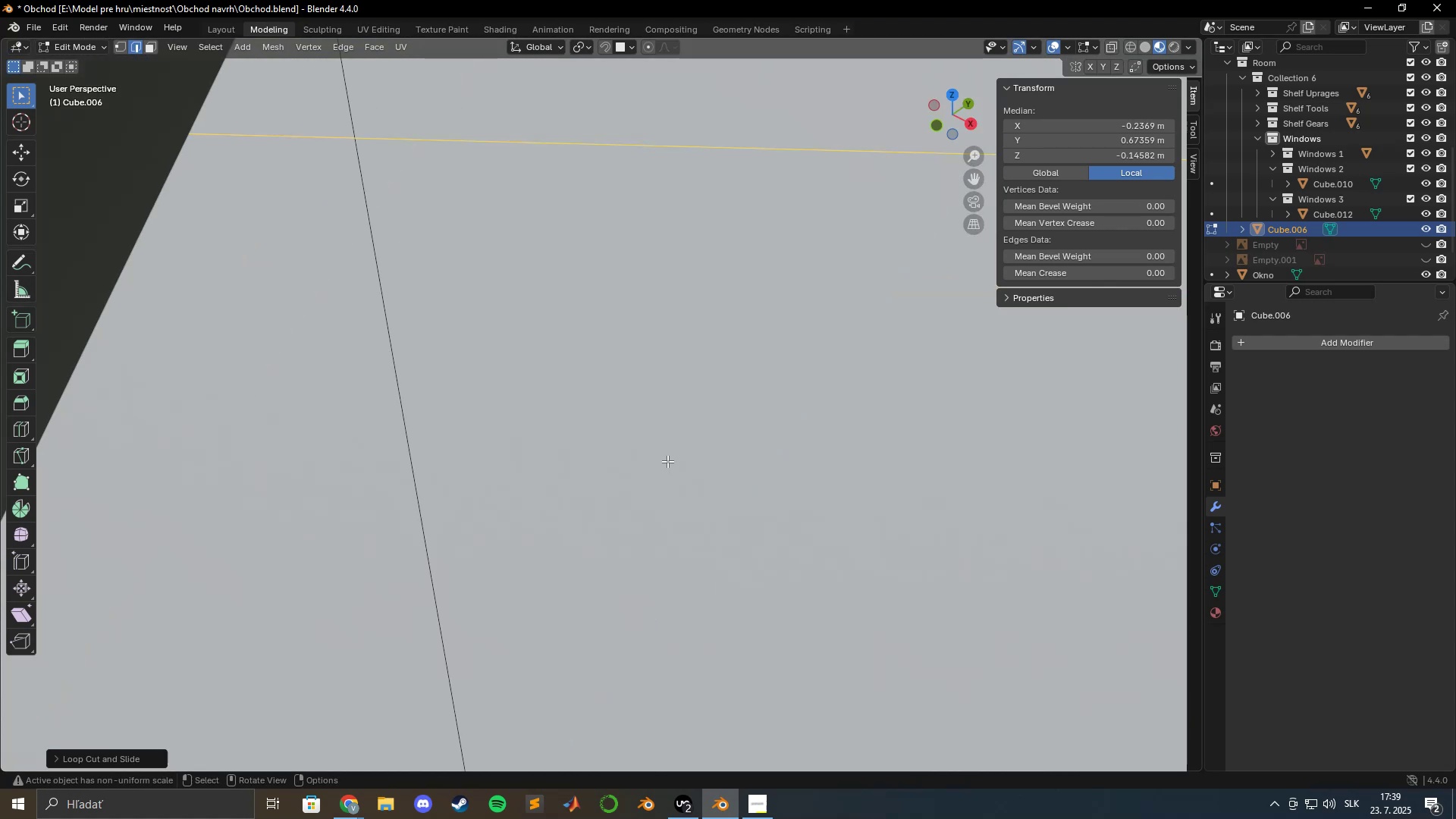 
scroll: coordinate [689, 454], scroll_direction: down, amount: 15.0
 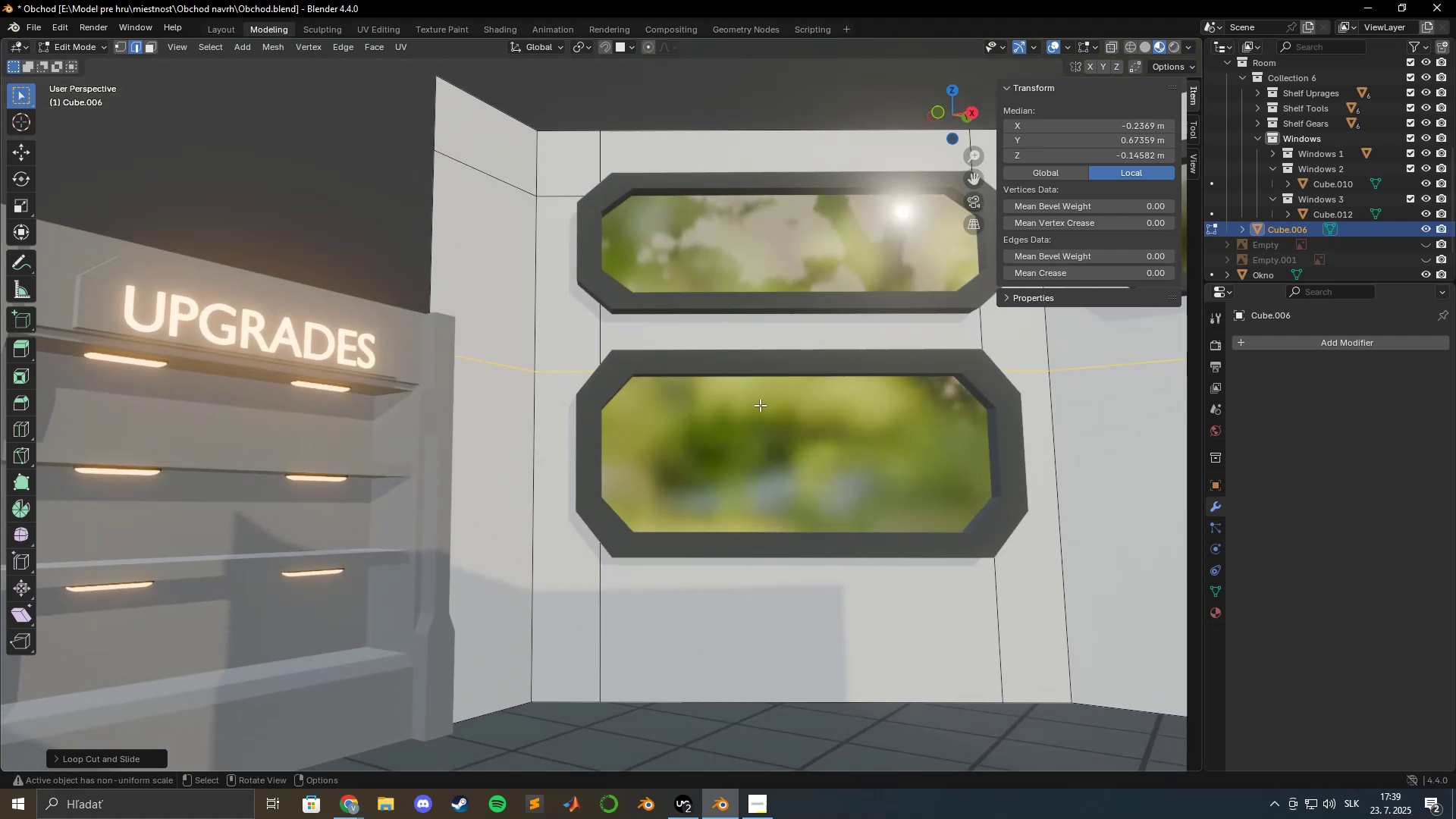 
key(Shift+ShiftLeft)
 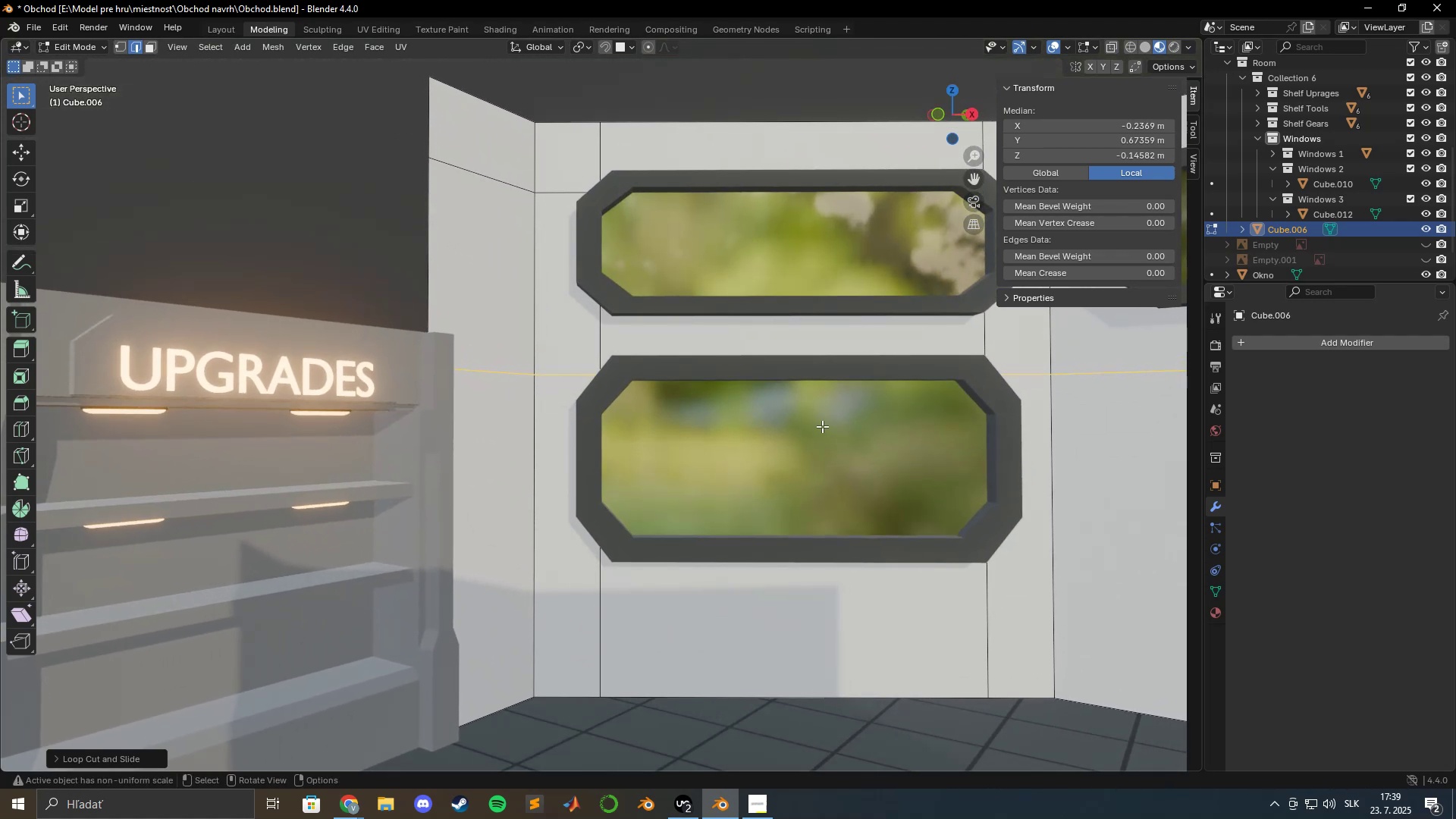 
scroll: coordinate [839, 429], scroll_direction: down, amount: 5.0
 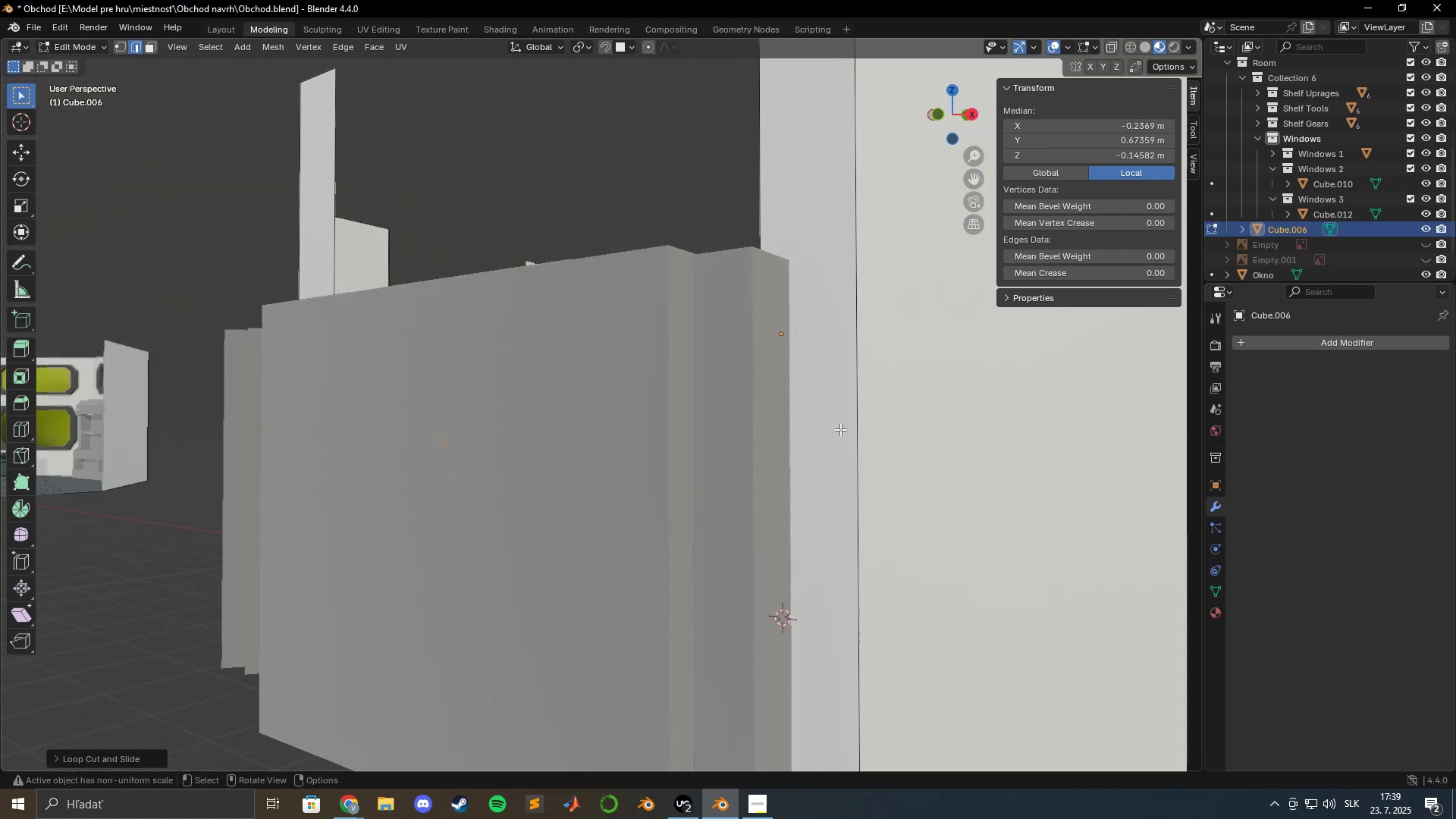 
key(Shift+ShiftLeft)
 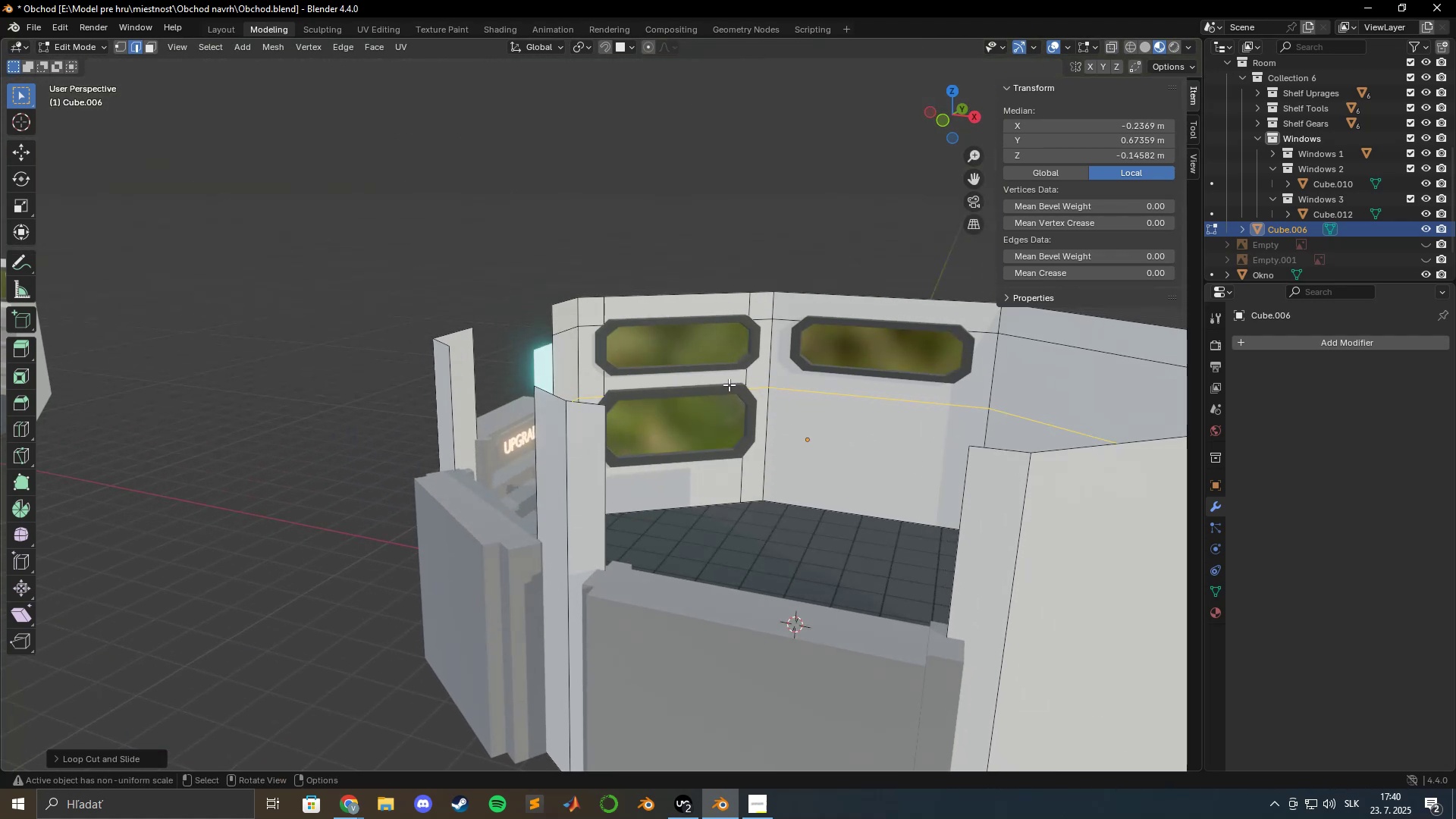 
wait(7.01)
 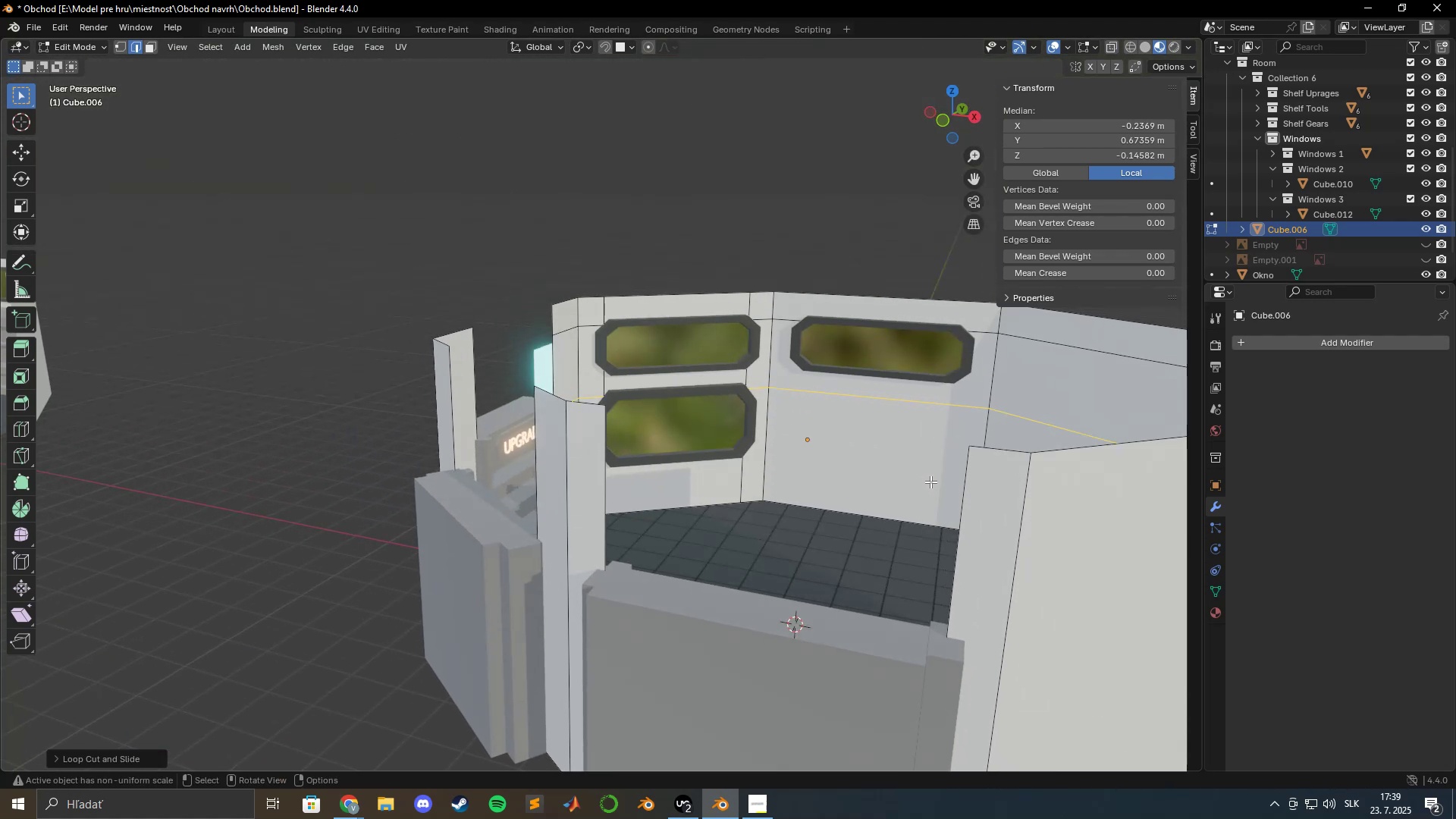 
scroll: coordinate [694, 377], scroll_direction: up, amount: 8.0
 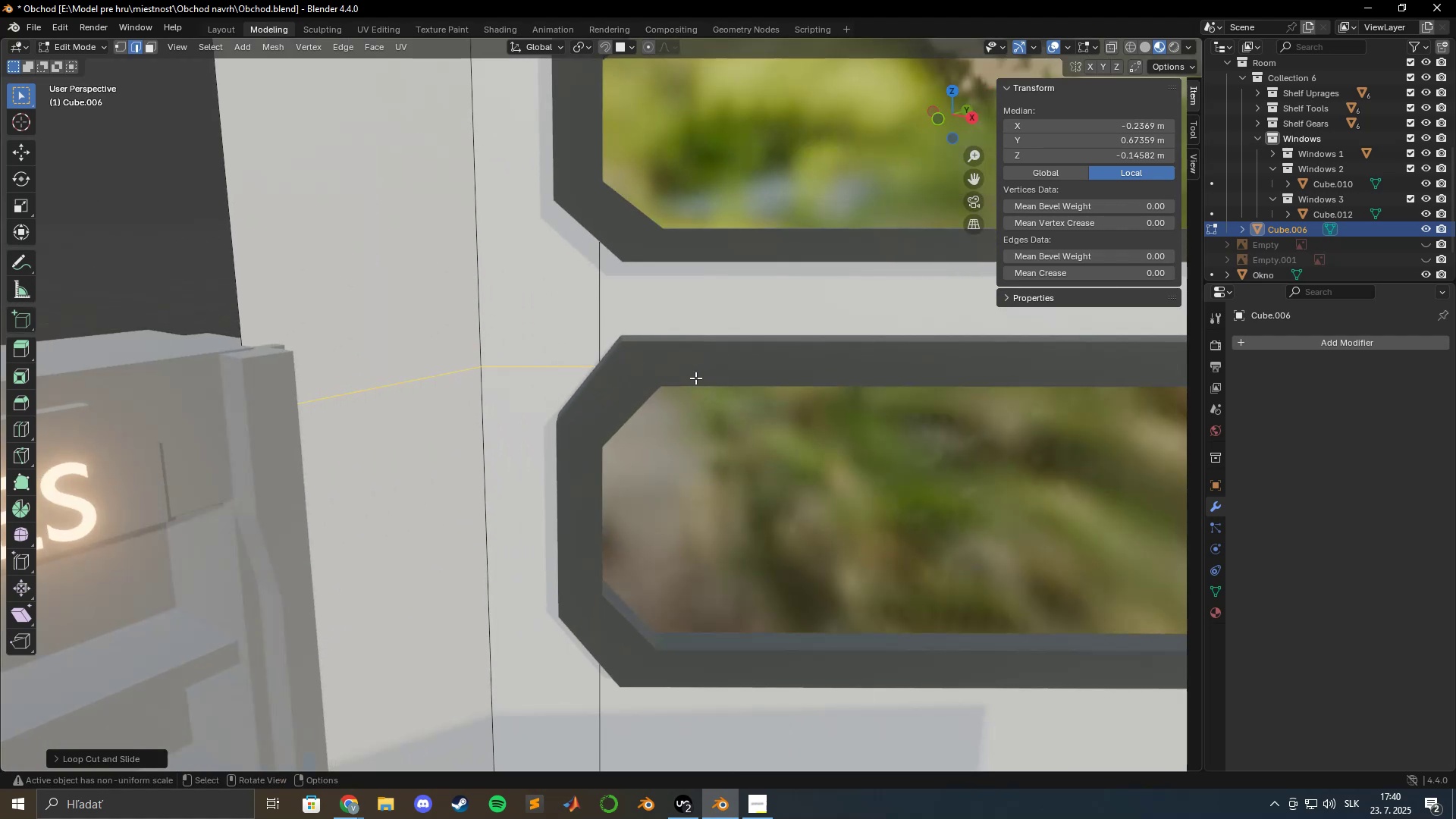 
hold_key(key=ShiftLeft, duration=0.7)
 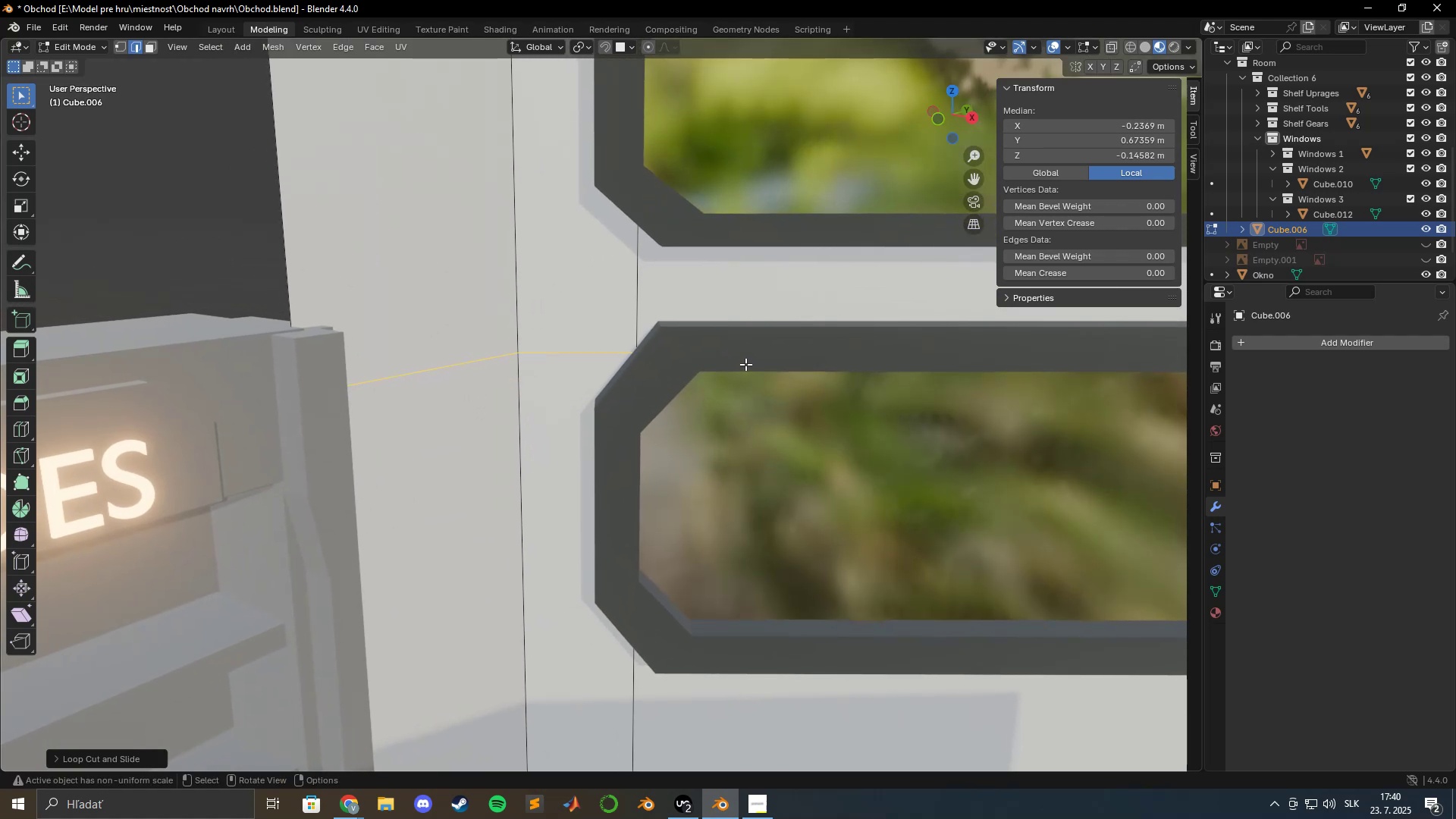 
hold_key(key=ShiftLeft, duration=0.39)
 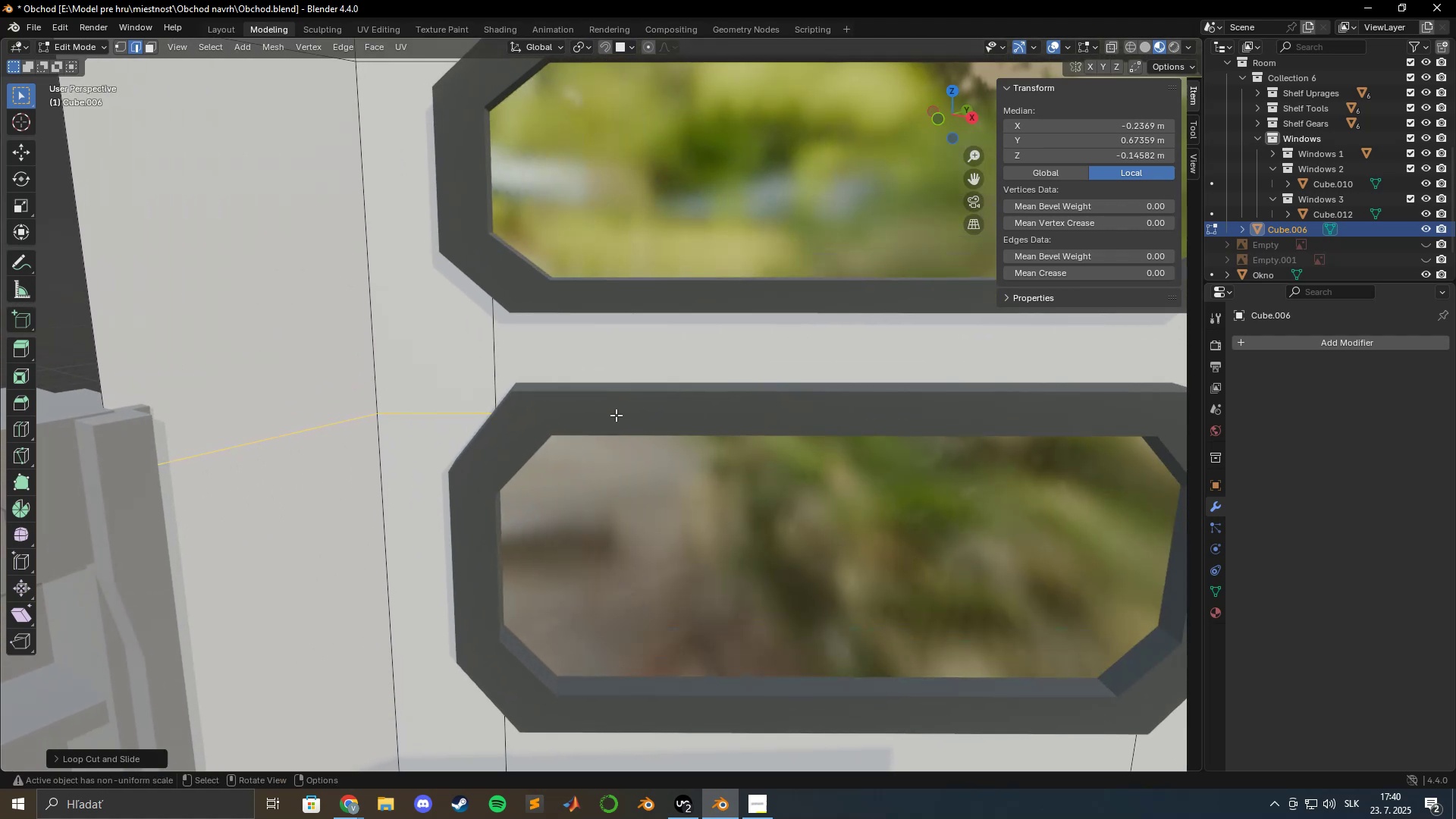 
scroll: coordinate [620, 408], scroll_direction: down, amount: 4.0
 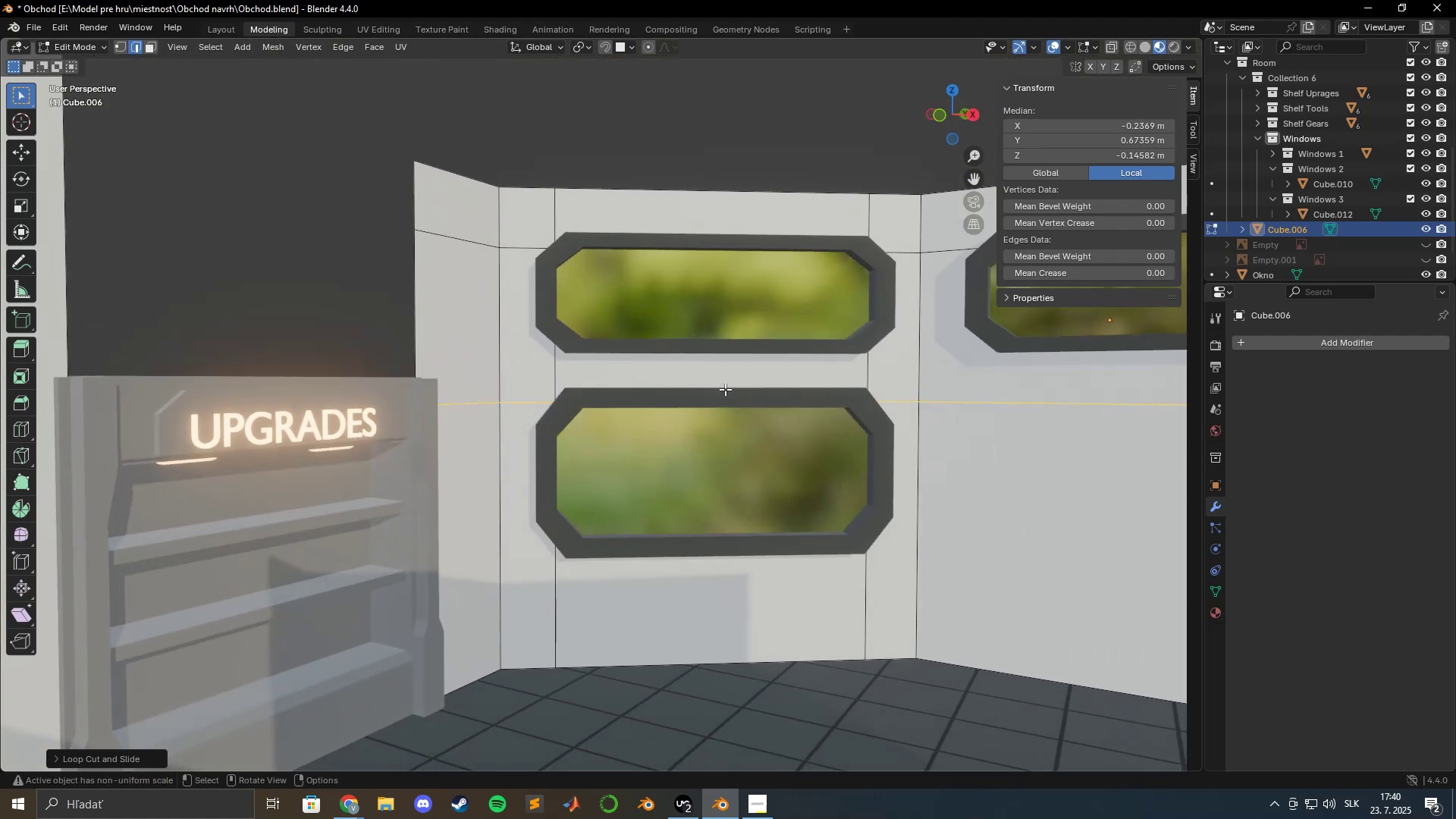 
key(Control+R)
 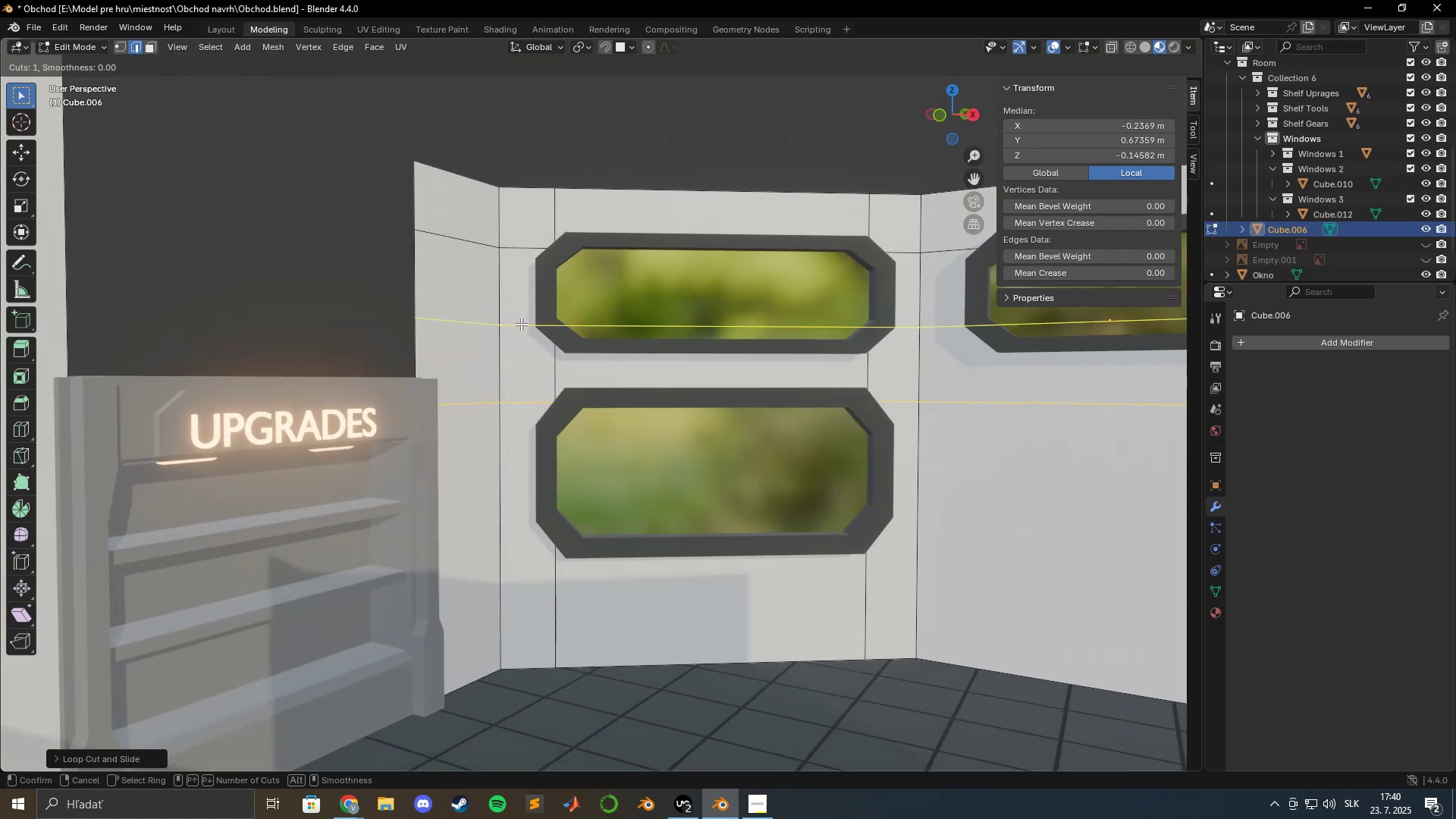 
key(Escape)
 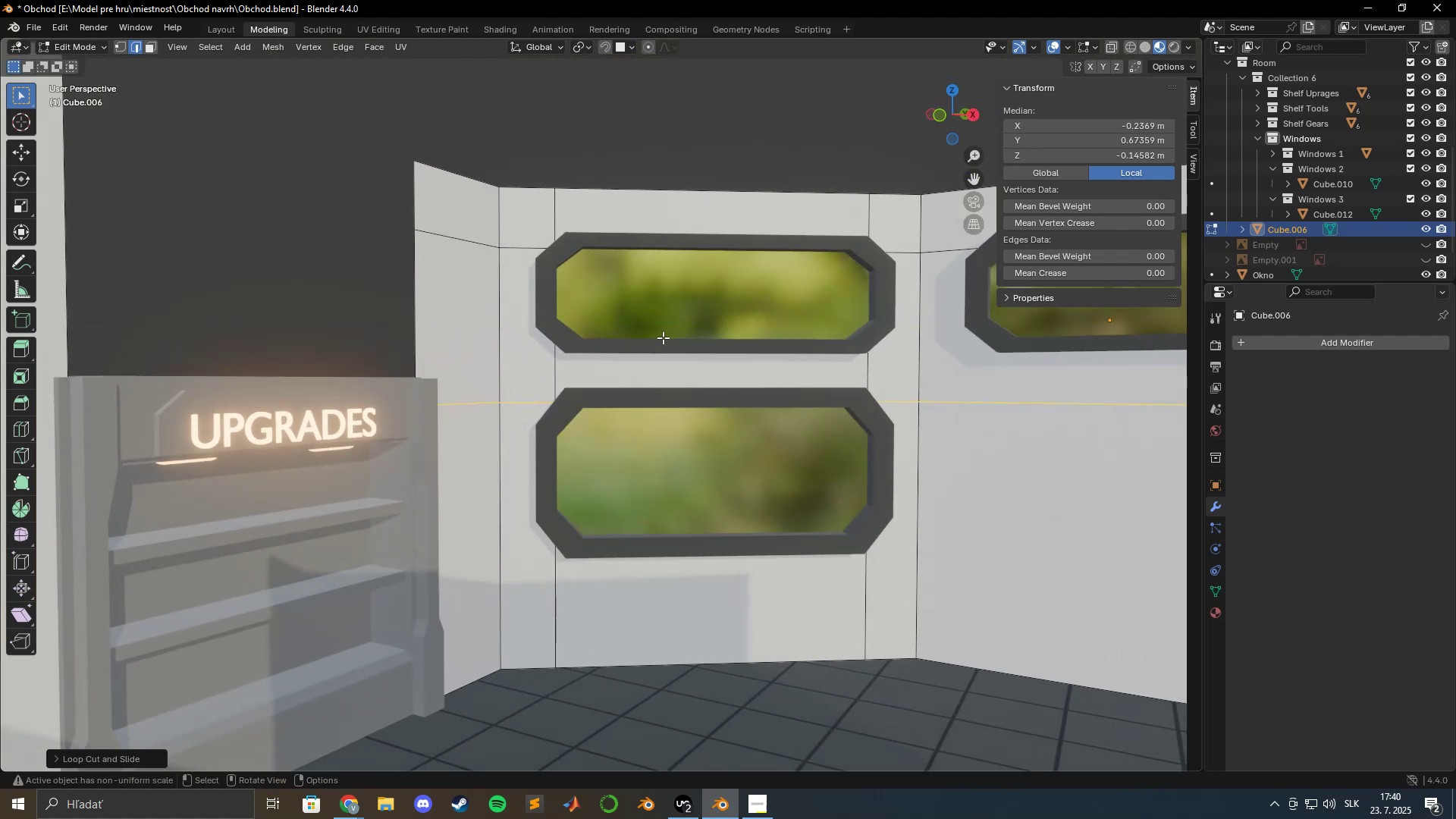 
scroll: coordinate [694, 340], scroll_direction: up, amount: 3.0
 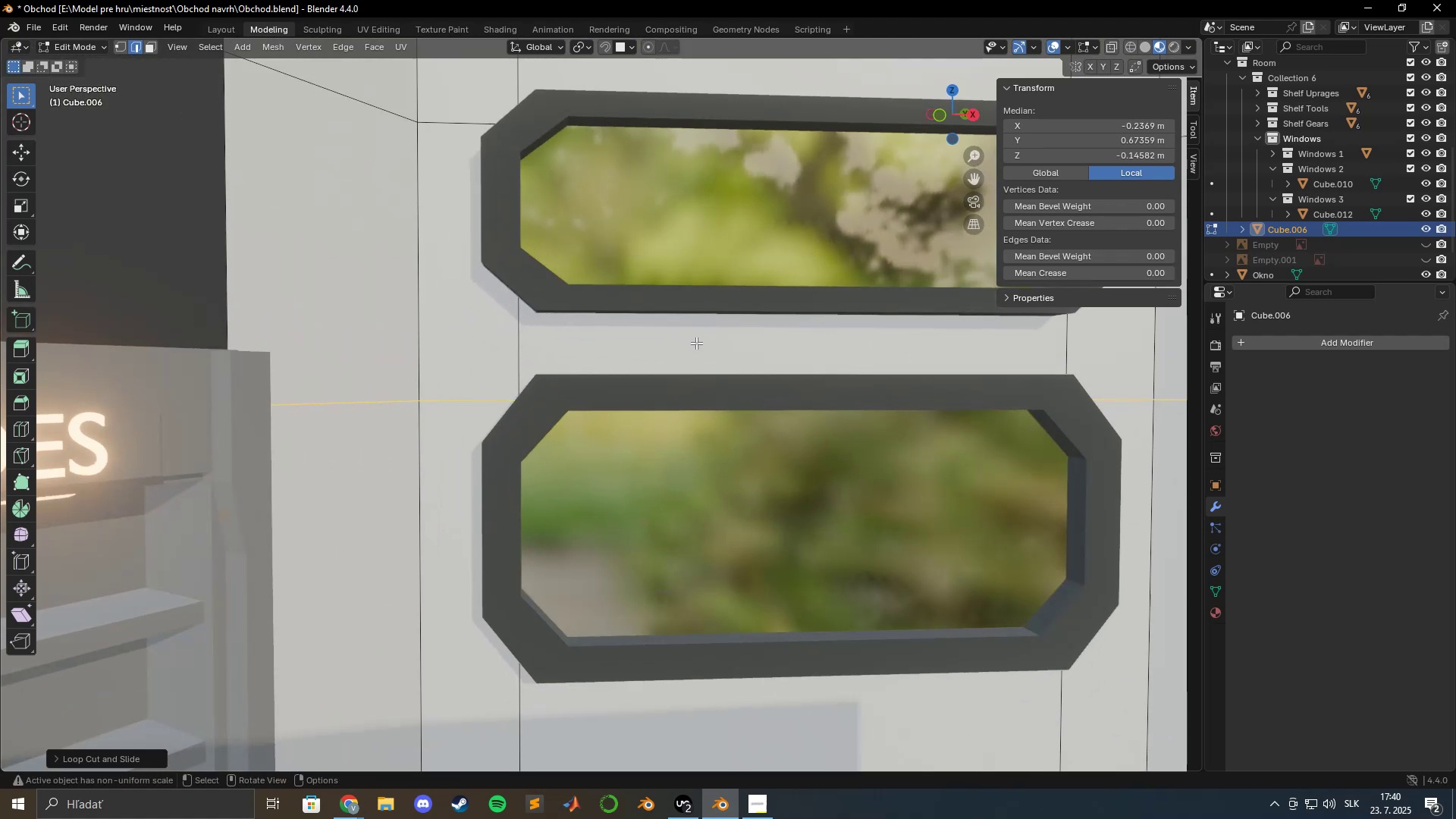 
hold_key(key=ShiftLeft, duration=1.08)
 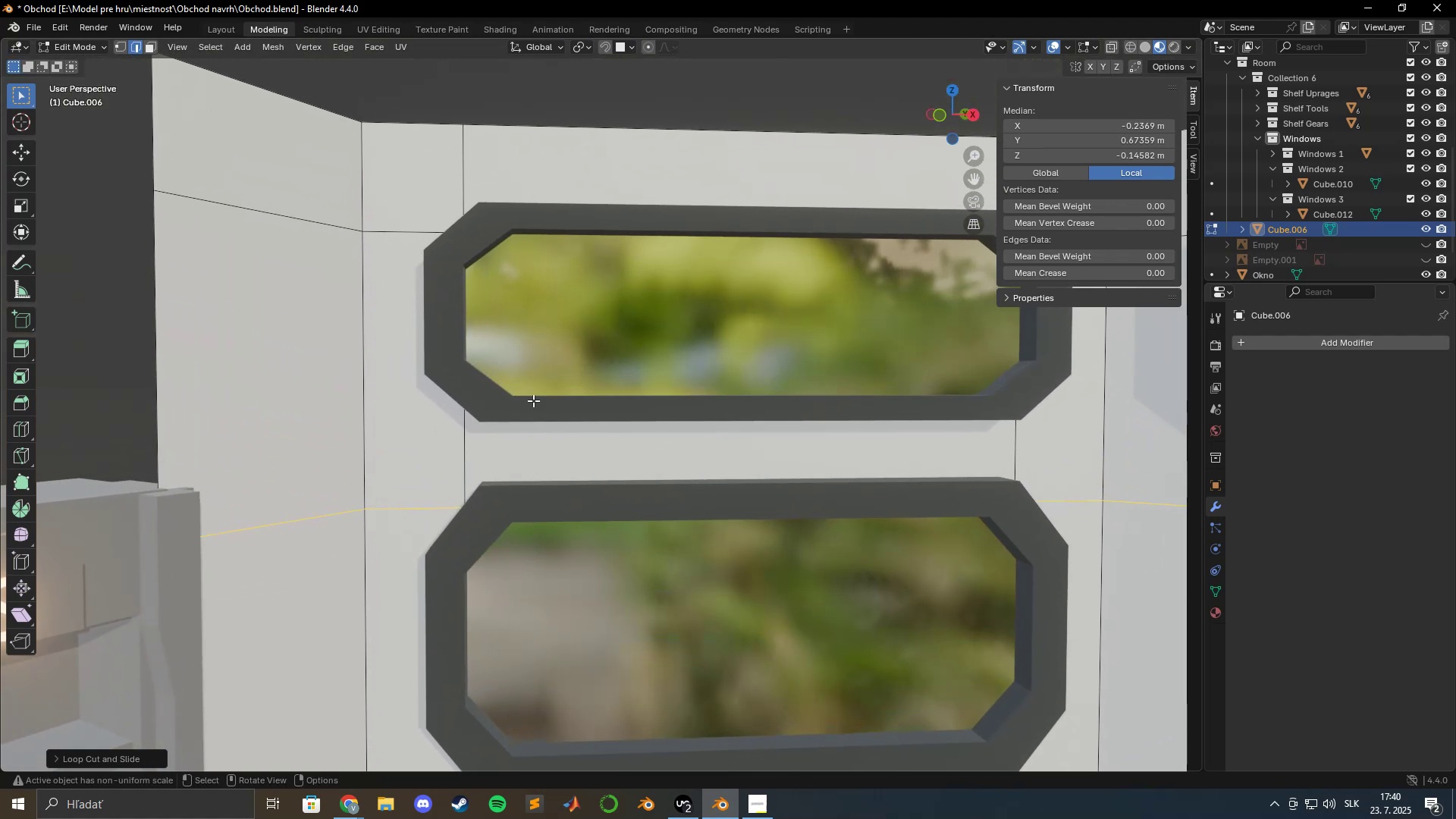 
key(Control+R)
 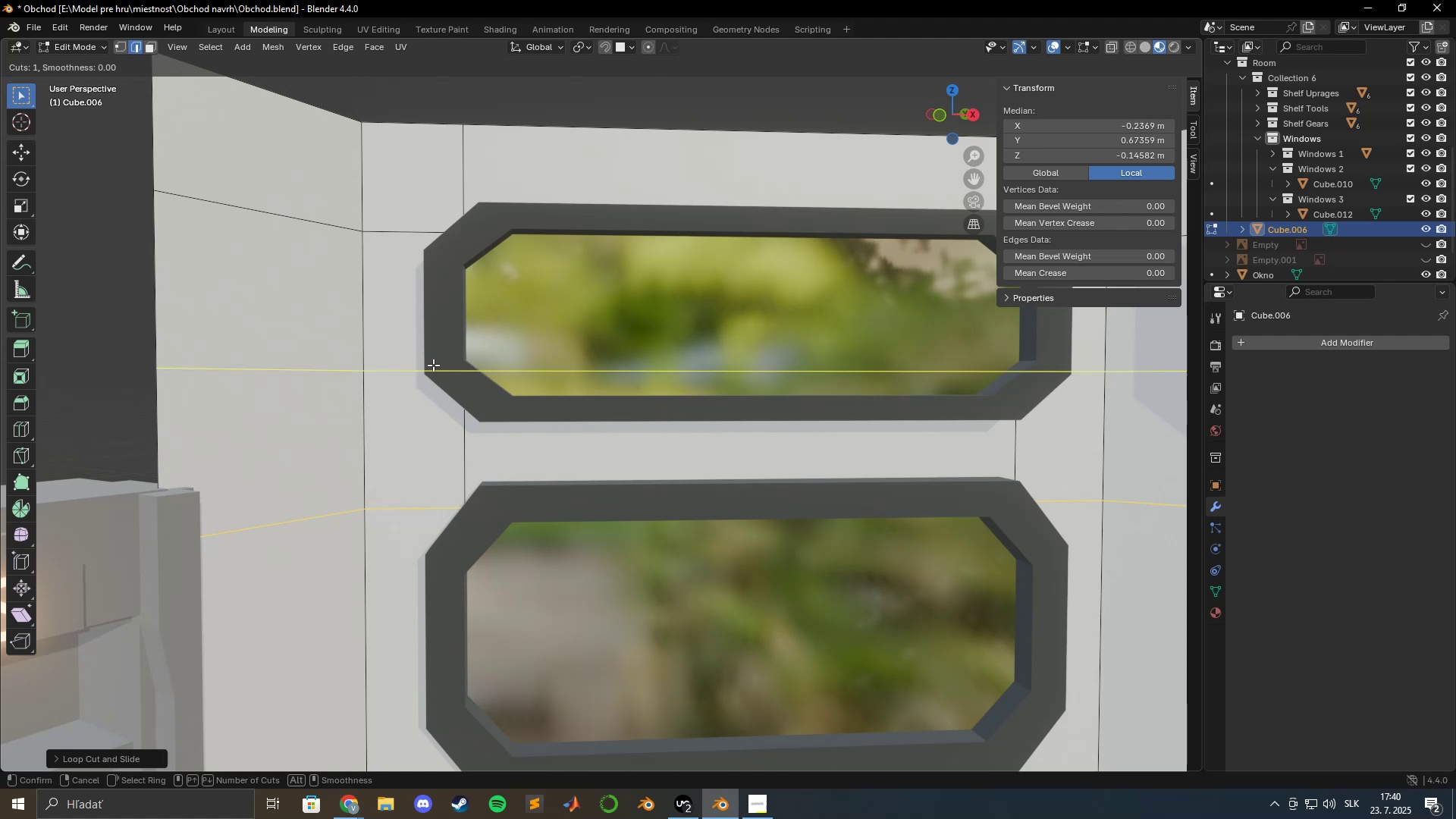 
left_click([433, 366])
 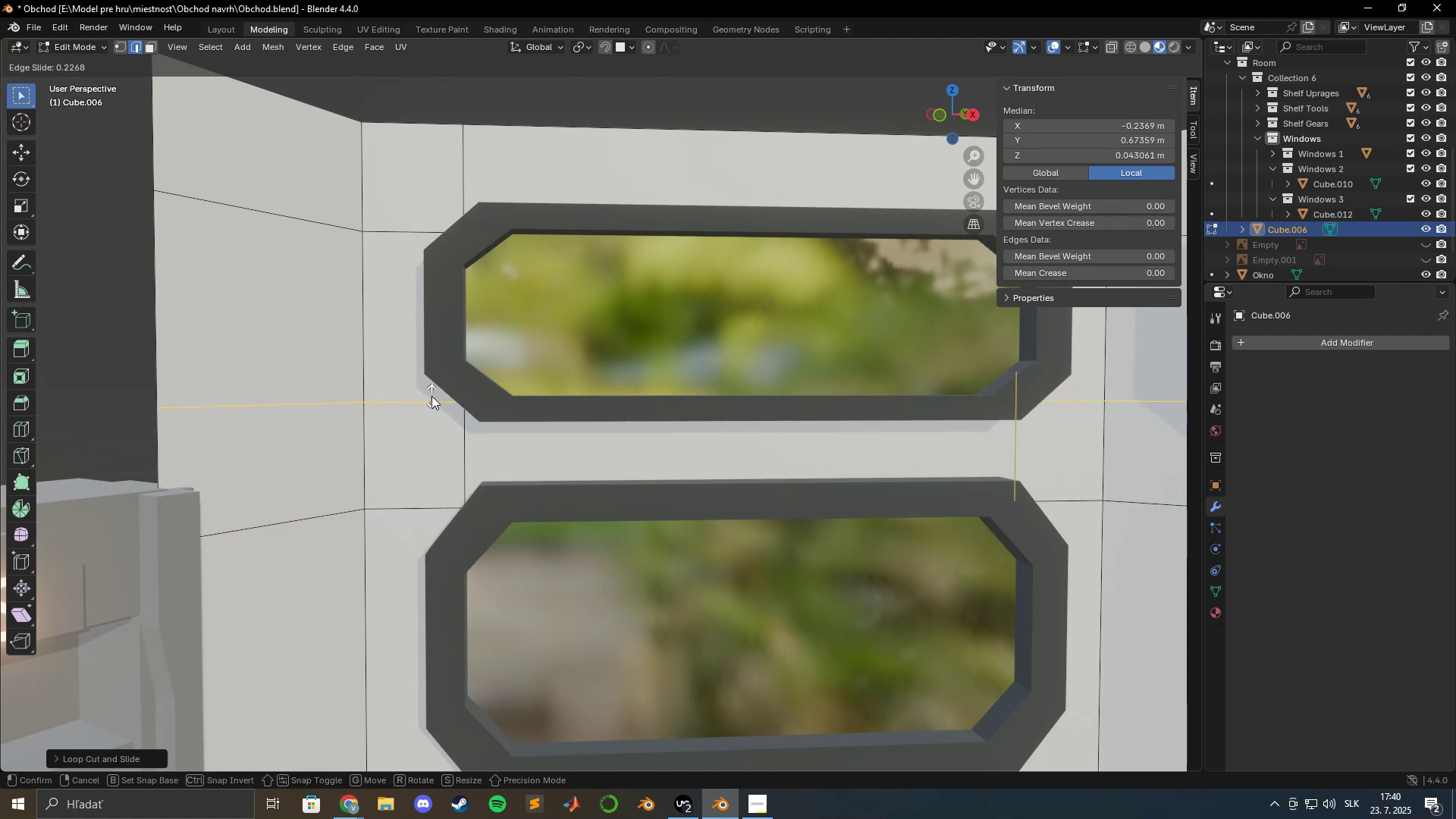 
hold_key(key=ShiftLeft, duration=1.53)
 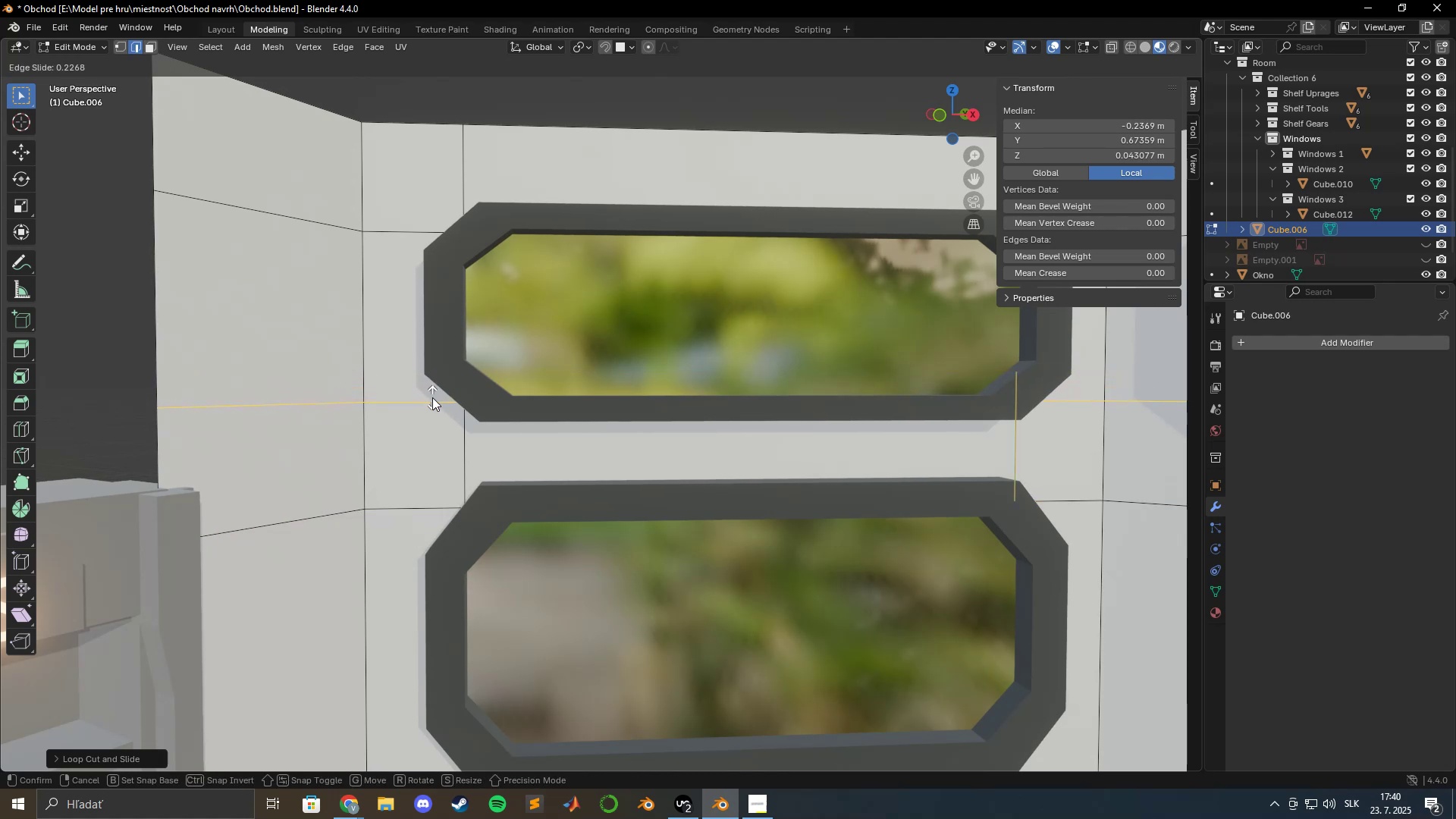 
hold_key(key=ShiftLeft, duration=1.51)
 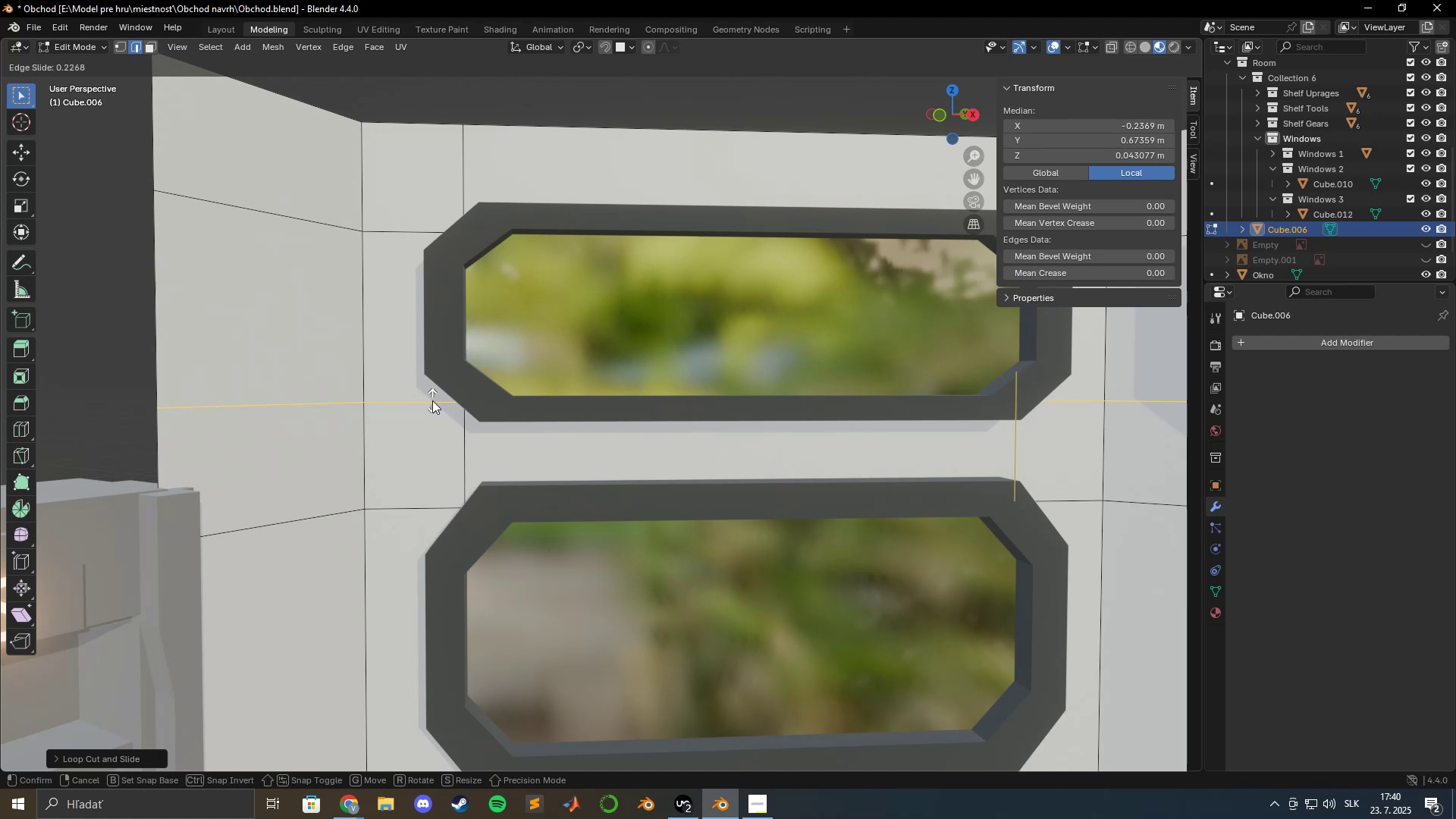 
hold_key(key=ShiftLeft, duration=1.53)
 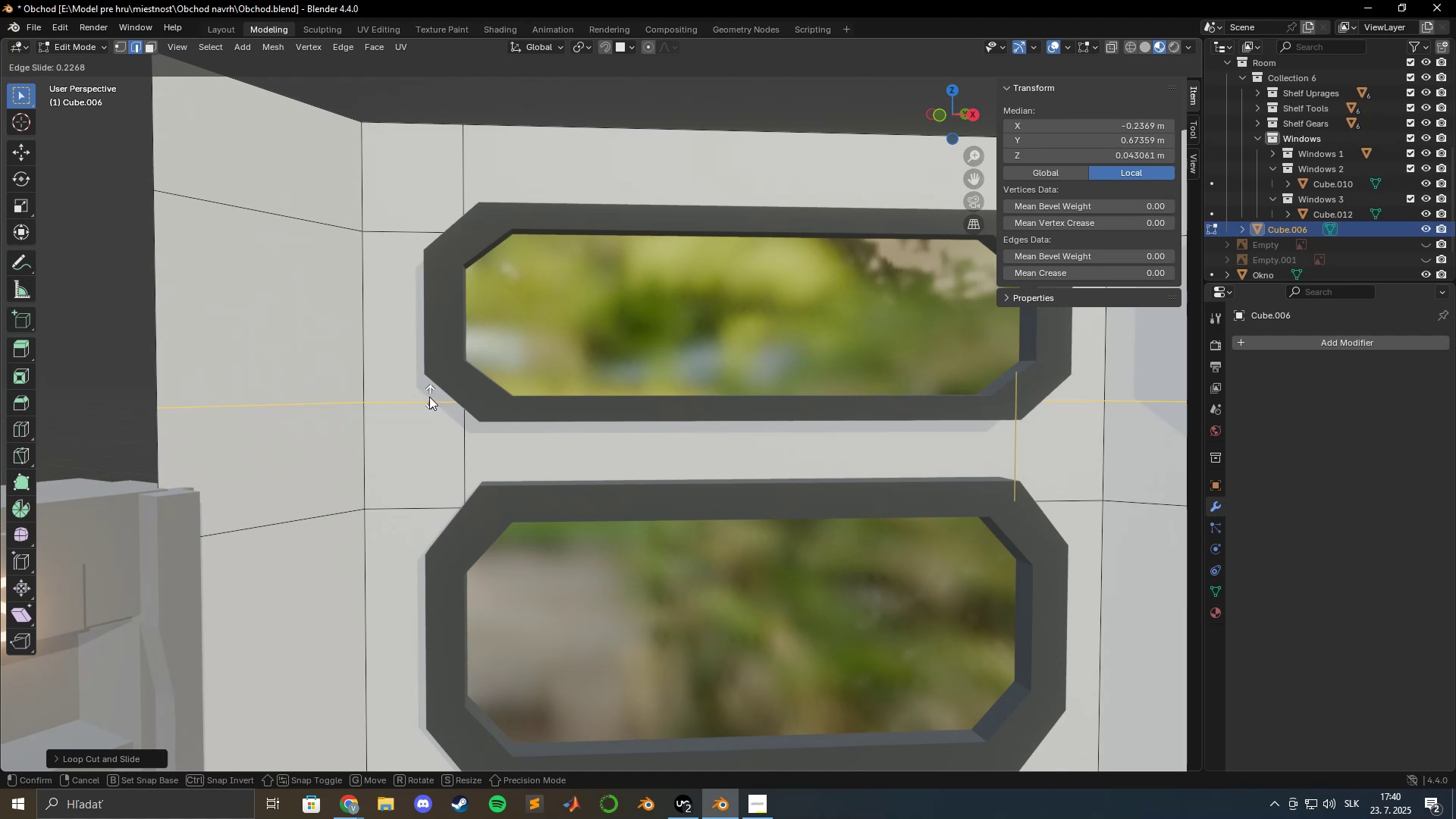 
hold_key(key=ShiftLeft, duration=1.52)
 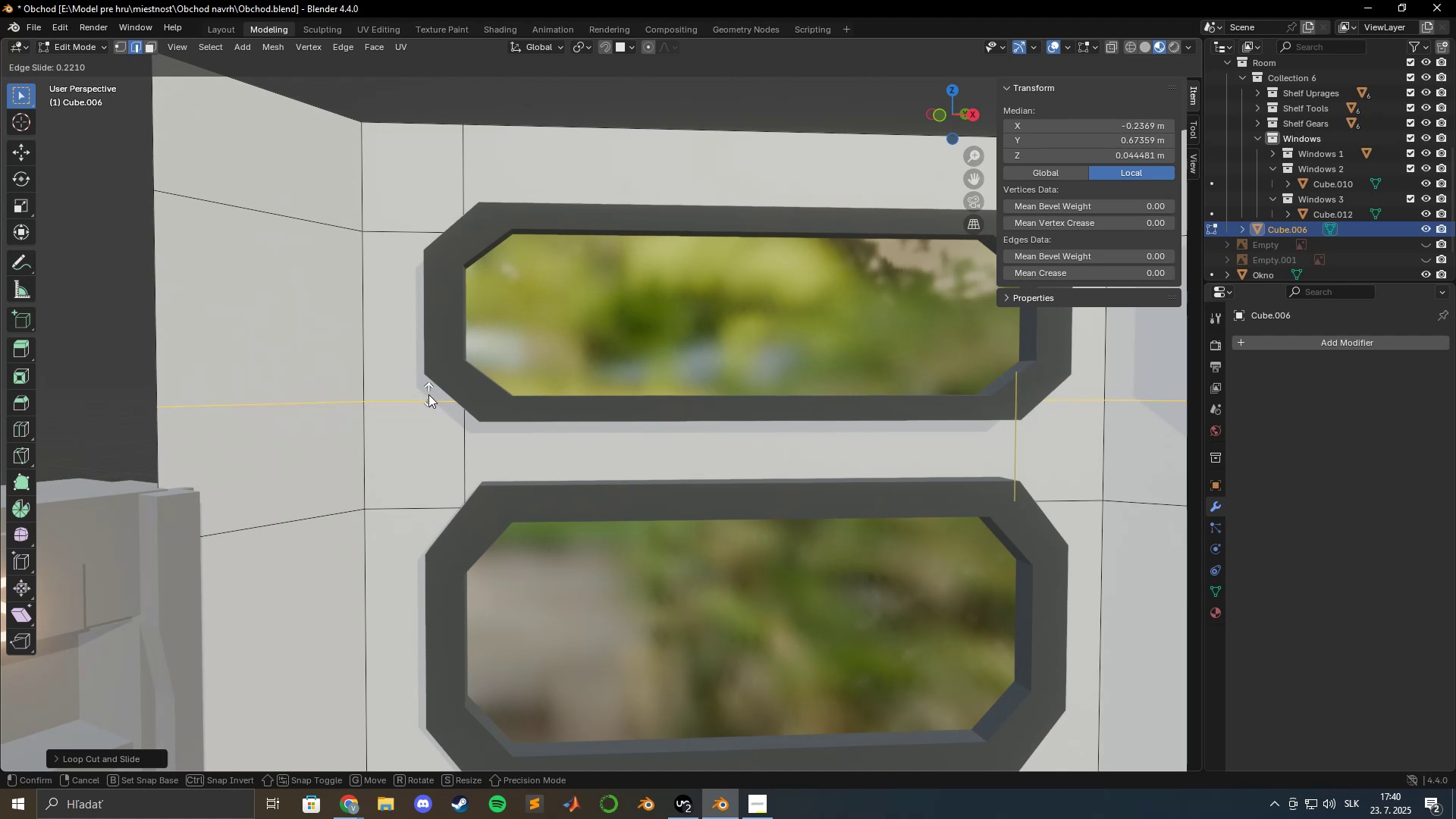 
hold_key(key=ShiftLeft, duration=1.51)
 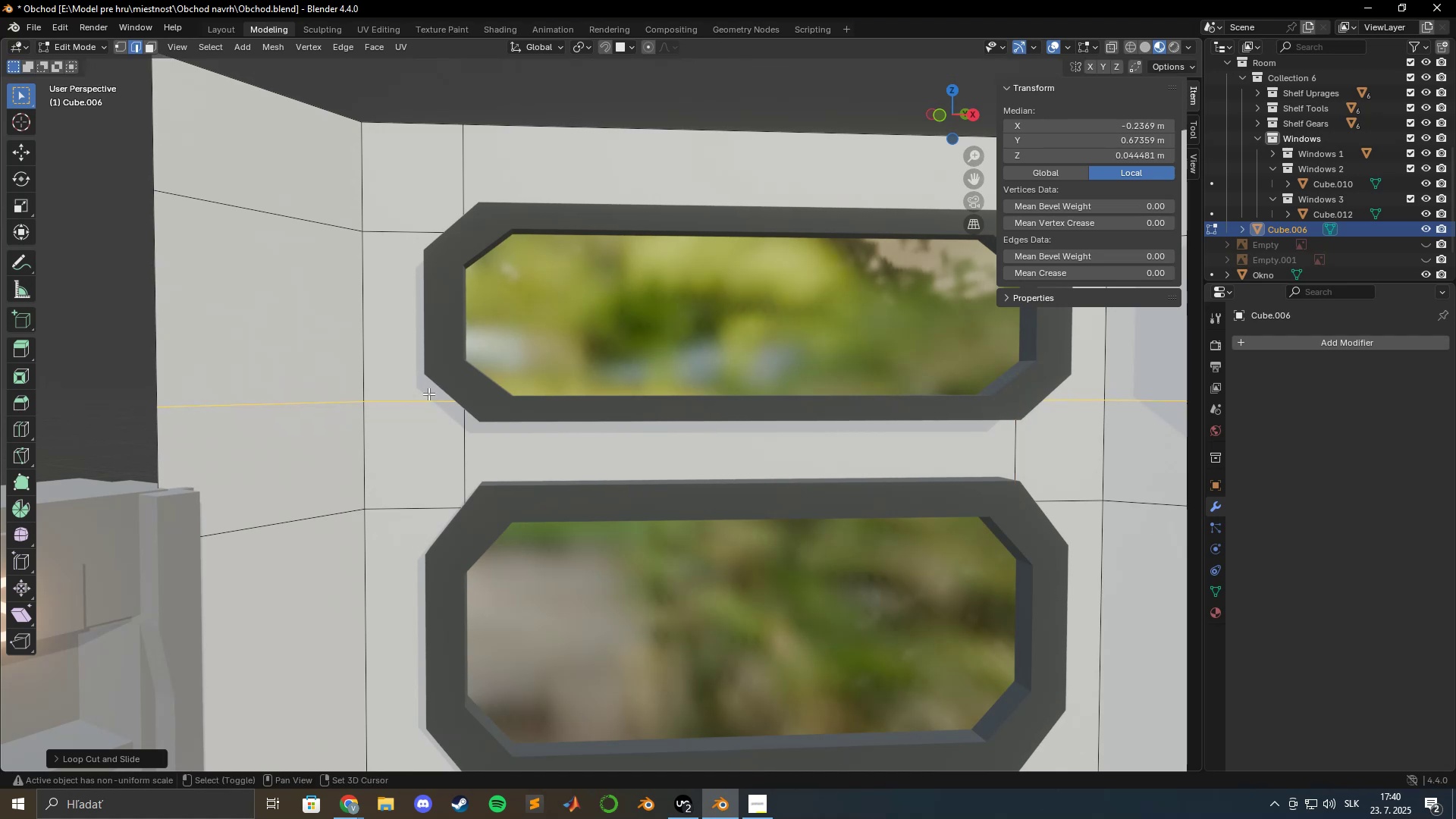 
hold_key(key=ShiftLeft, duration=0.6)
left_click([428, 394])
 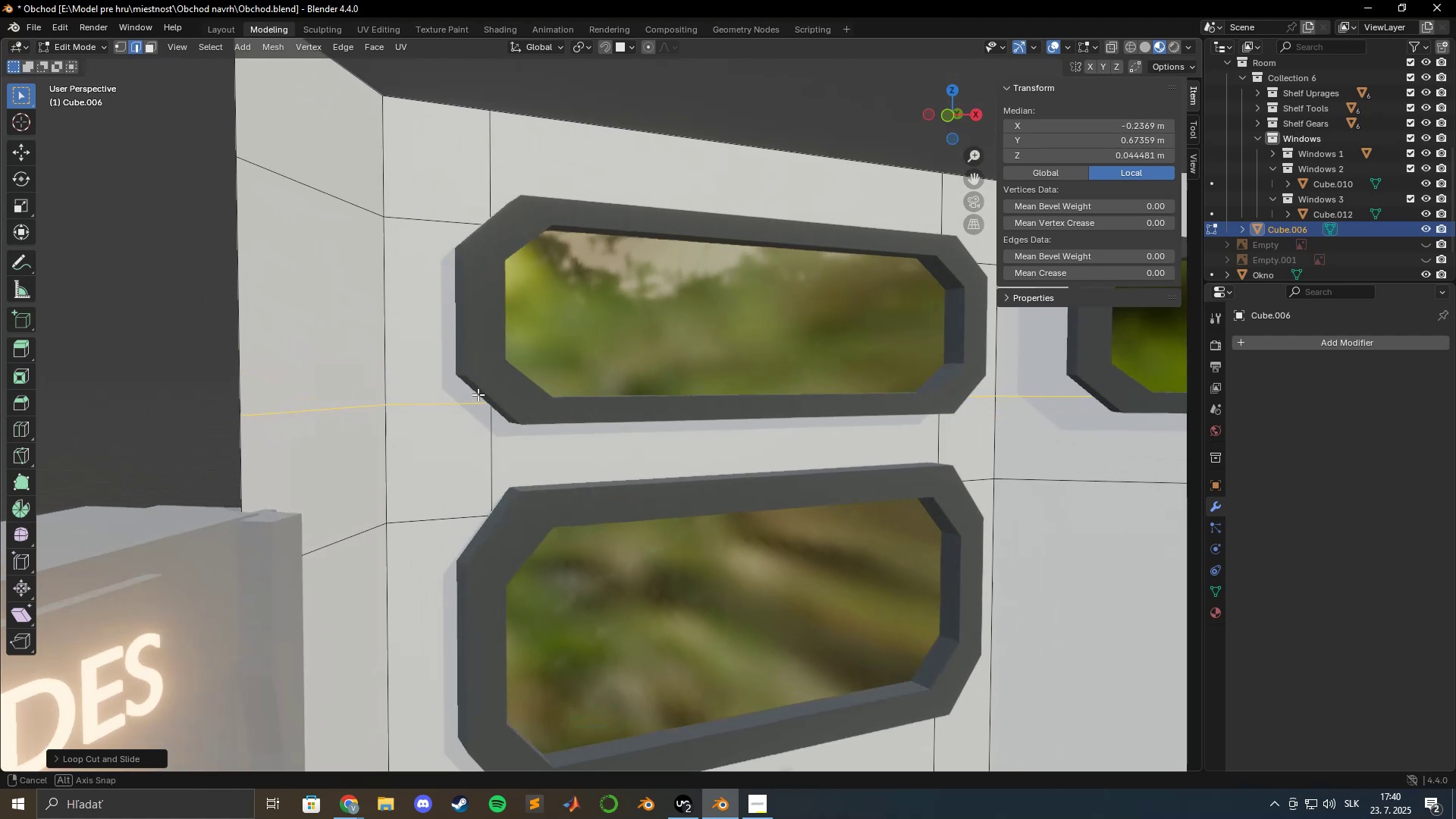 
scroll: coordinate [541, 427], scroll_direction: up, amount: 10.0
 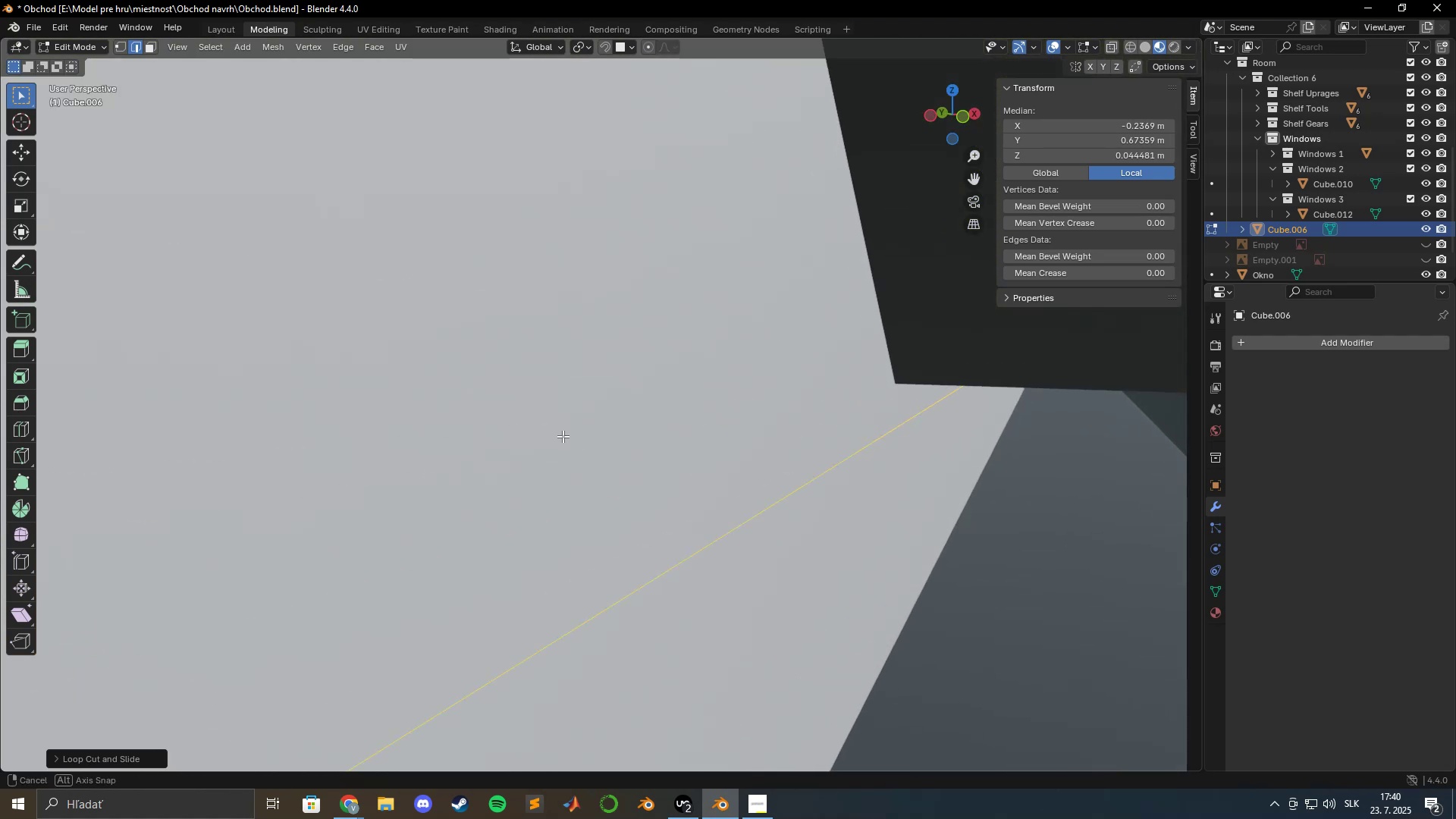 
hold_key(key=ShiftLeft, duration=1.5)
 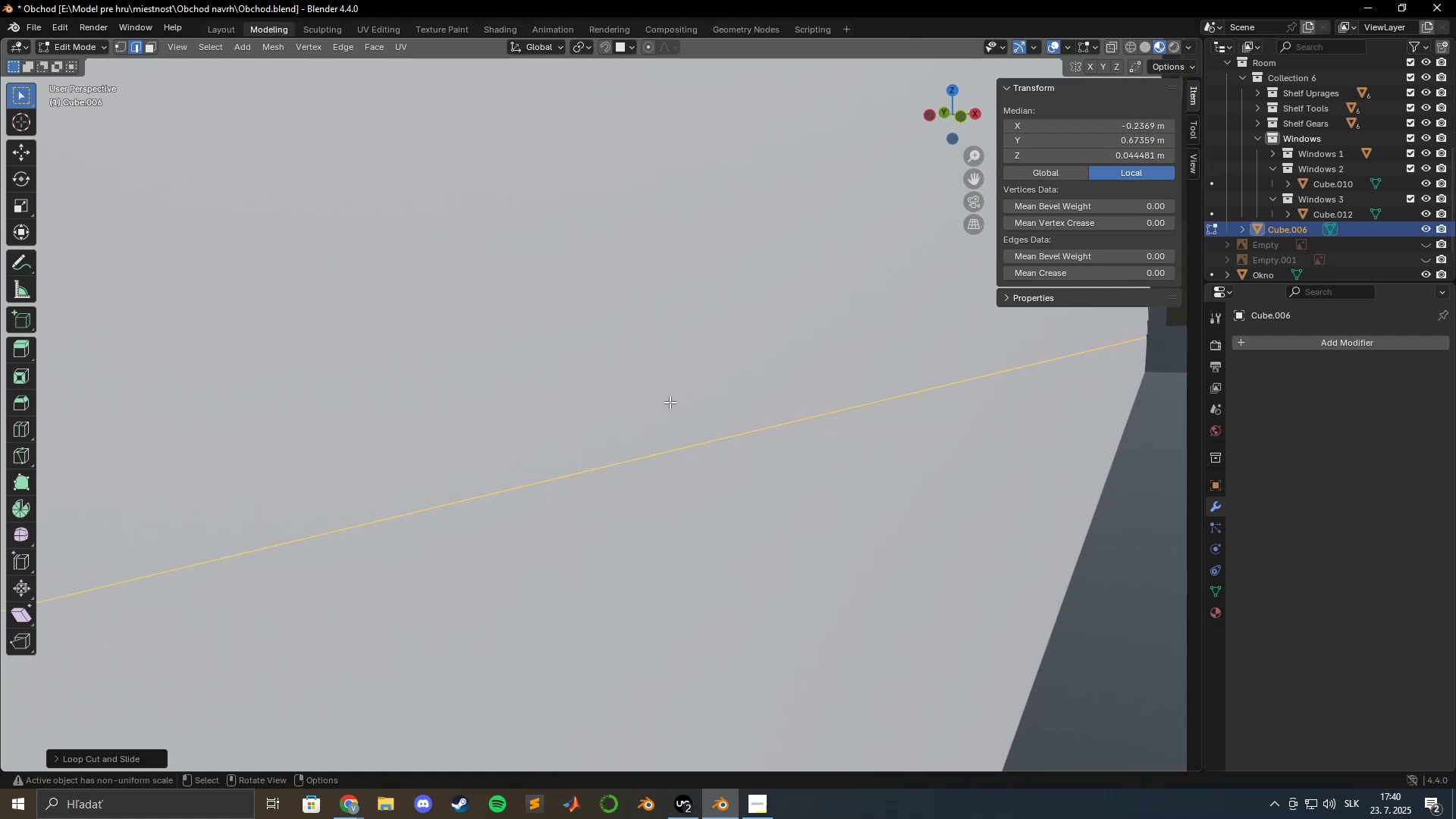 
hold_key(key=ShiftLeft, duration=0.44)
 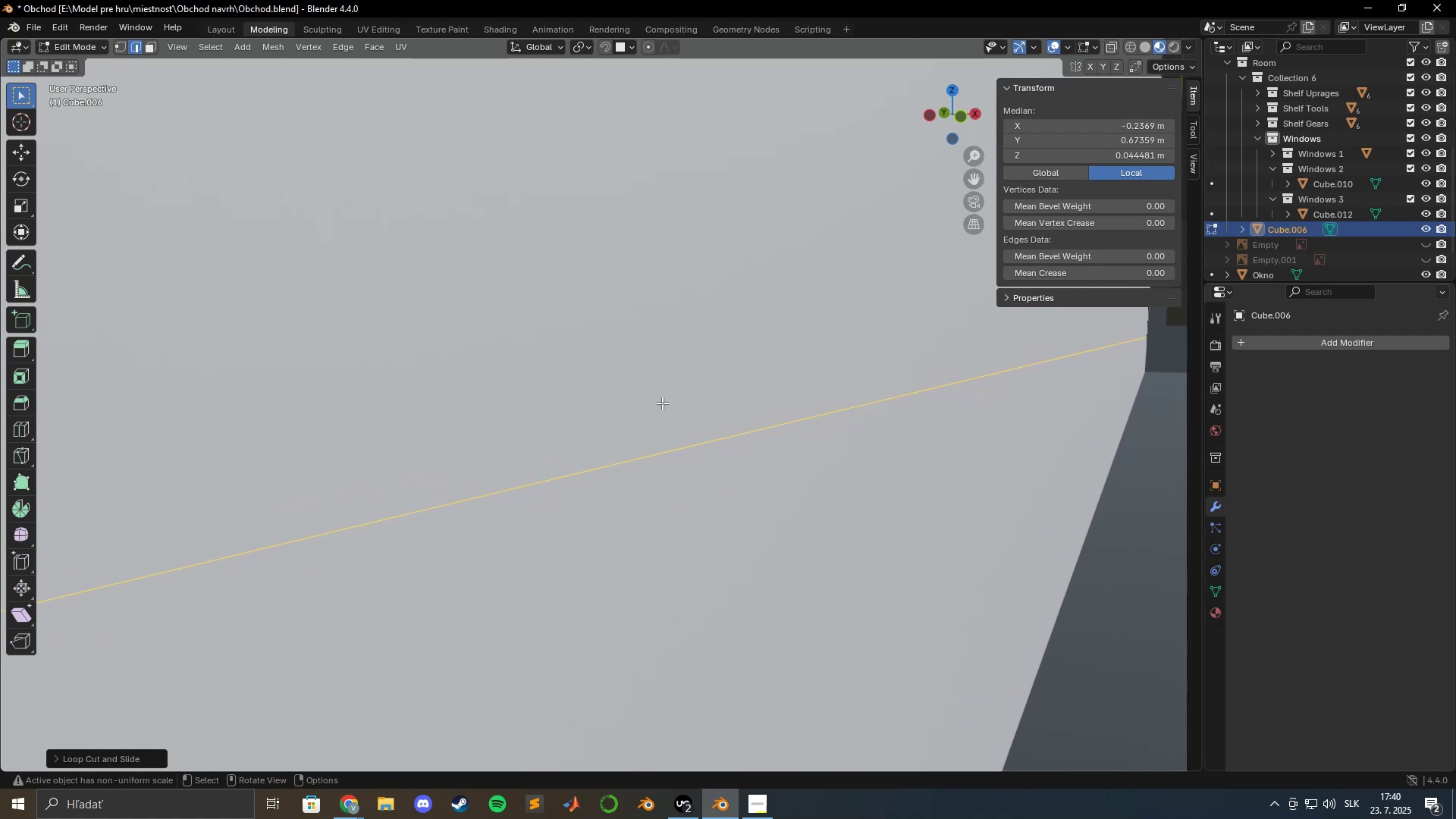 
scroll: coordinate [661, 404], scroll_direction: down, amount: 1.0
 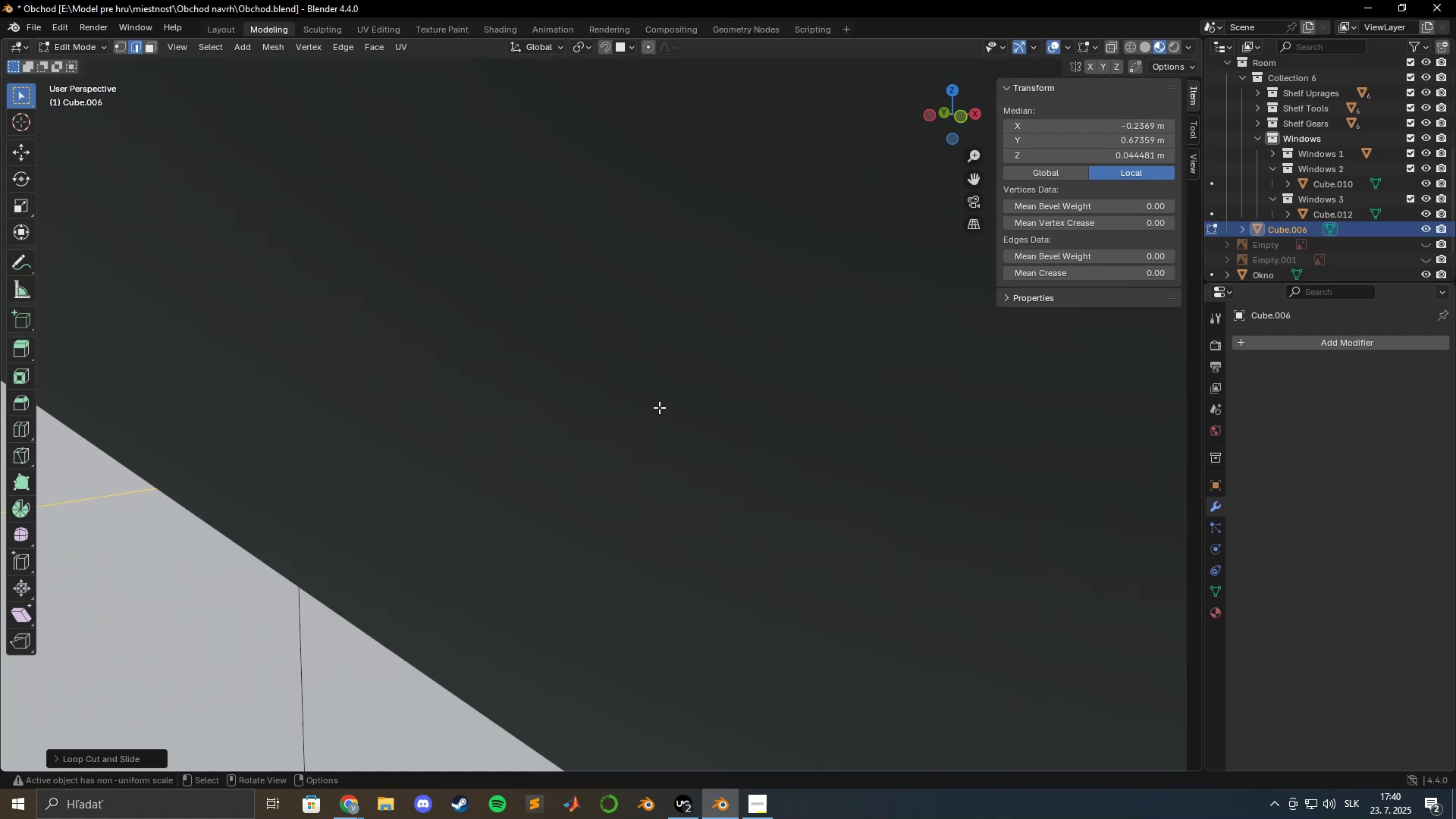 
hold_key(key=ShiftLeft, duration=1.09)
 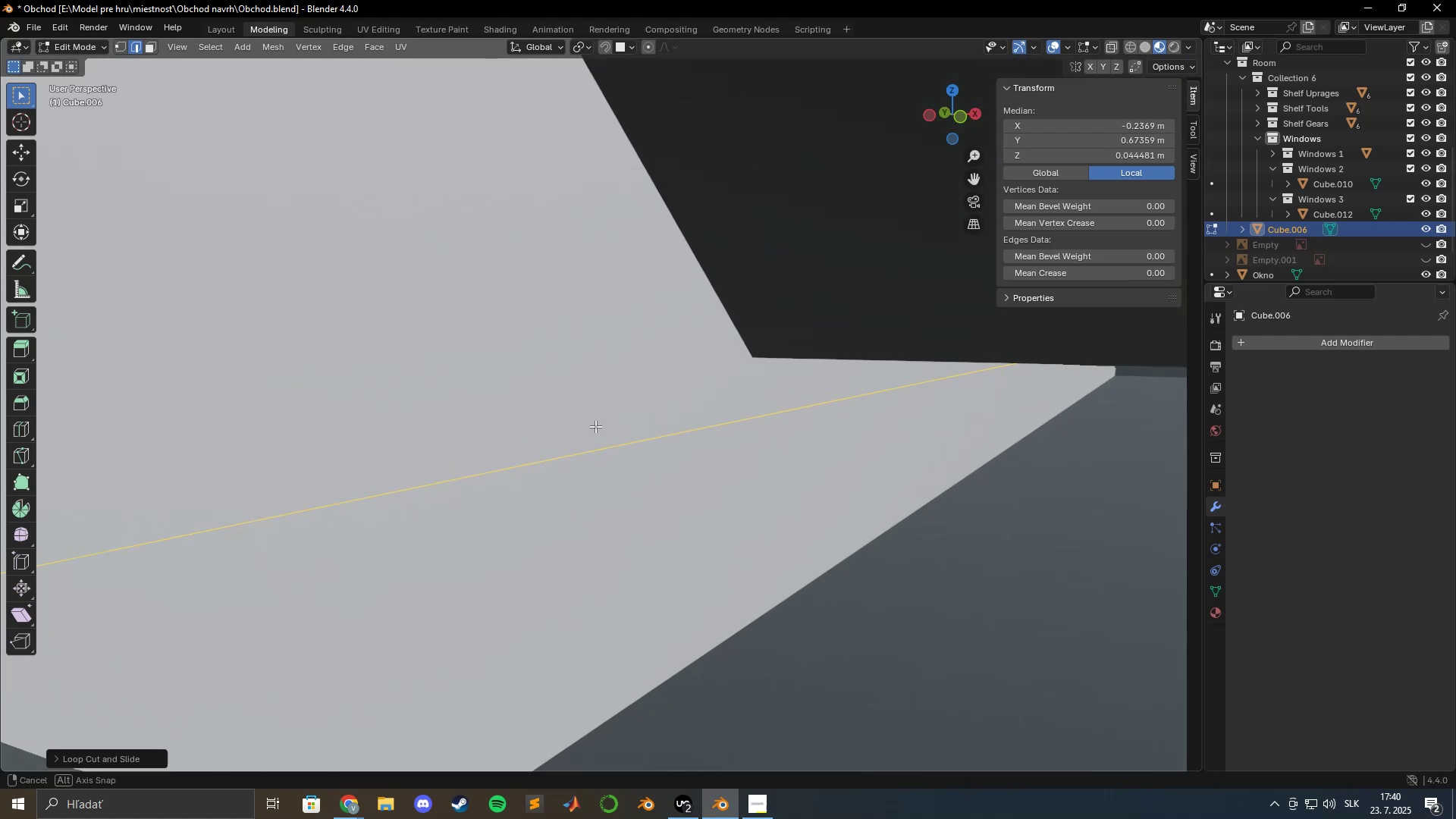 
hold_key(key=ShiftLeft, duration=1.31)
 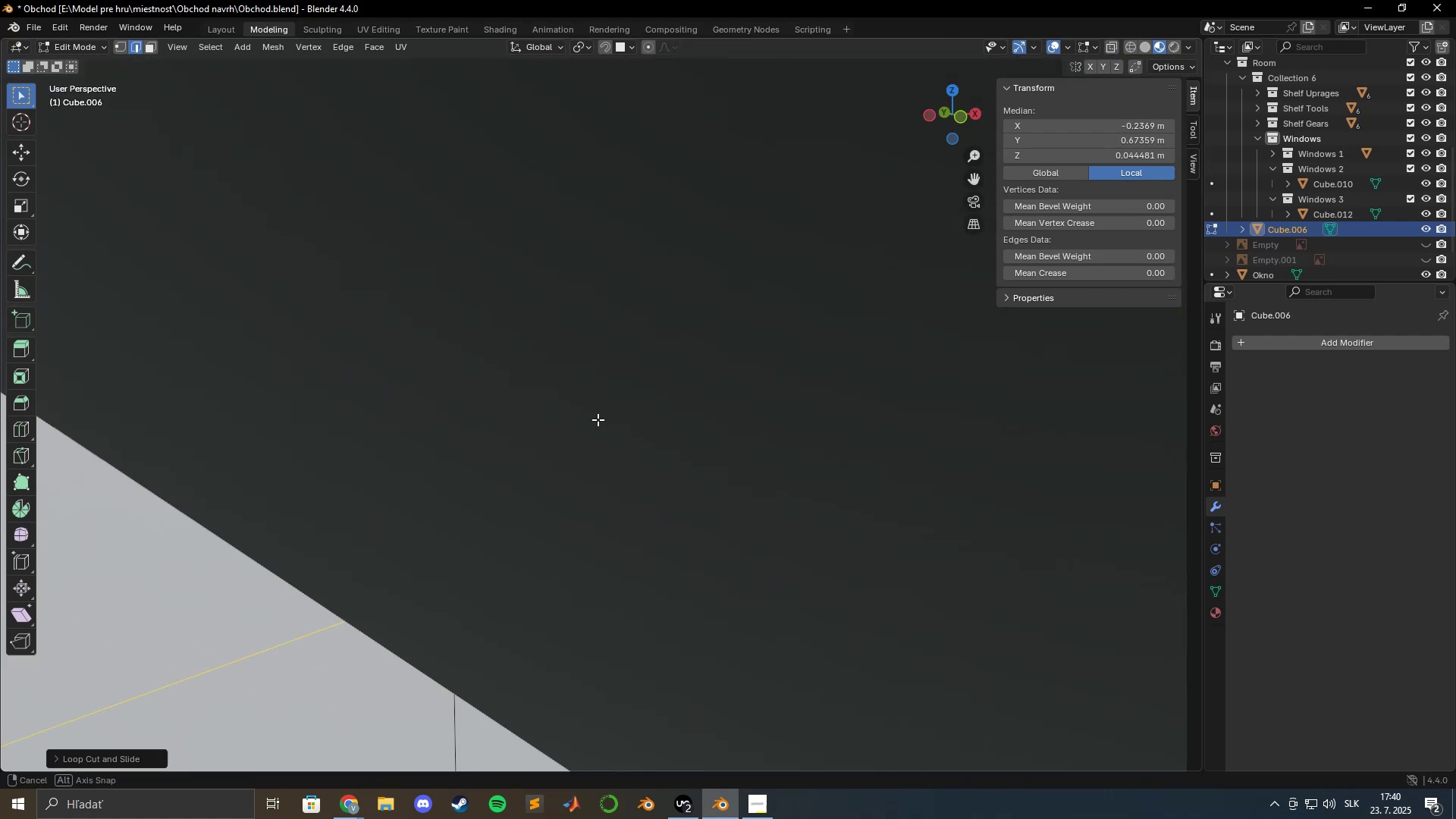 
hold_key(key=ShiftLeft, duration=0.44)
 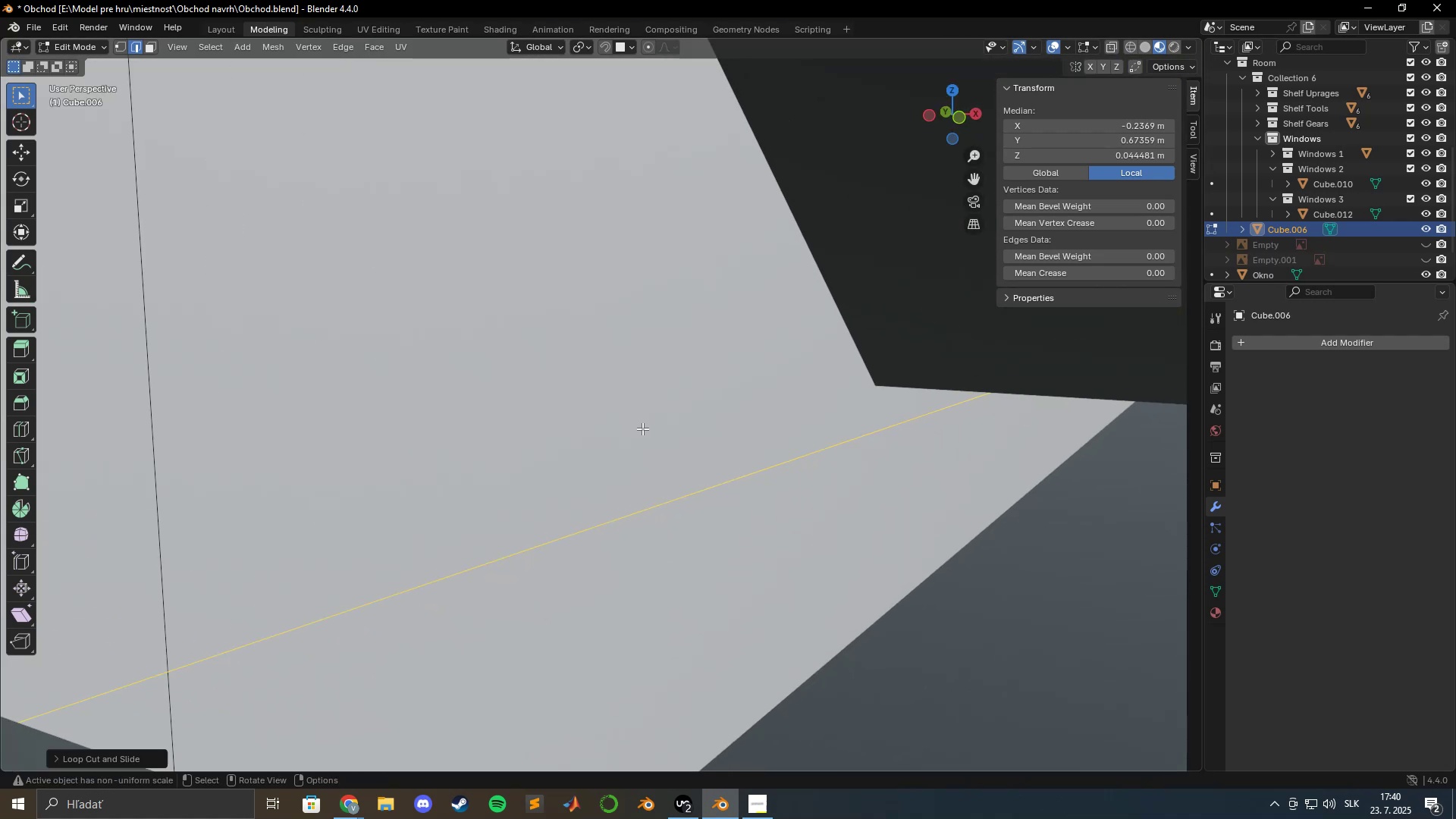 
hold_key(key=ShiftLeft, duration=1.52)
 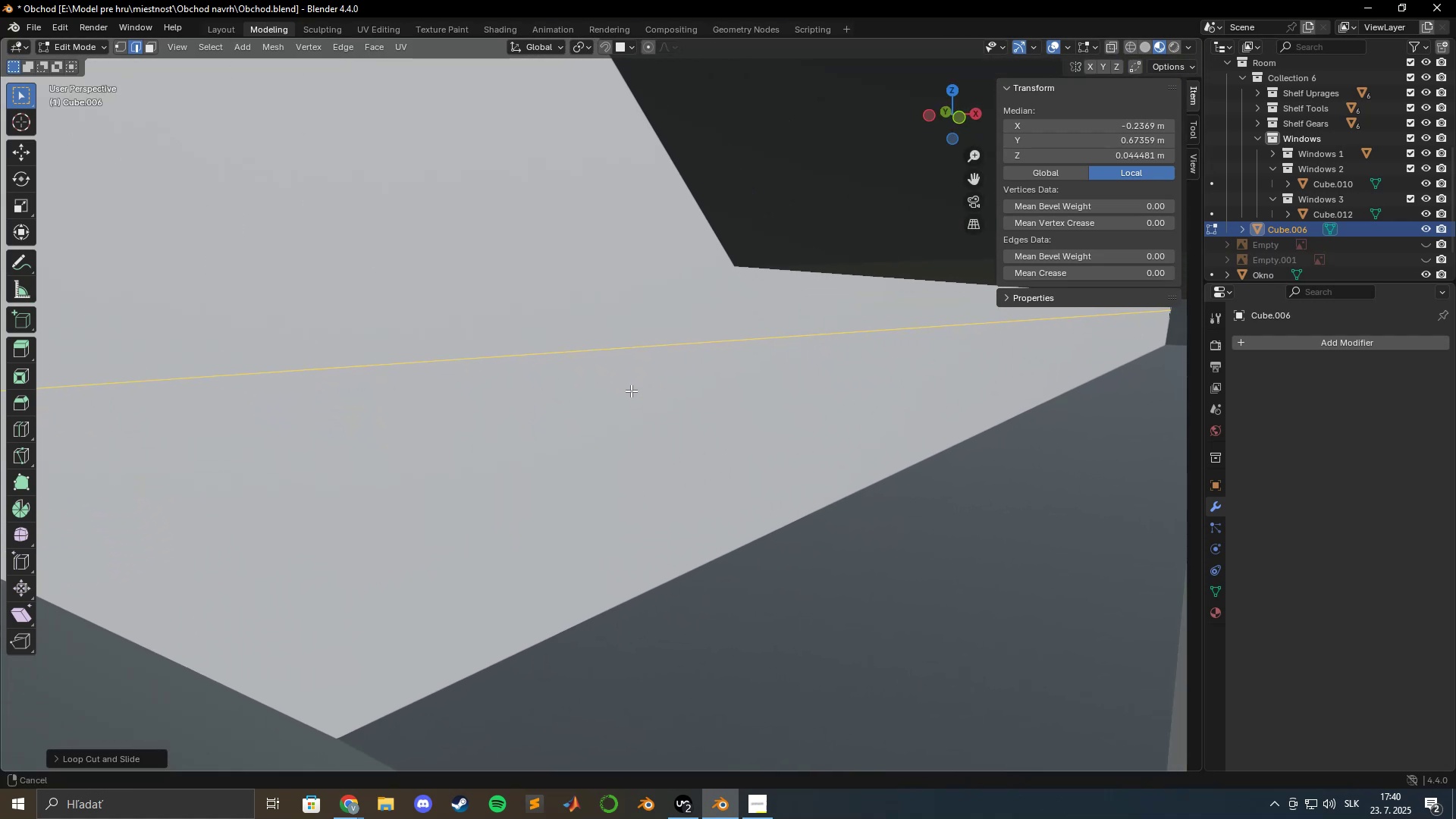 
key(Shift+ShiftLeft)
 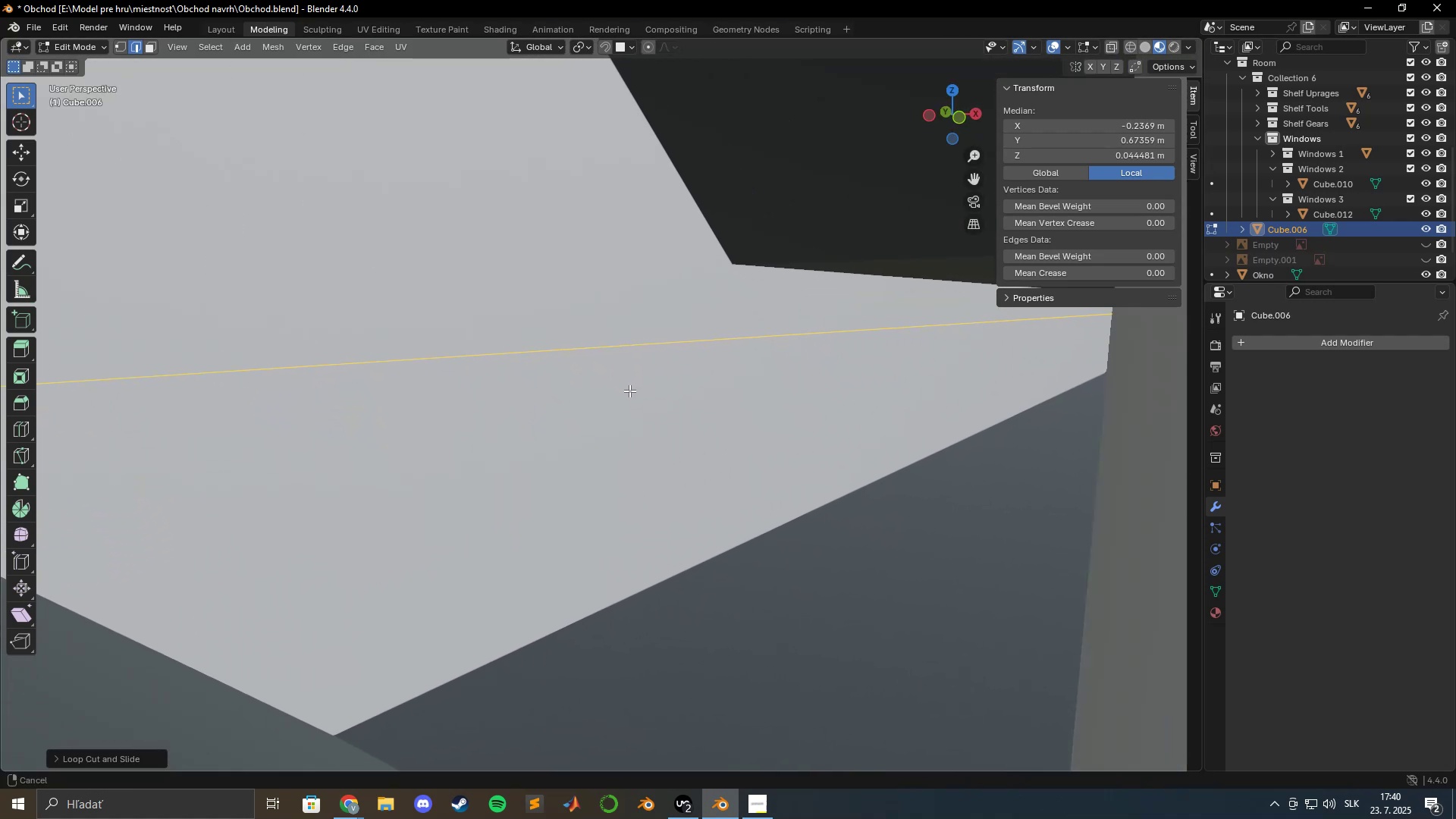 
key(Shift+ShiftLeft)
 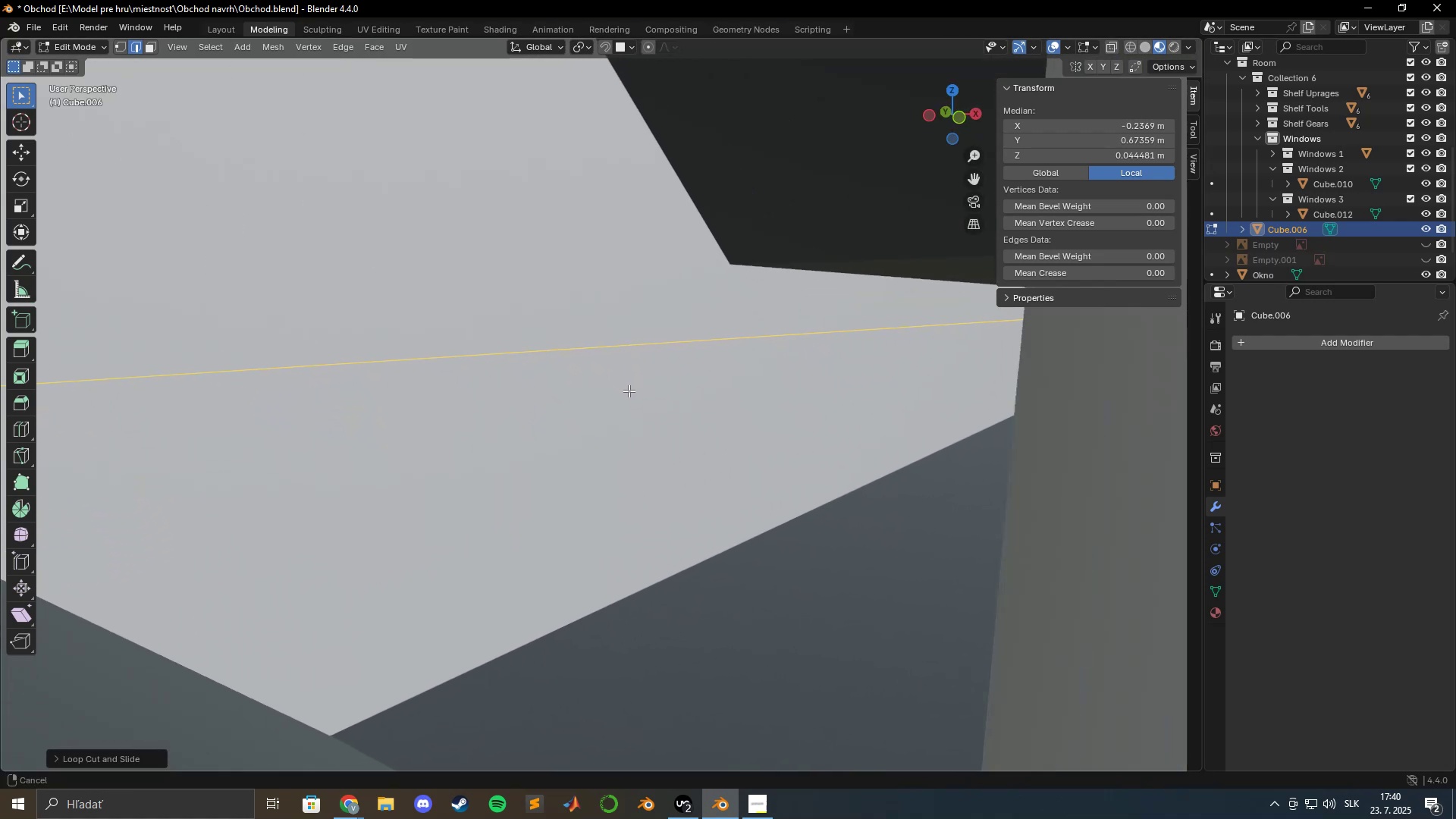 
key(Shift+ShiftLeft)
 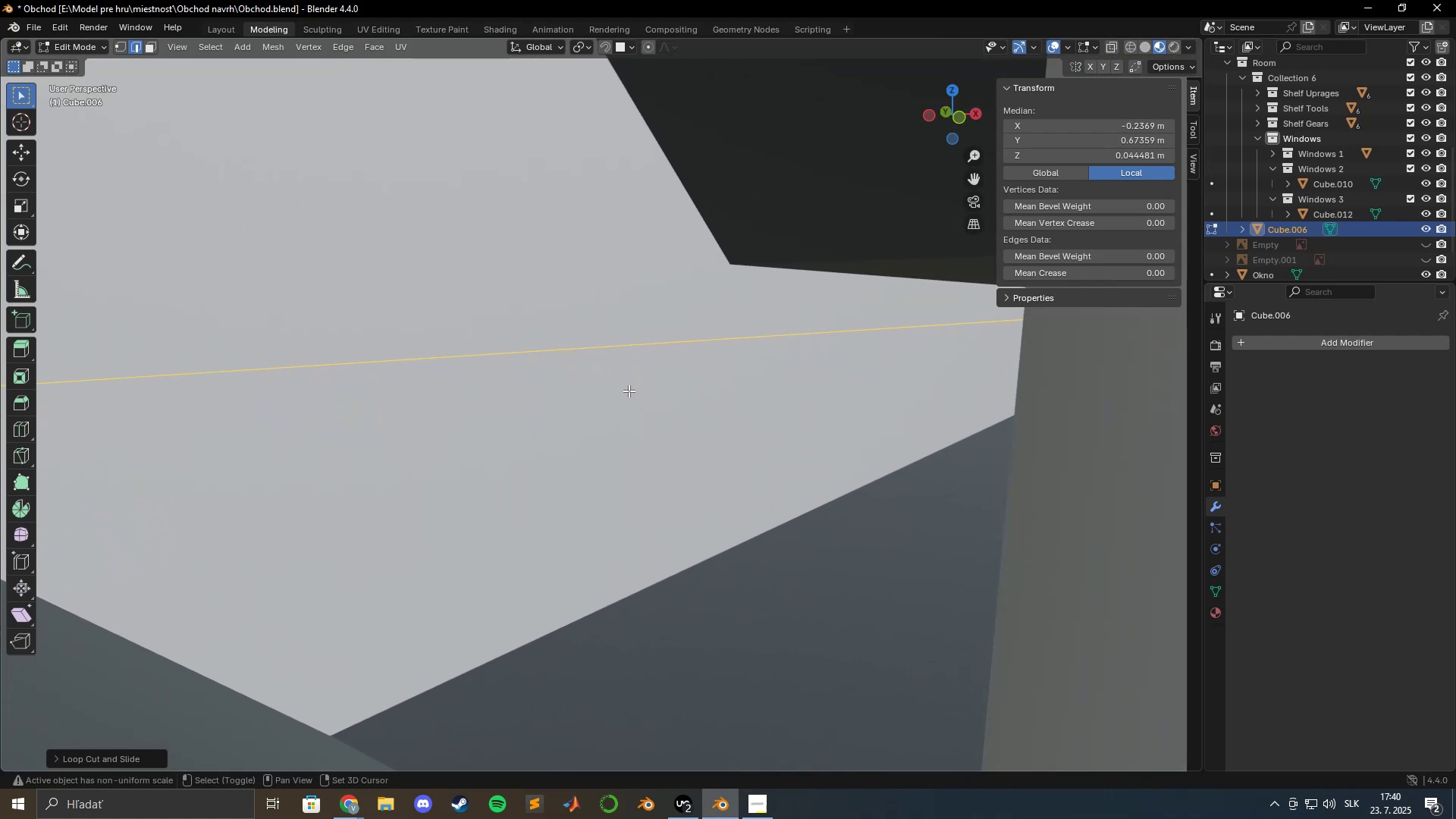 
key(Shift+ShiftLeft)
 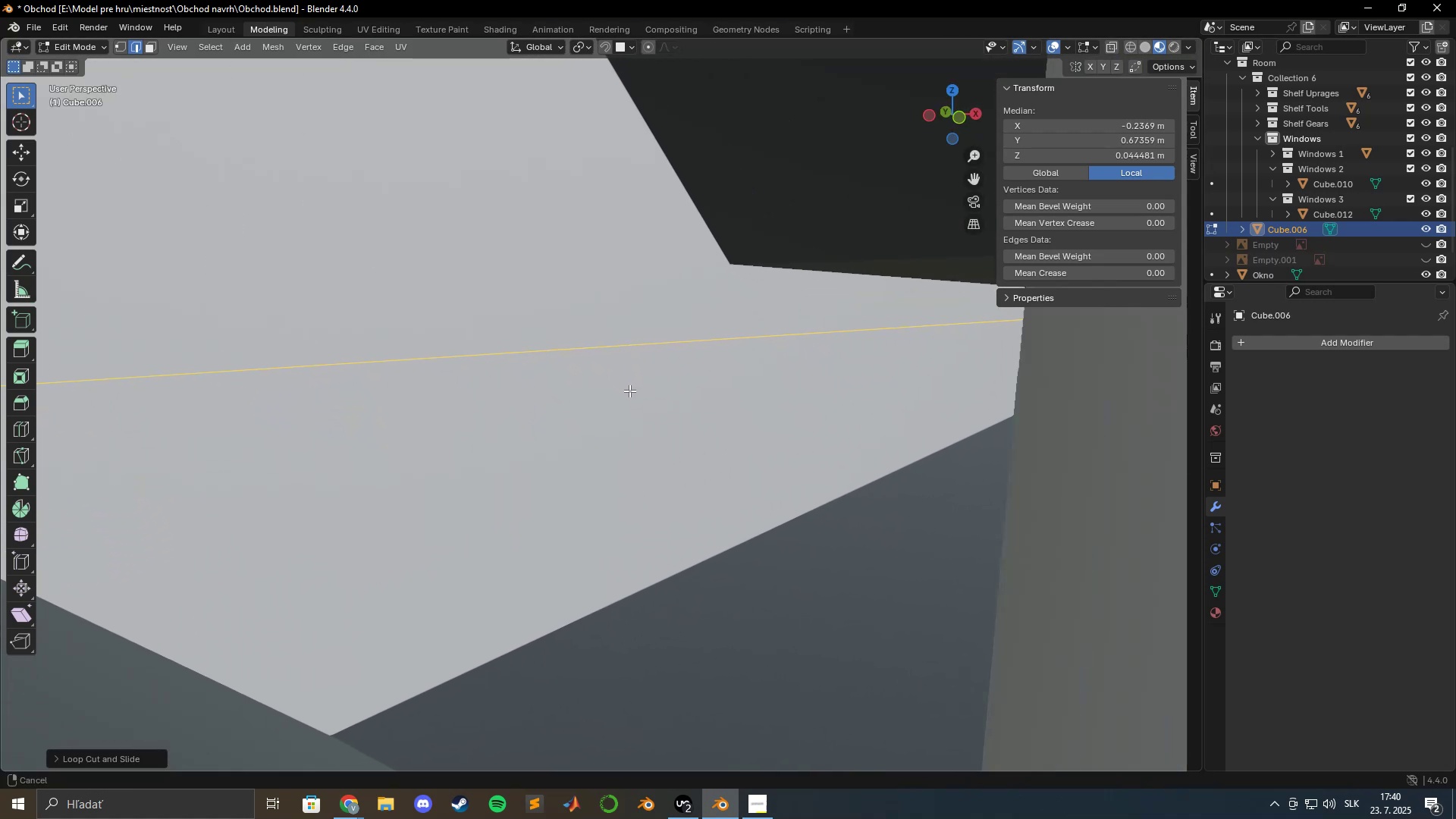 
key(Shift+ShiftLeft)
 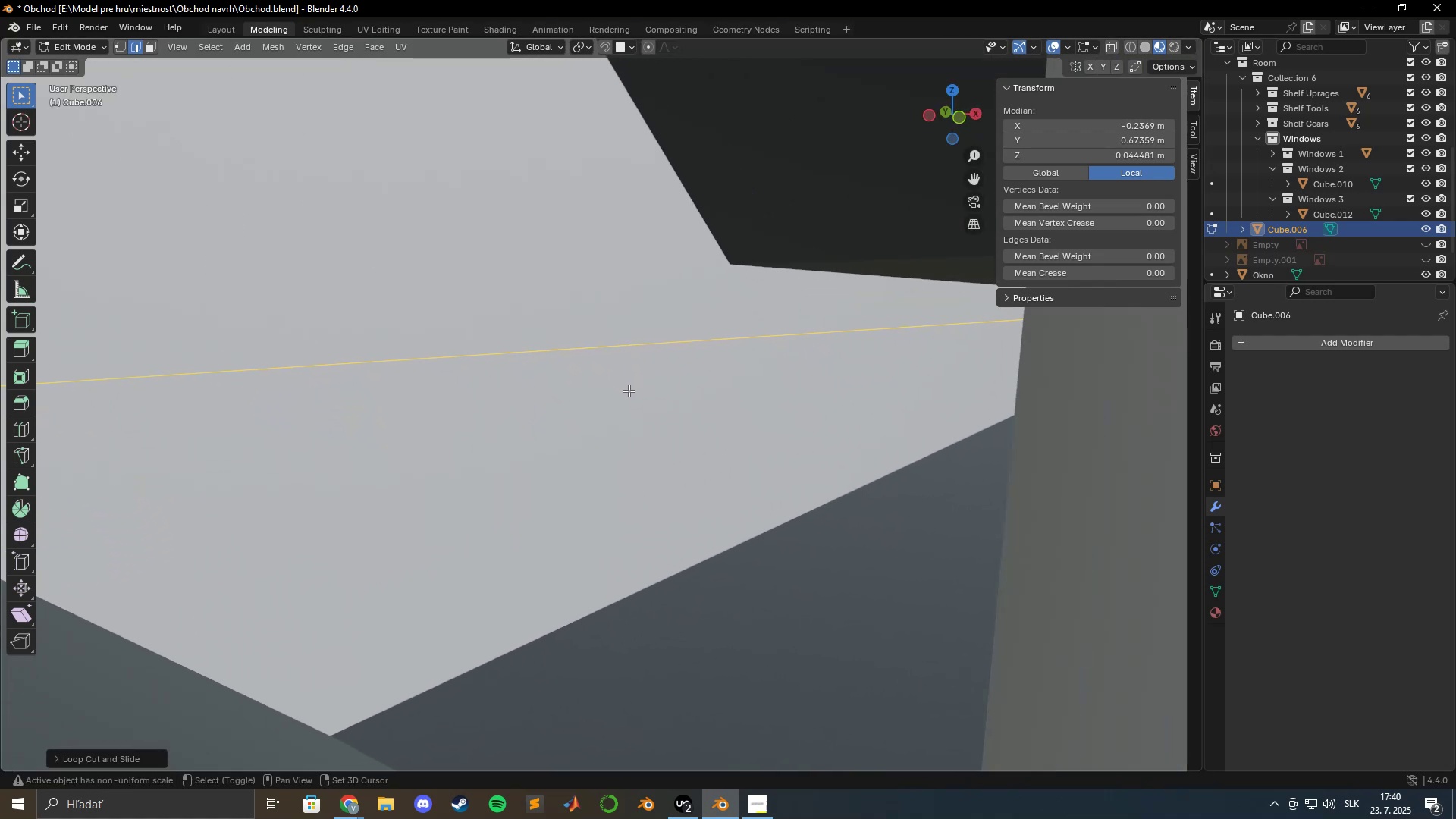 
key(Shift+ShiftLeft)
 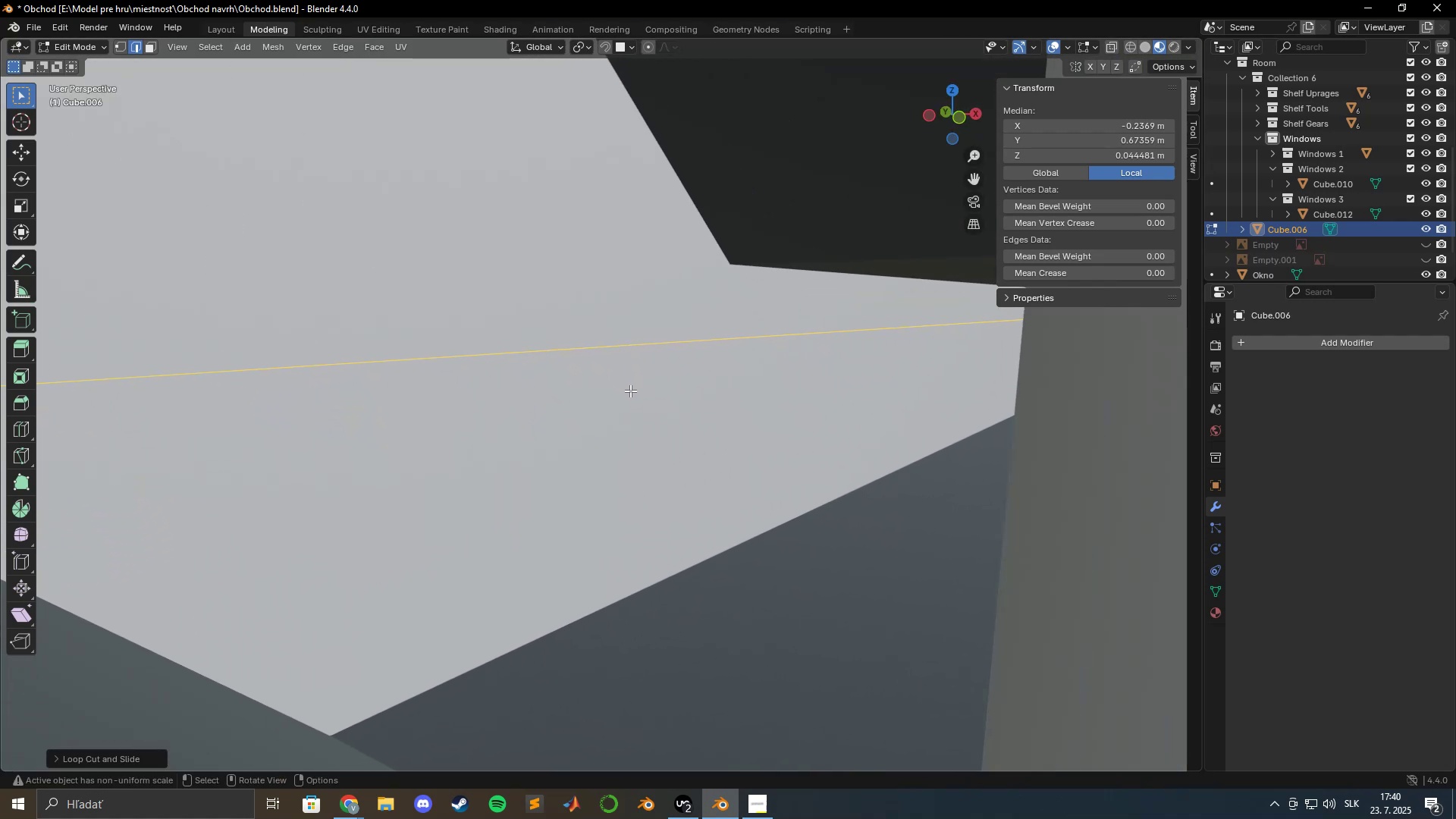 
scroll: coordinate [628, 394], scroll_direction: down, amount: 8.0
 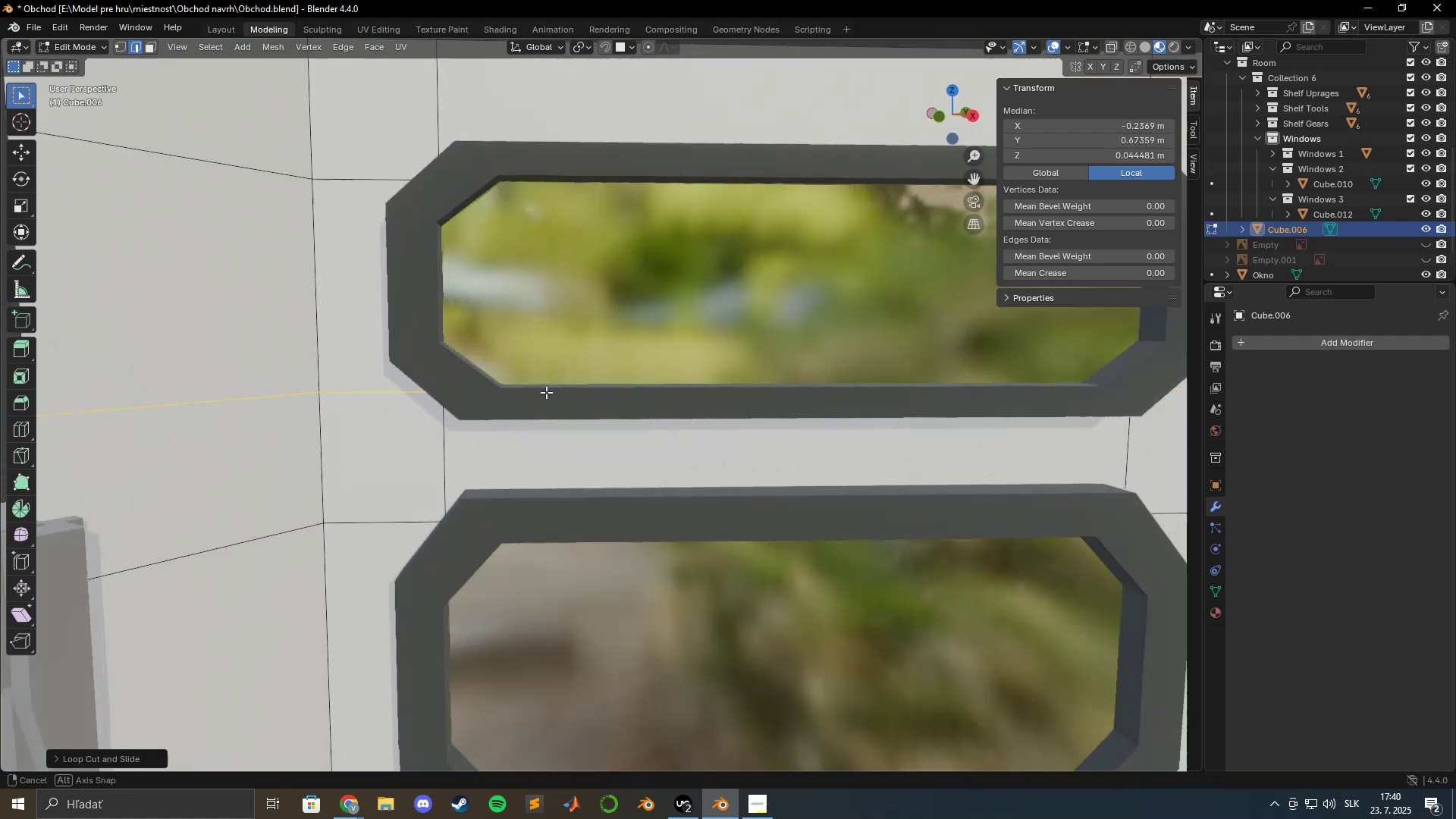 
hold_key(key=ShiftLeft, duration=0.7)
 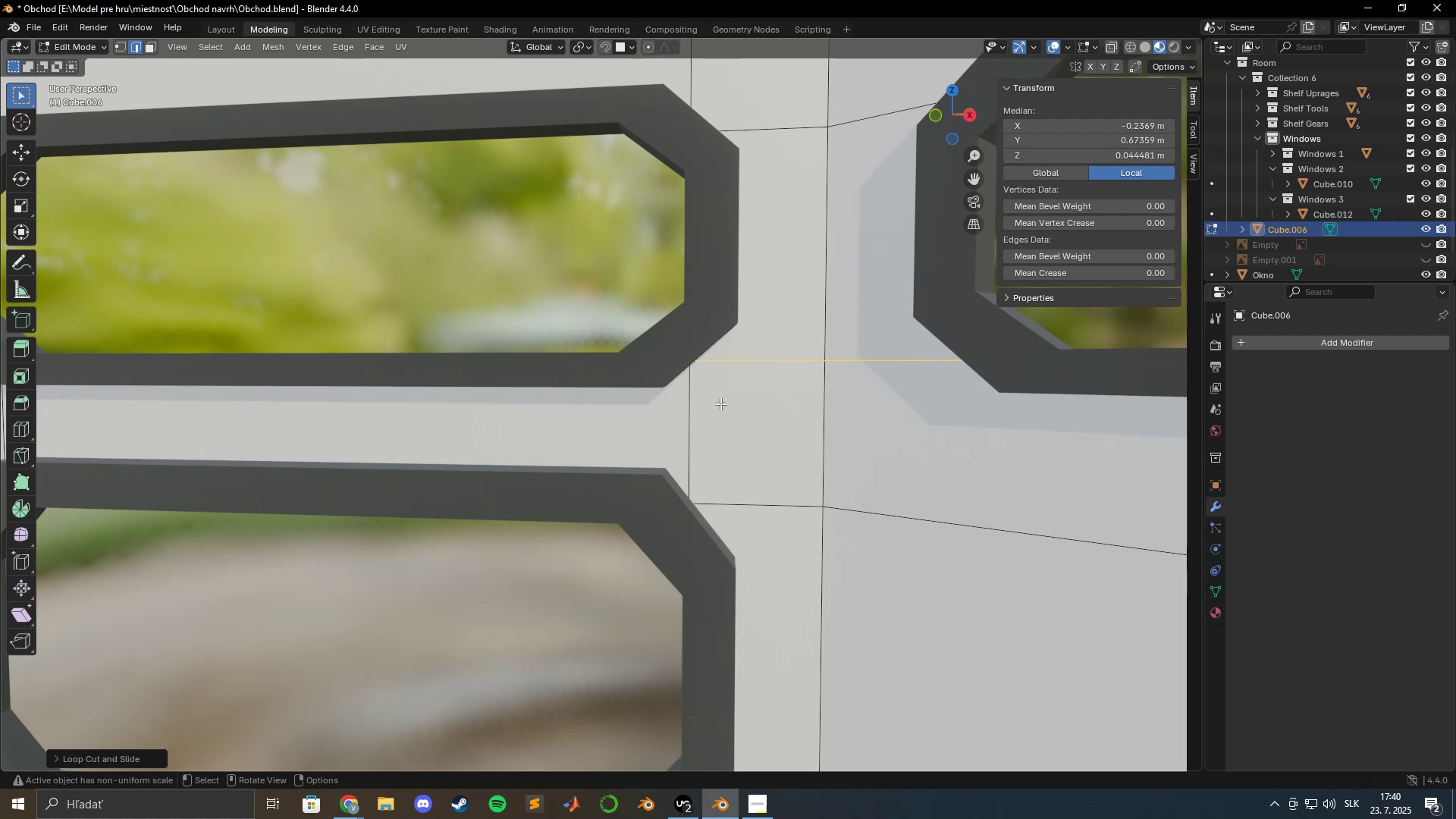 
scroll: coordinate [734, 403], scroll_direction: up, amount: 4.0
 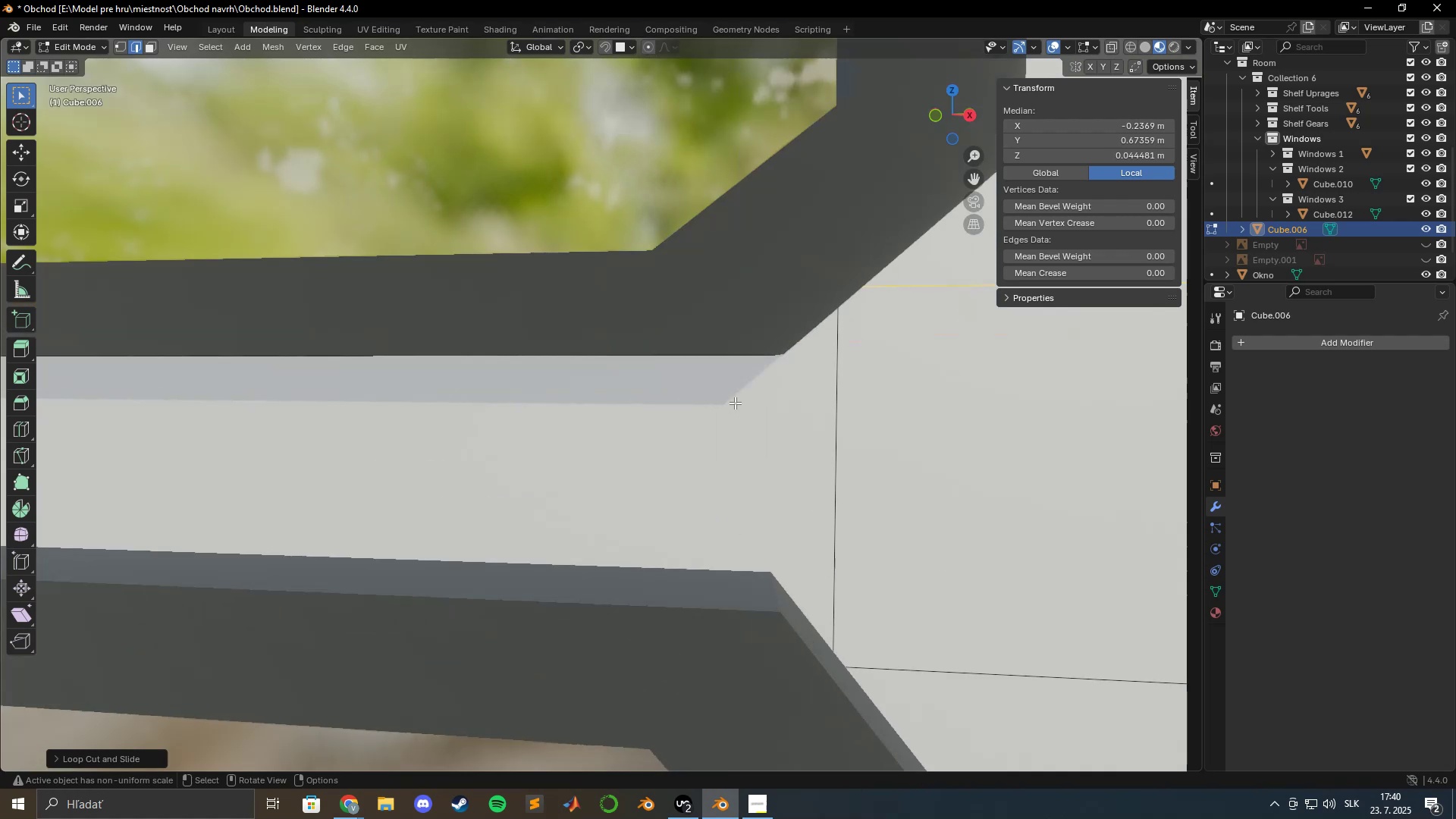 
hold_key(key=ShiftLeft, duration=0.95)
 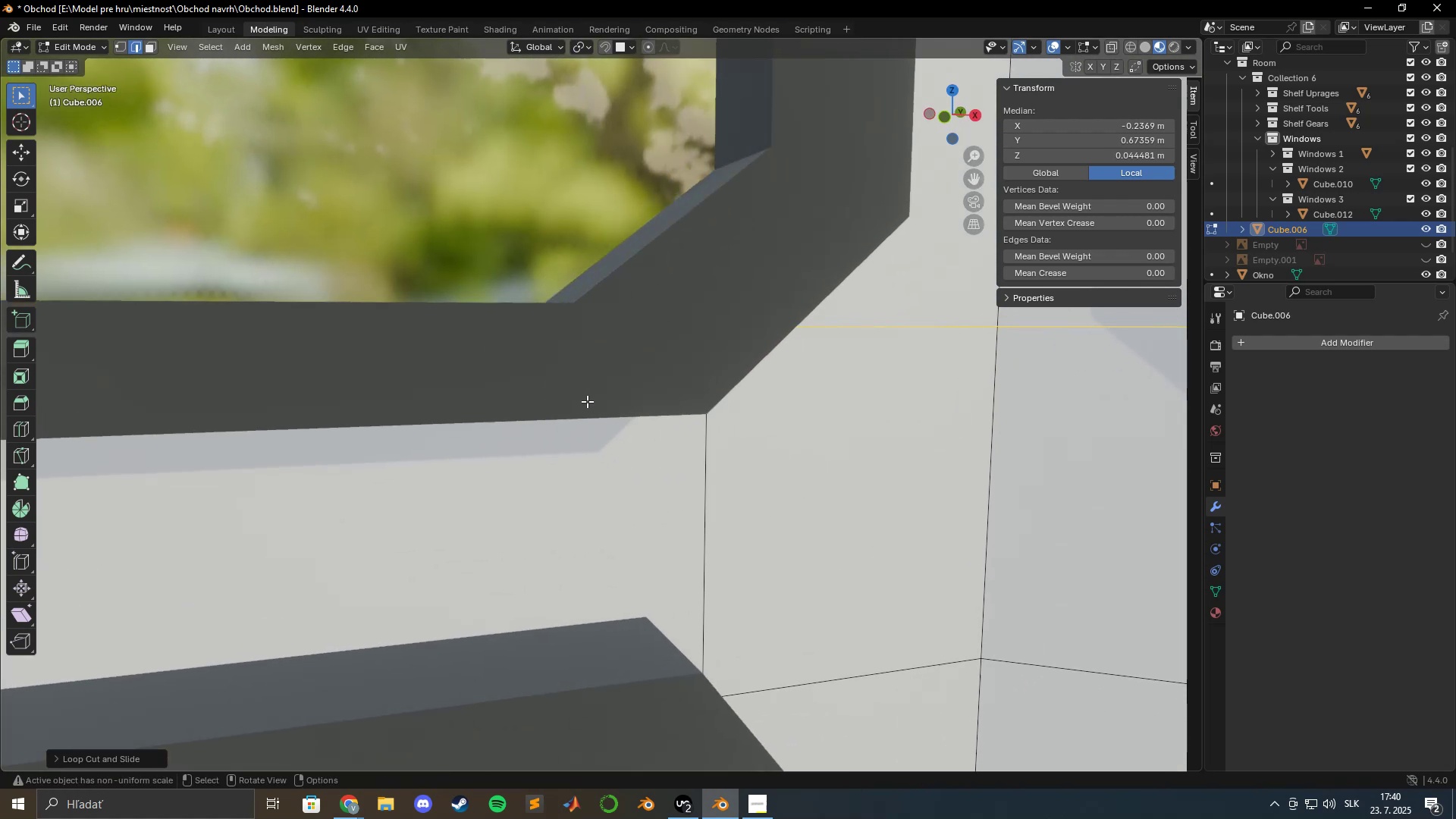 
scroll: coordinate [651, 395], scroll_direction: up, amount: 3.0
 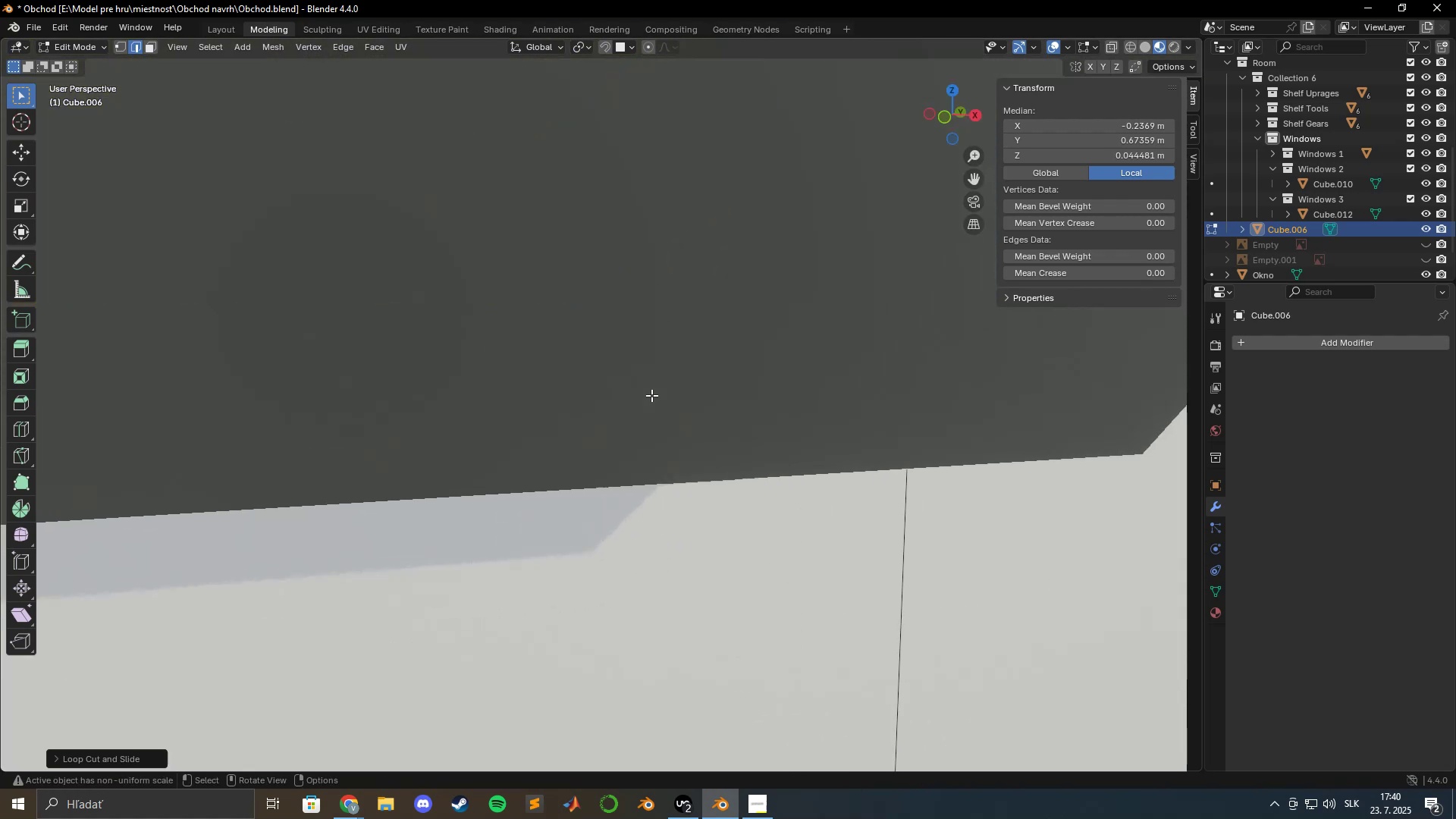 
hold_key(key=ShiftLeft, duration=0.65)
 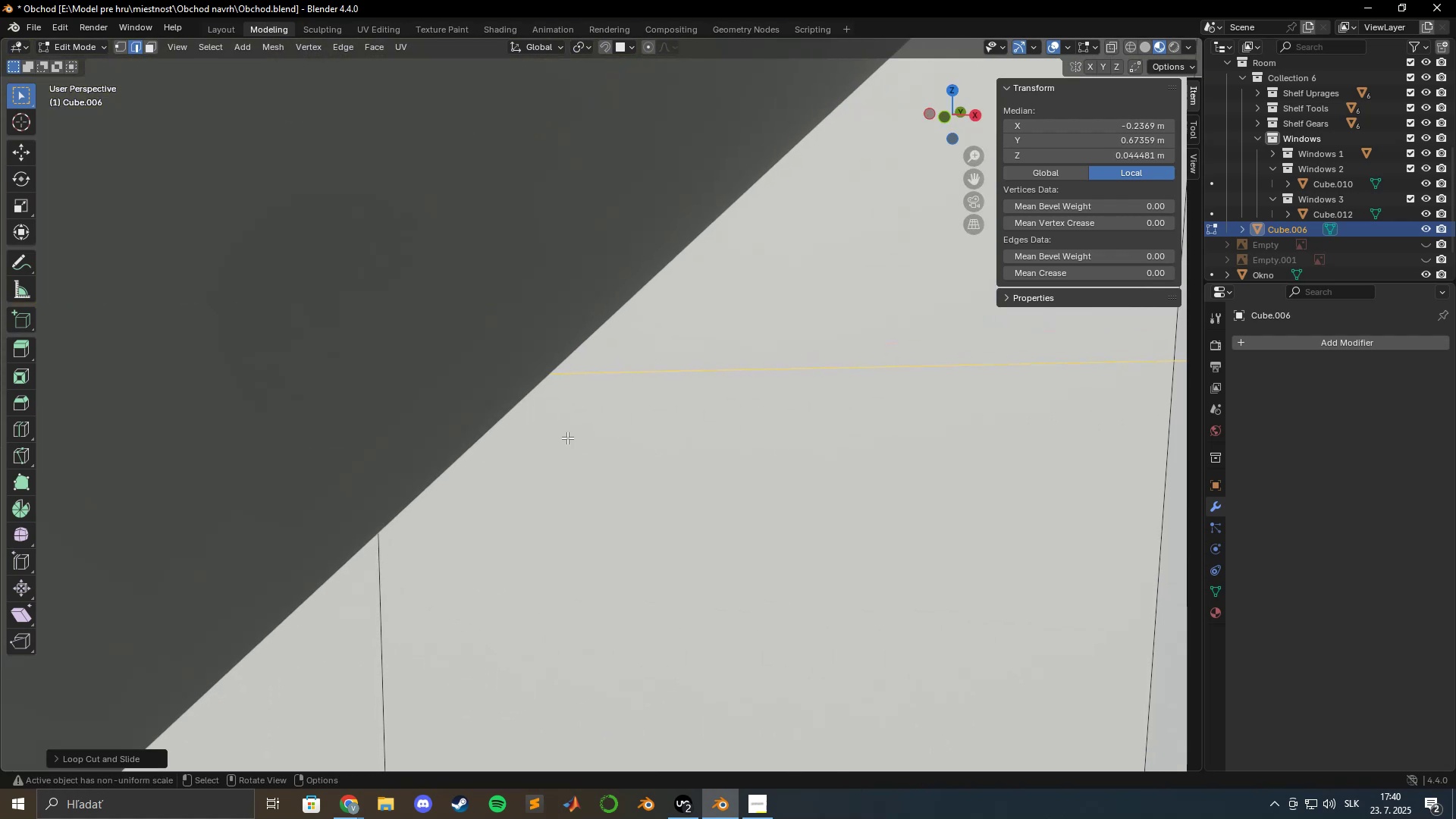 
scroll: coordinate [568, 438], scroll_direction: up, amount: 2.0
 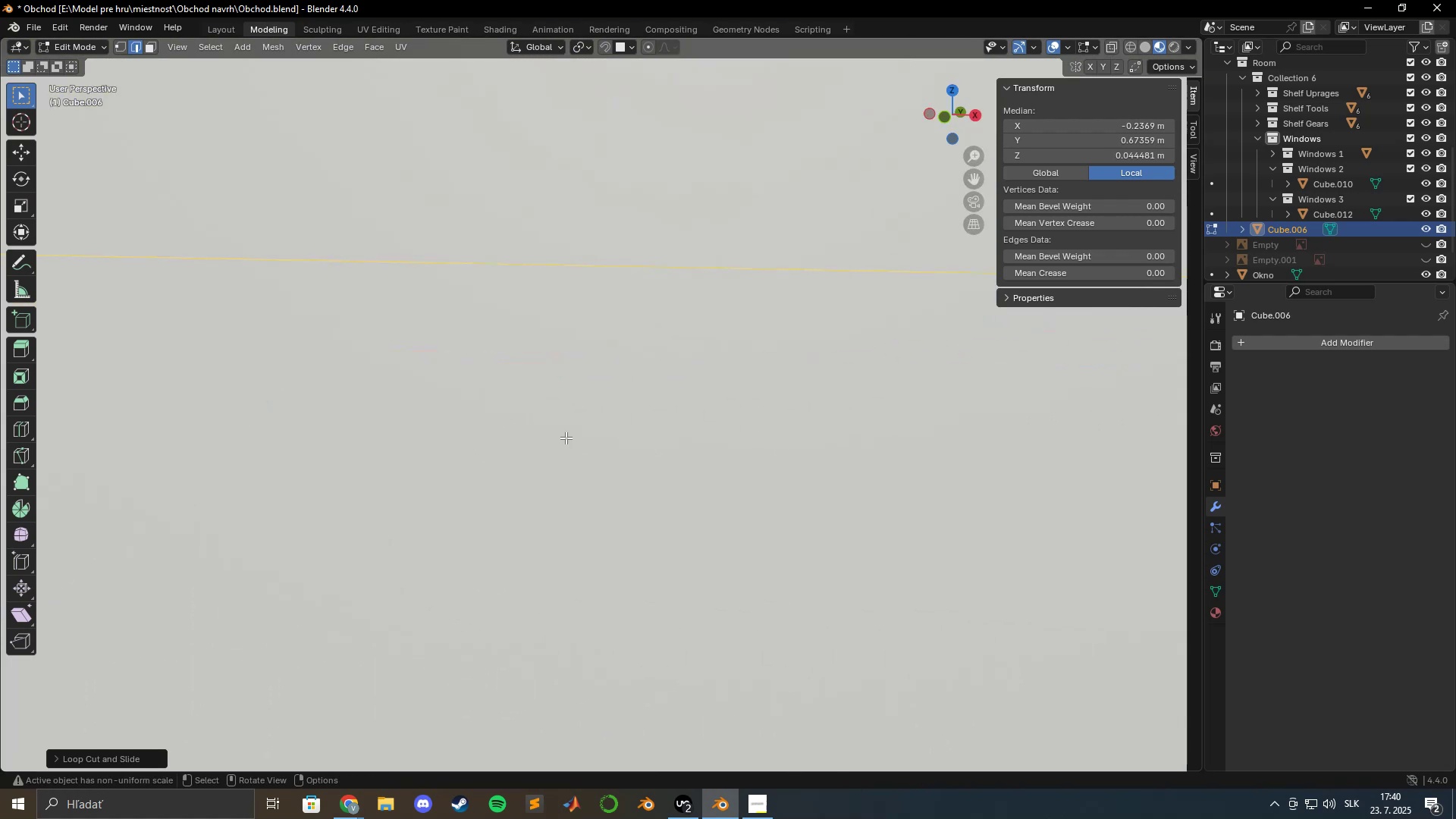 
hold_key(key=ShiftLeft, duration=1.54)
 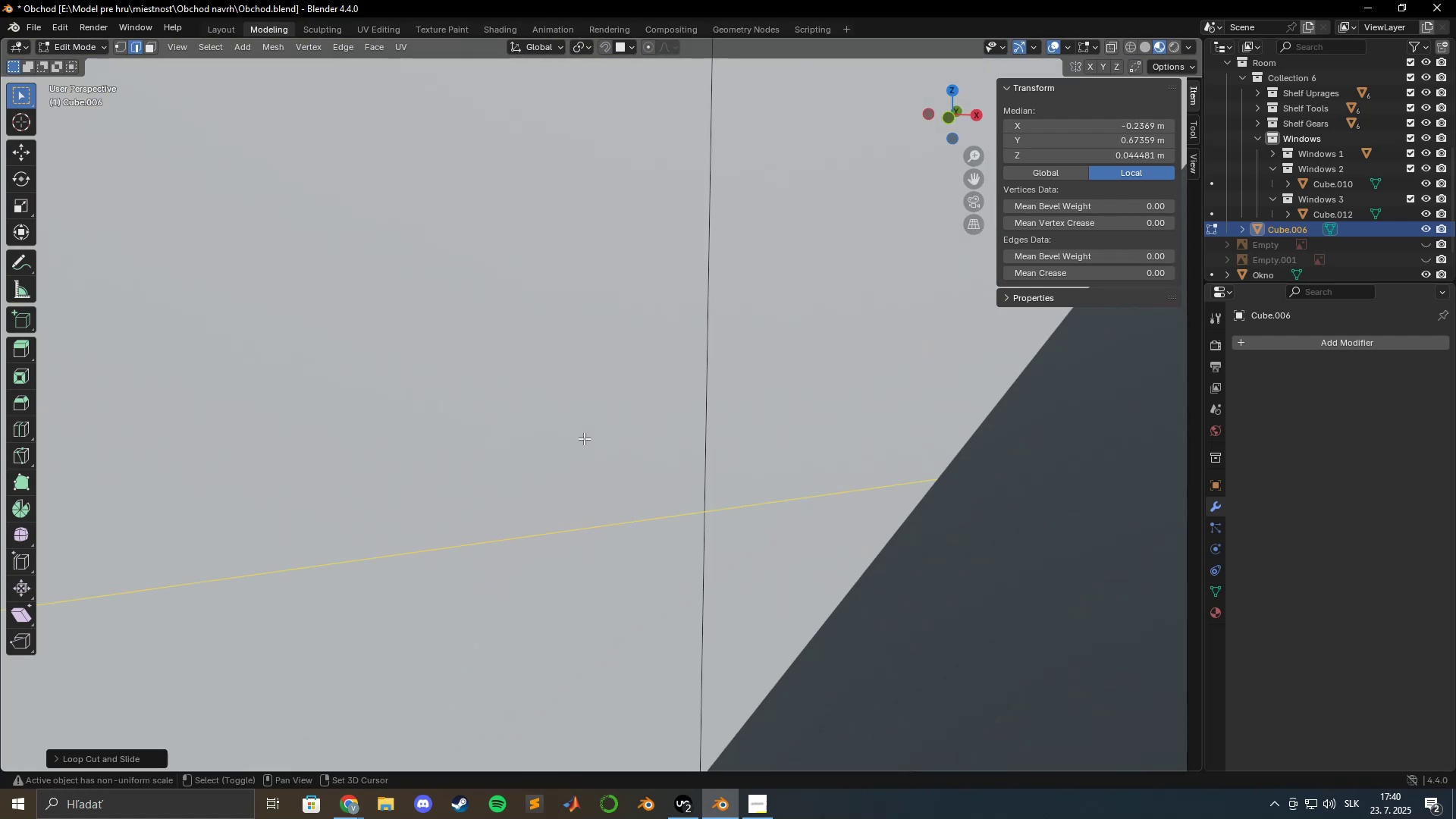 
hold_key(key=ShiftLeft, duration=0.96)
 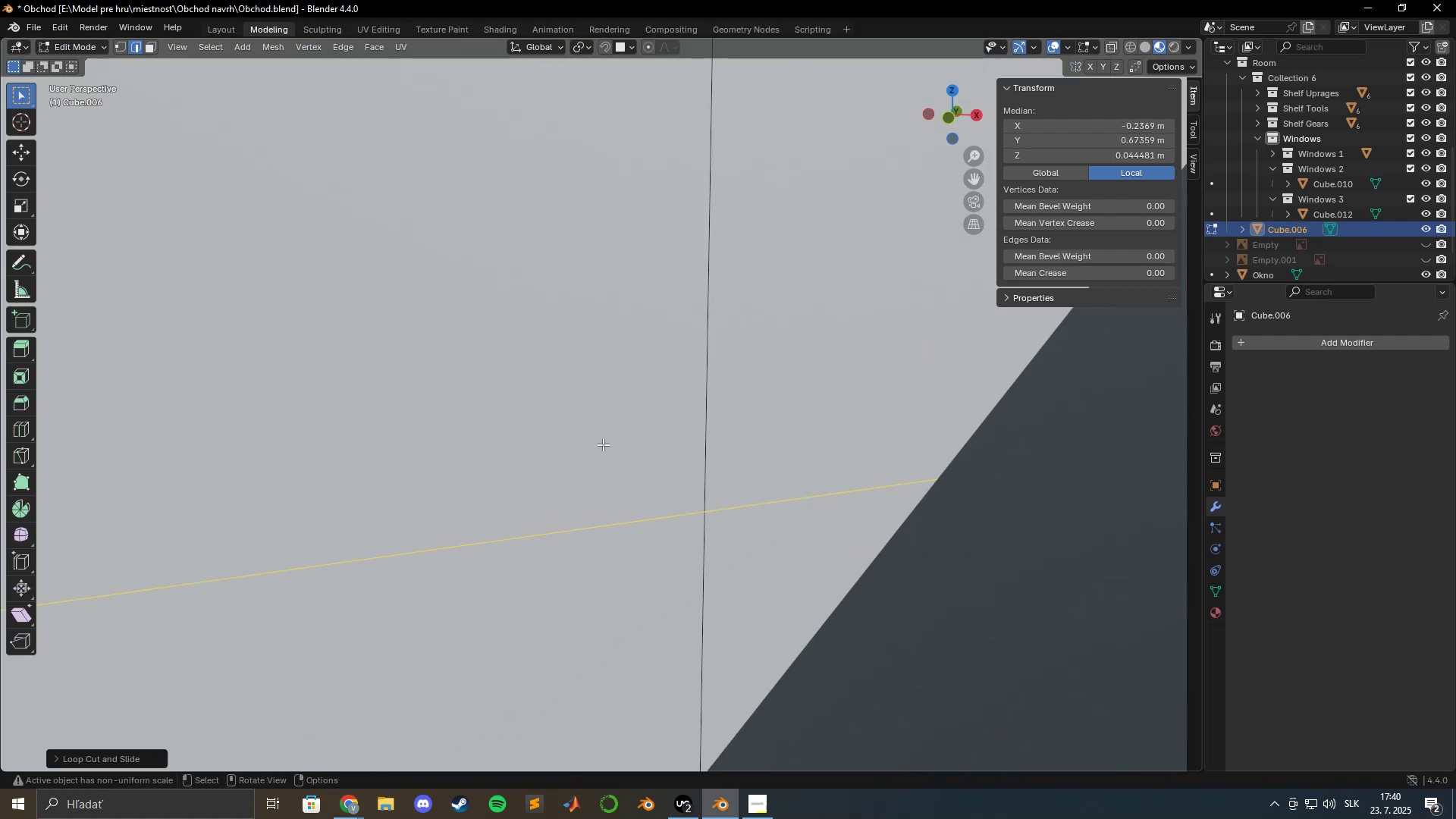 
scroll: coordinate [536, 451], scroll_direction: down, amount: 14.0
 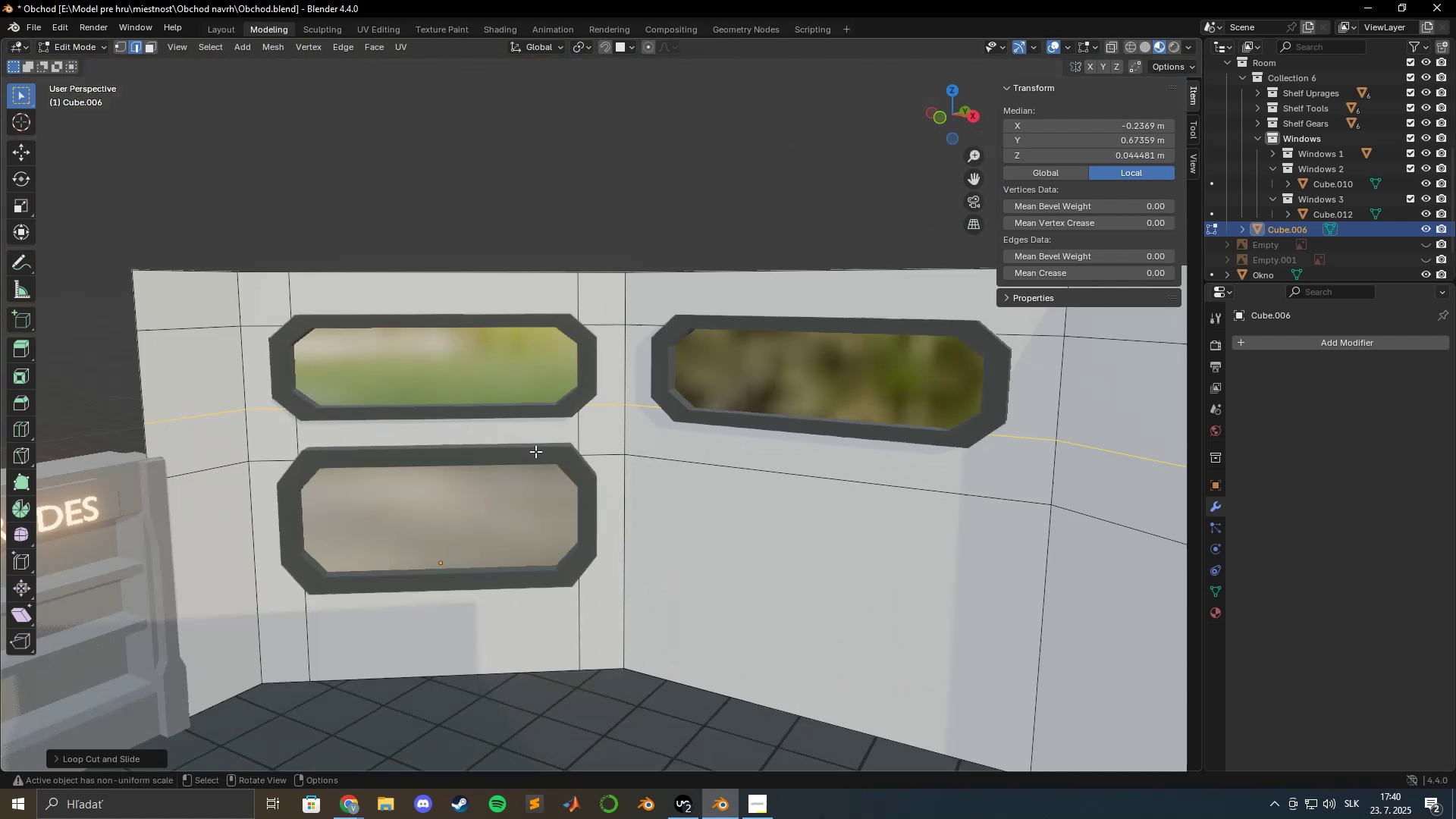 
hold_key(key=ShiftLeft, duration=0.44)
 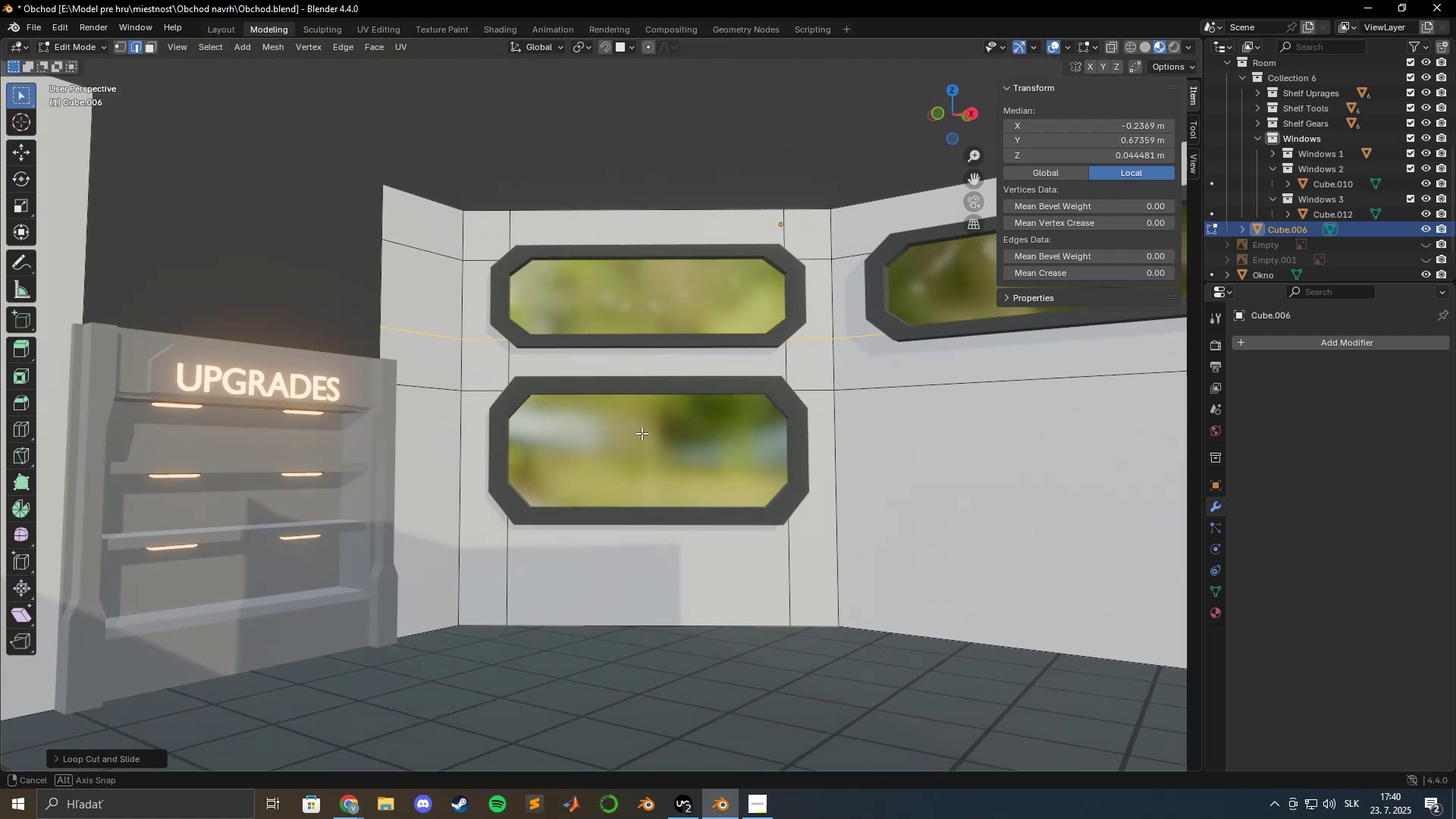 
hold_key(key=ShiftLeft, duration=0.44)
 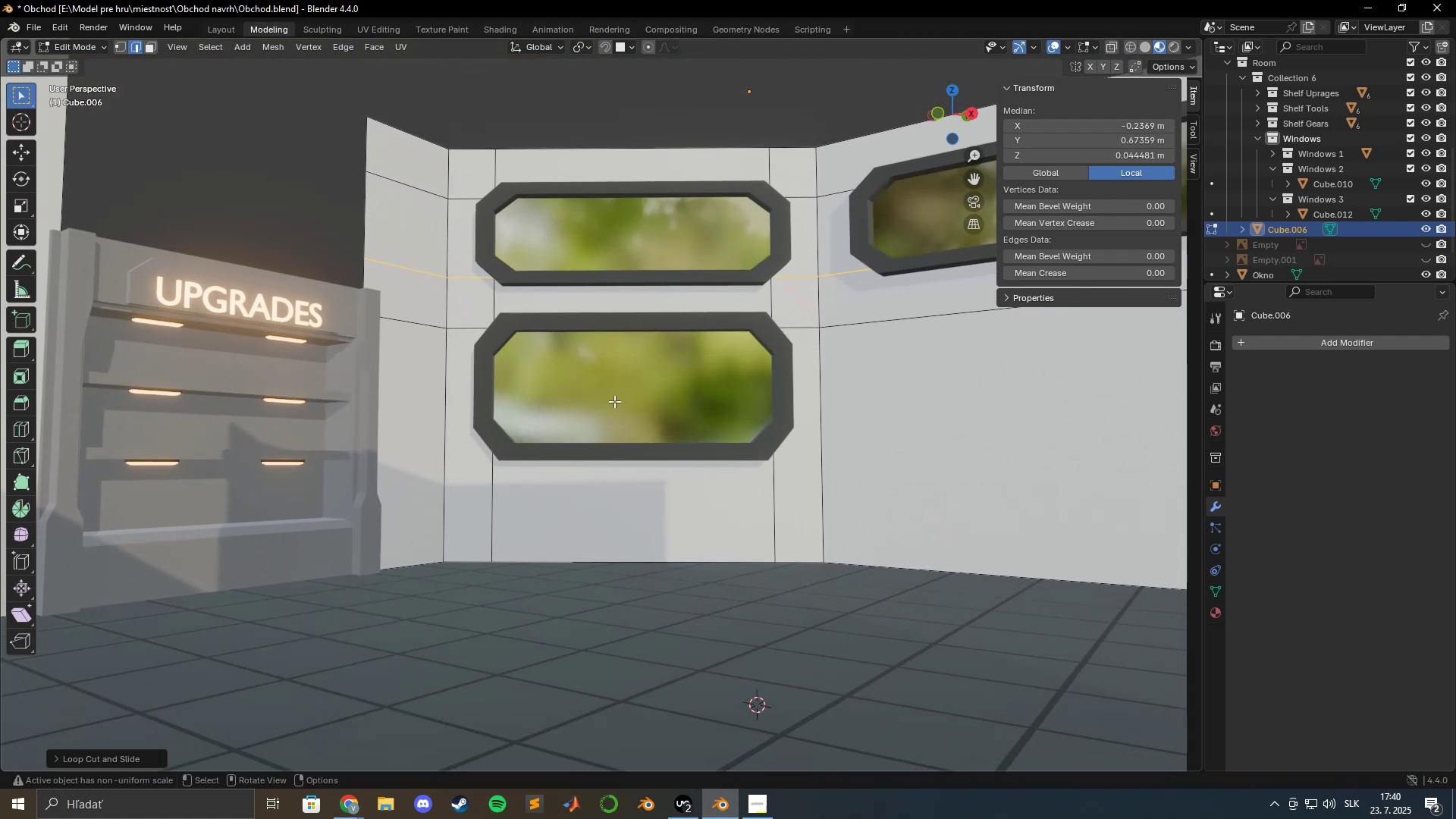 
key(Control+ControlLeft)
 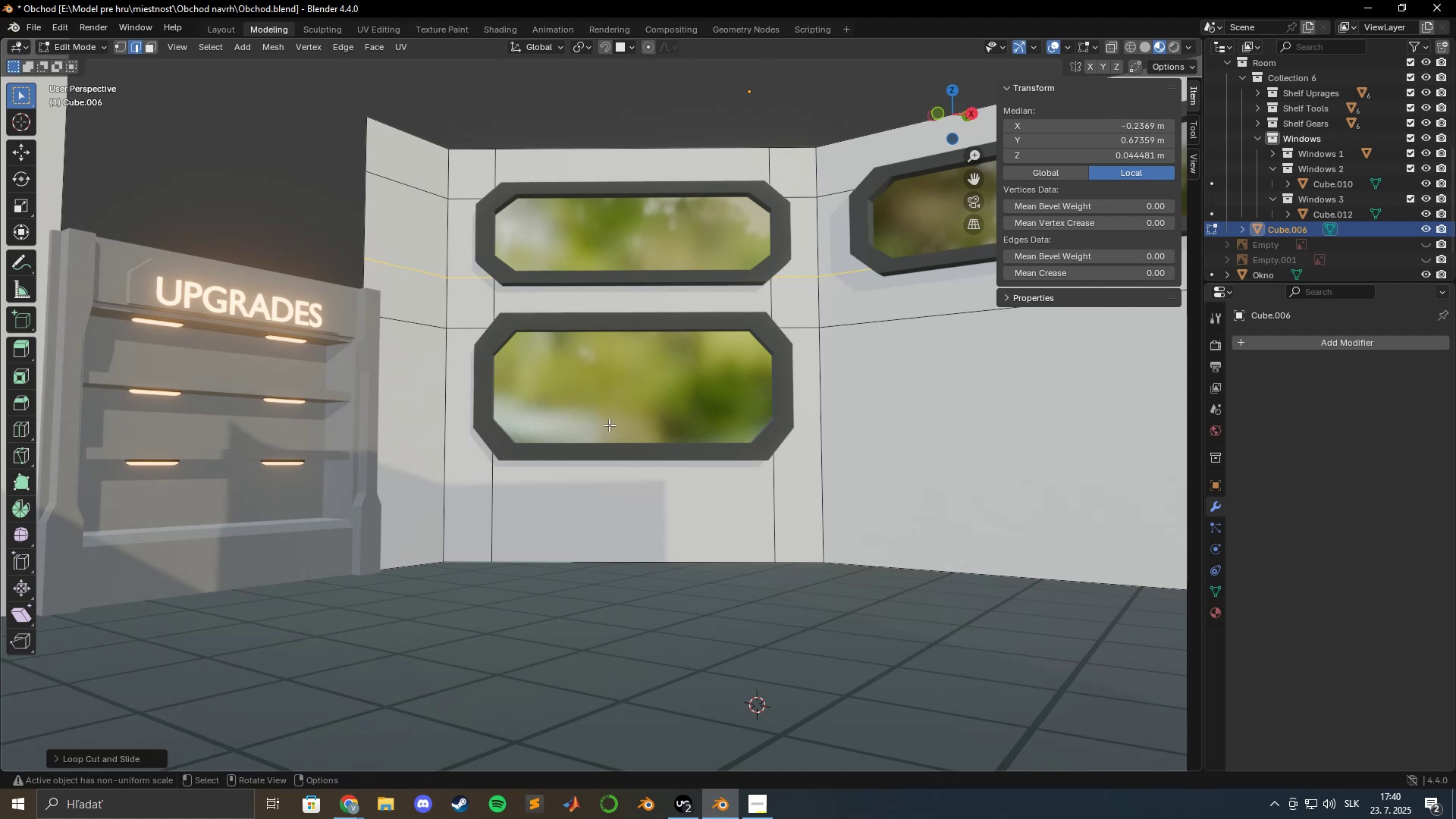 
key(Shift+ShiftLeft)
 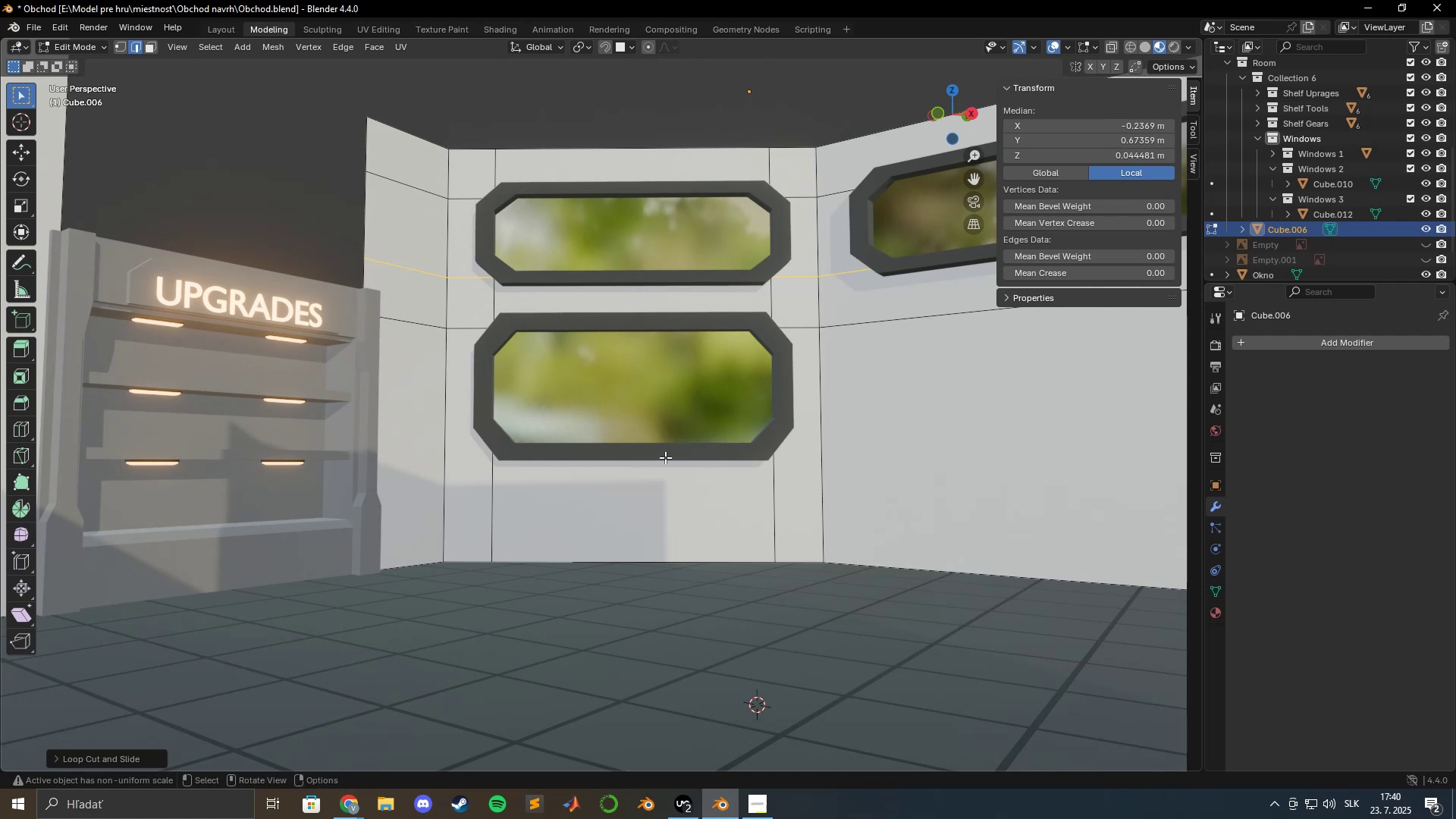 
scroll: coordinate [665, 457], scroll_direction: up, amount: 3.0
 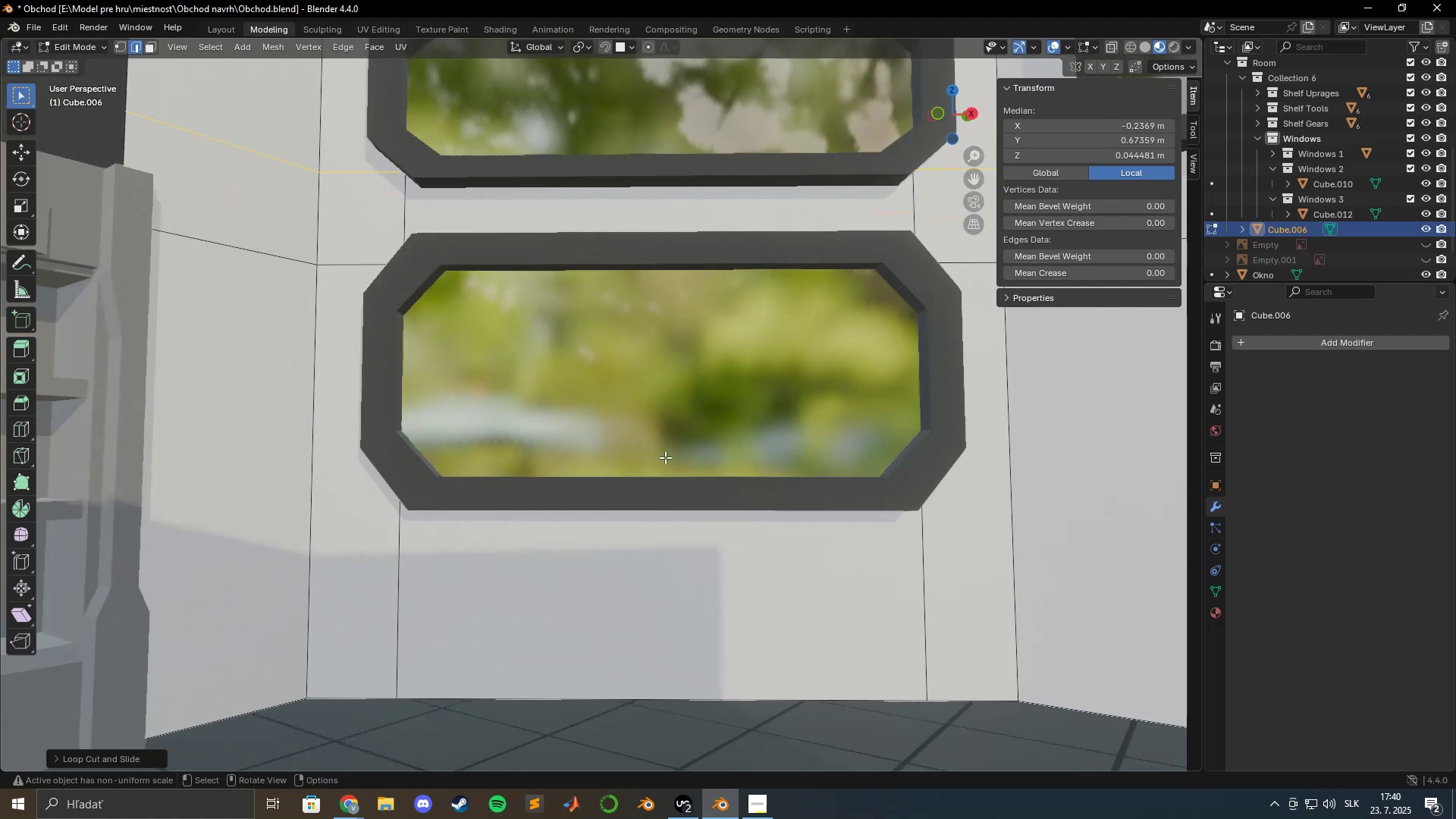 
hold_key(key=ShiftLeft, duration=0.8)
 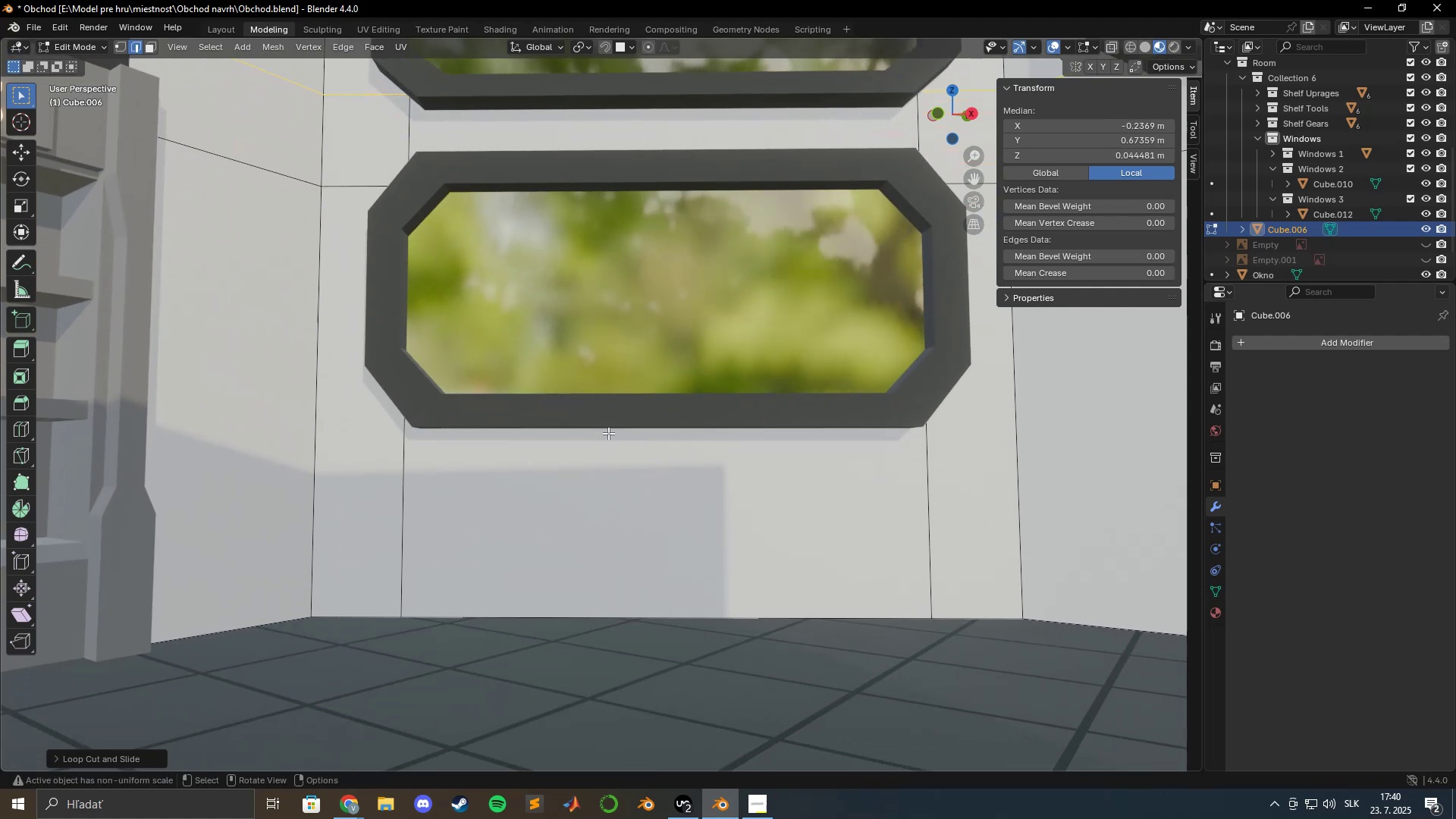 
key(Control+R)
 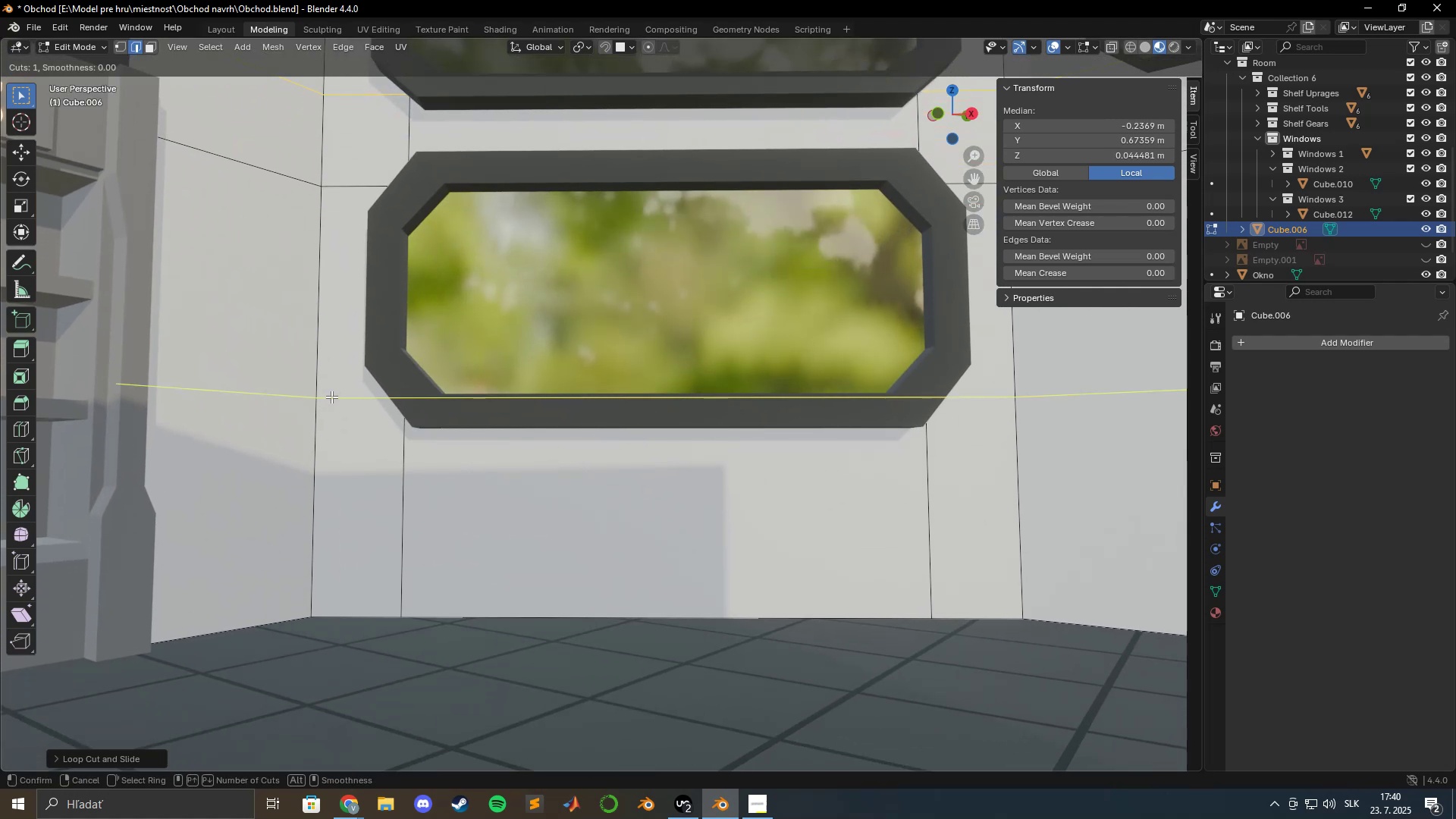 
wait(6.91)
 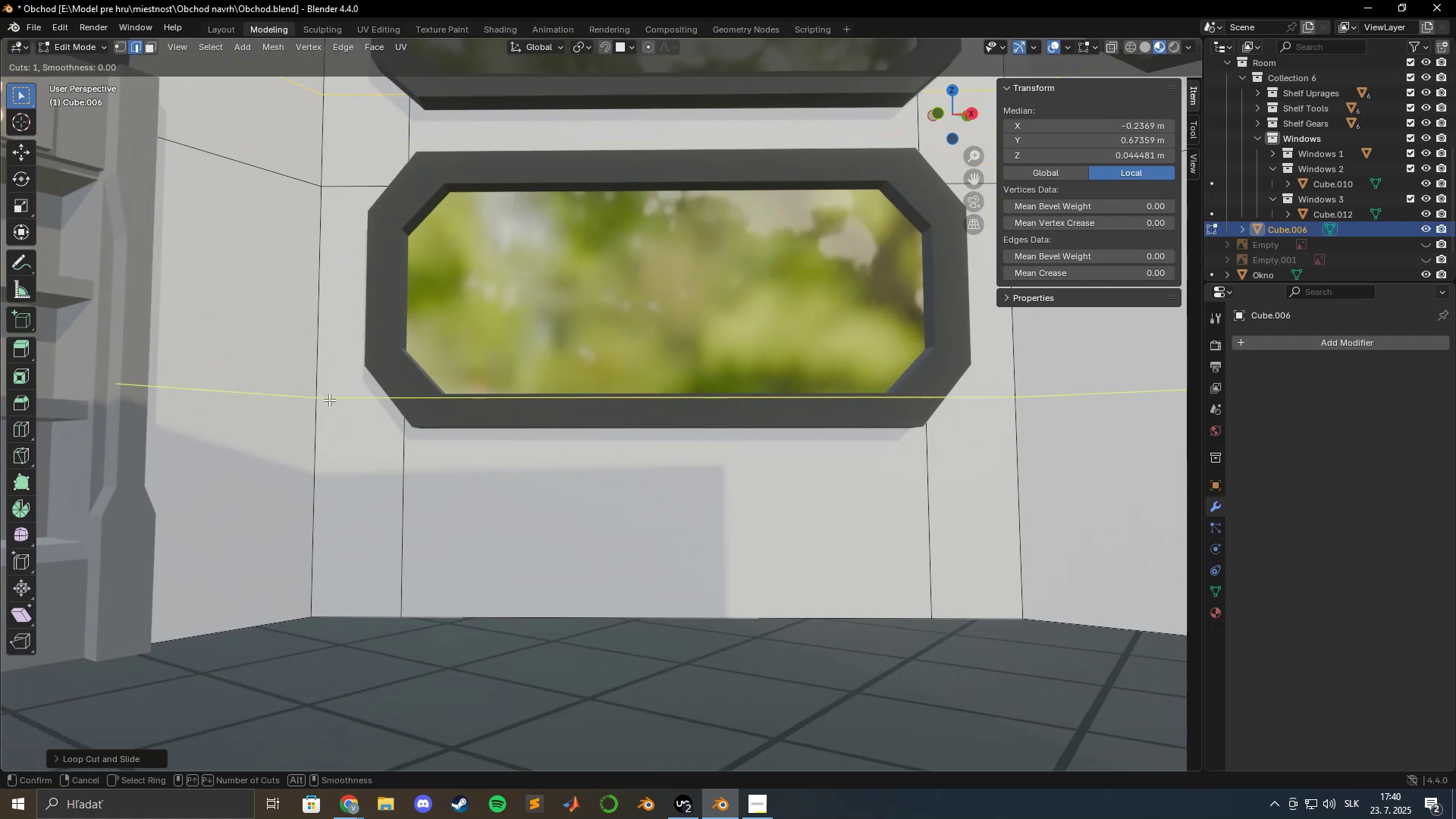 
left_click([331, 397])
 